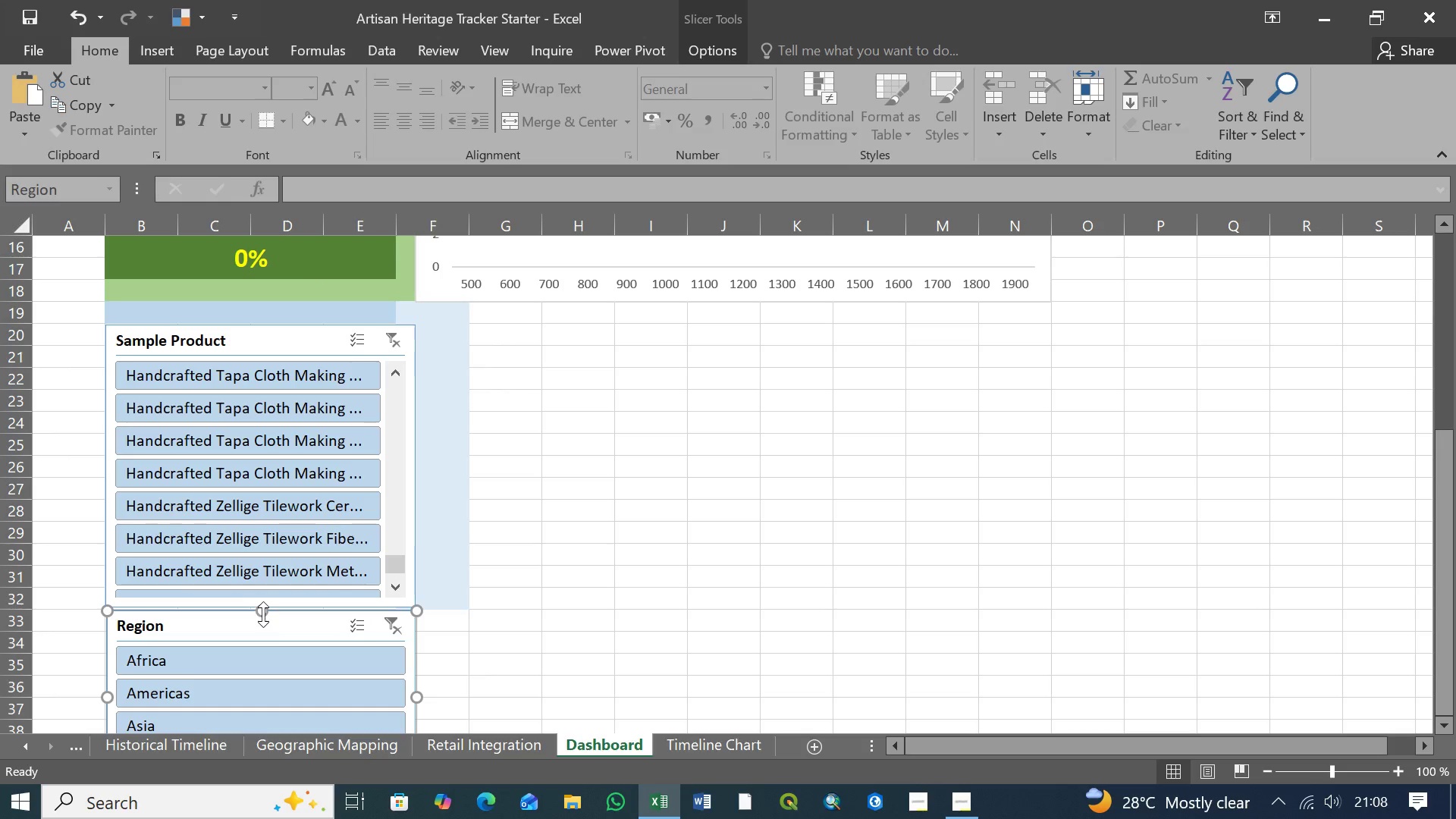 
left_click_drag(start_coordinate=[263, 614], to_coordinate=[265, 639])
 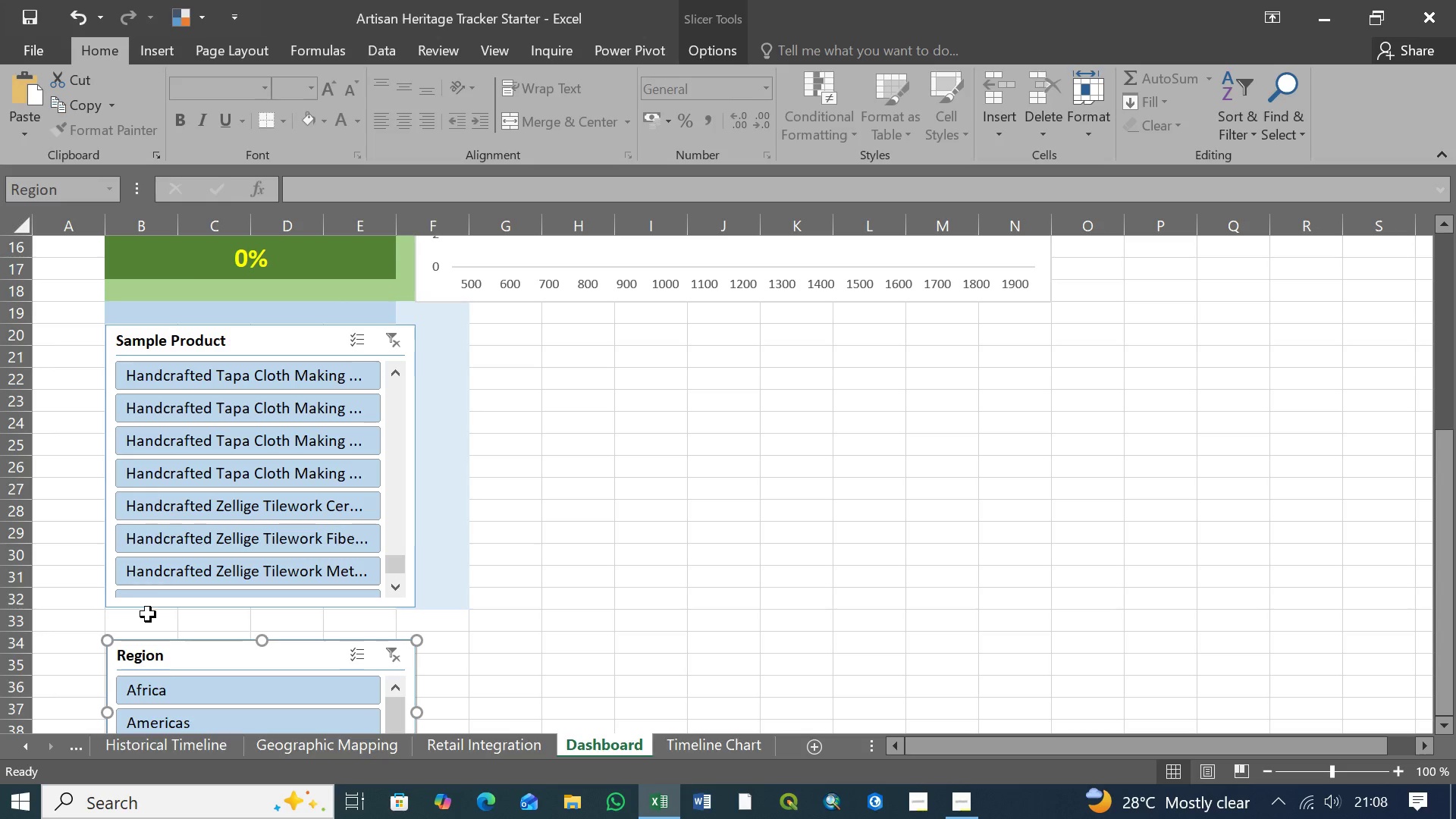 
left_click([140, 620])
 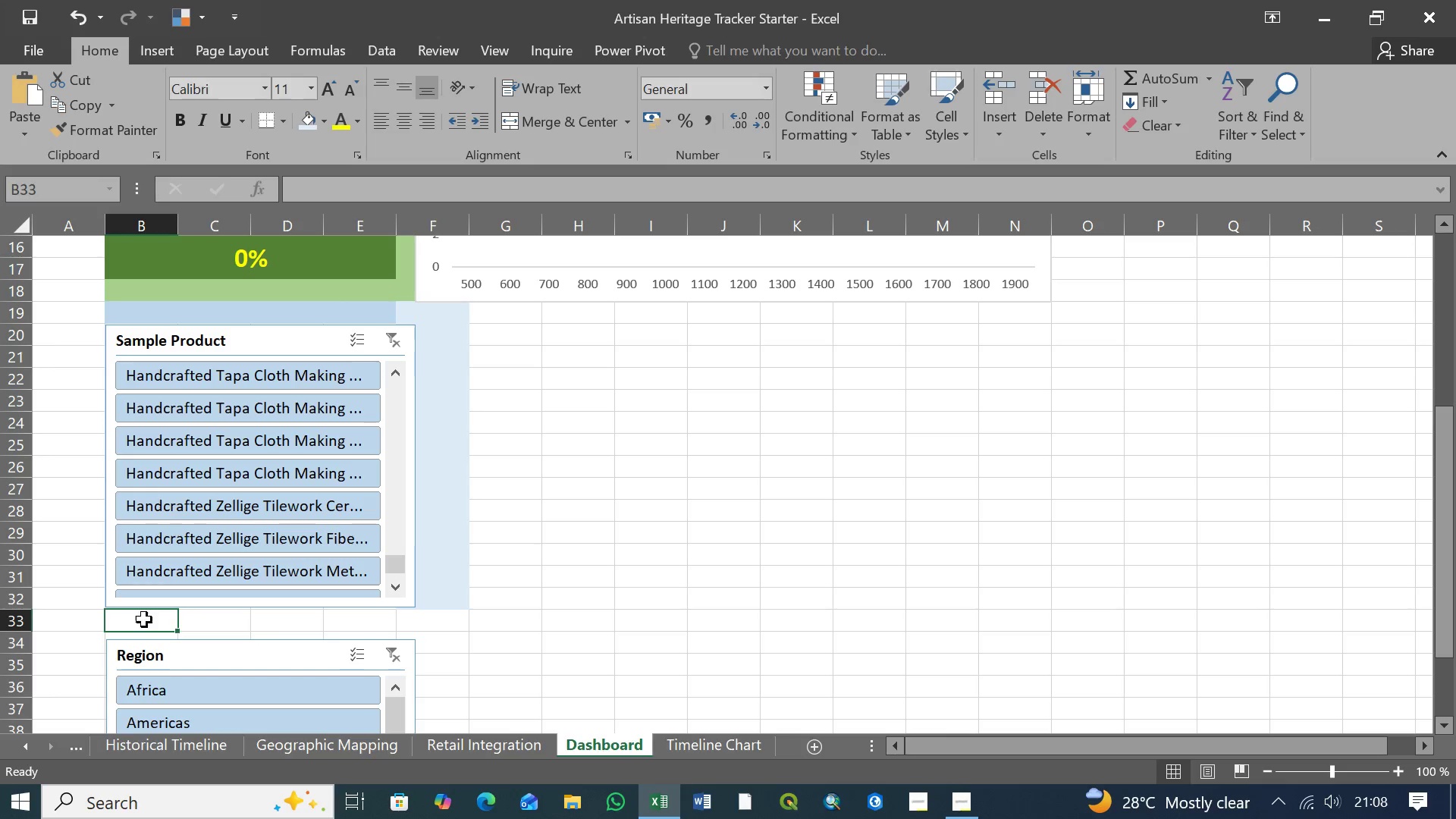 
hold_key(key=ShiftLeft, duration=1.12)
left_click([372, 623])
 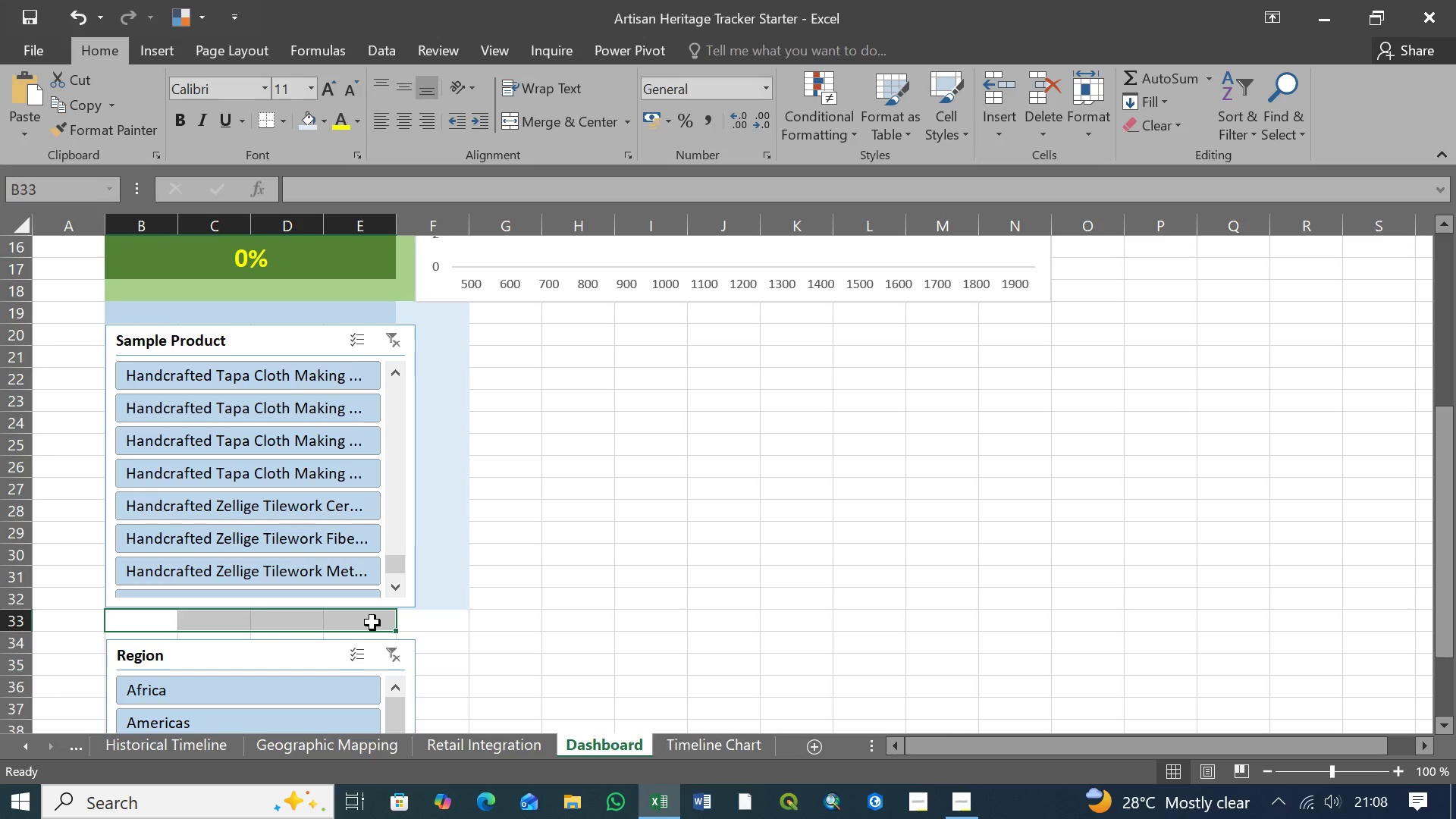 
hold_key(key=ShiftLeft, duration=1.5)
left_click([423, 620])
 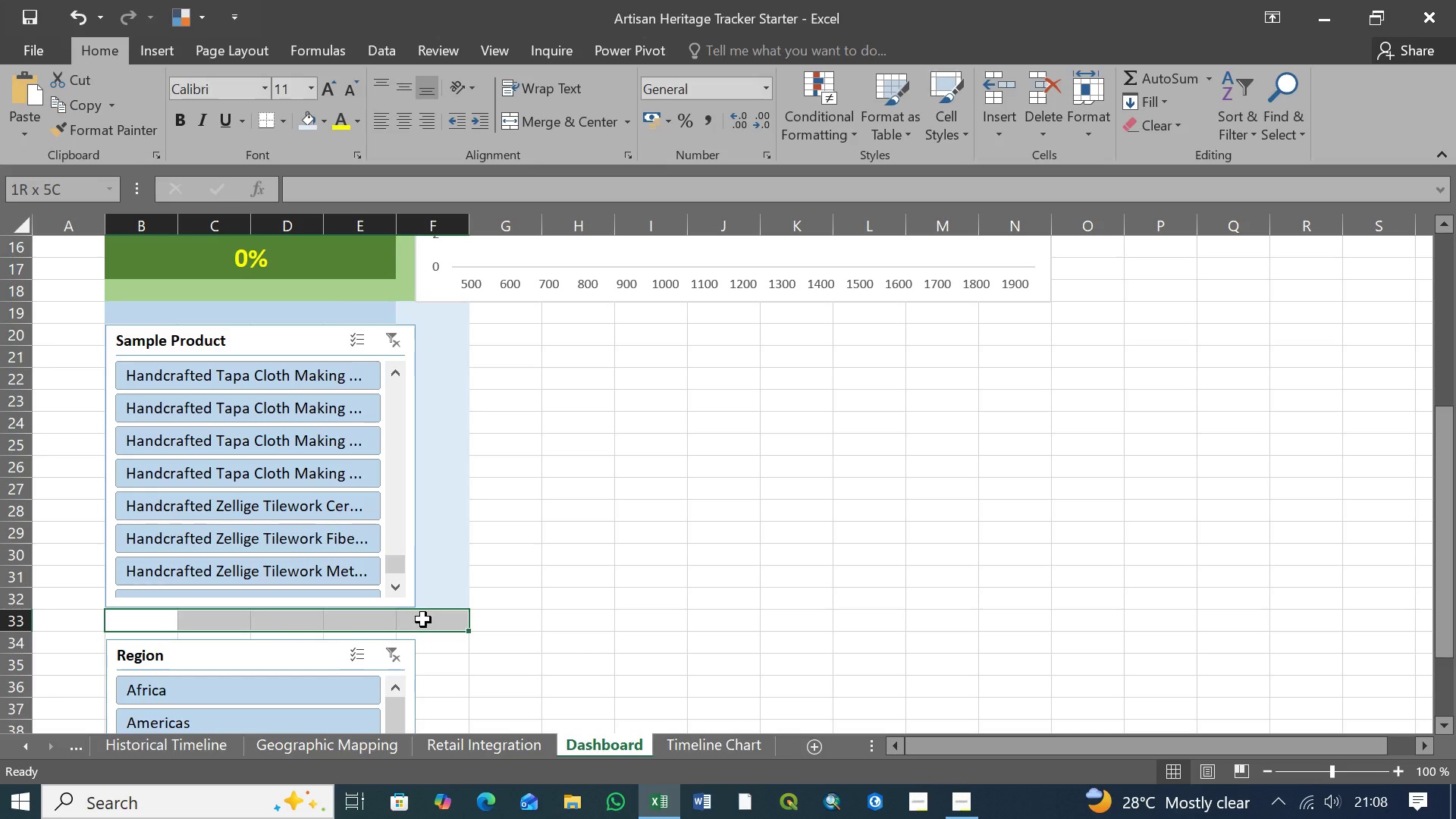 
hold_key(key=ShiftLeft, duration=0.92)
 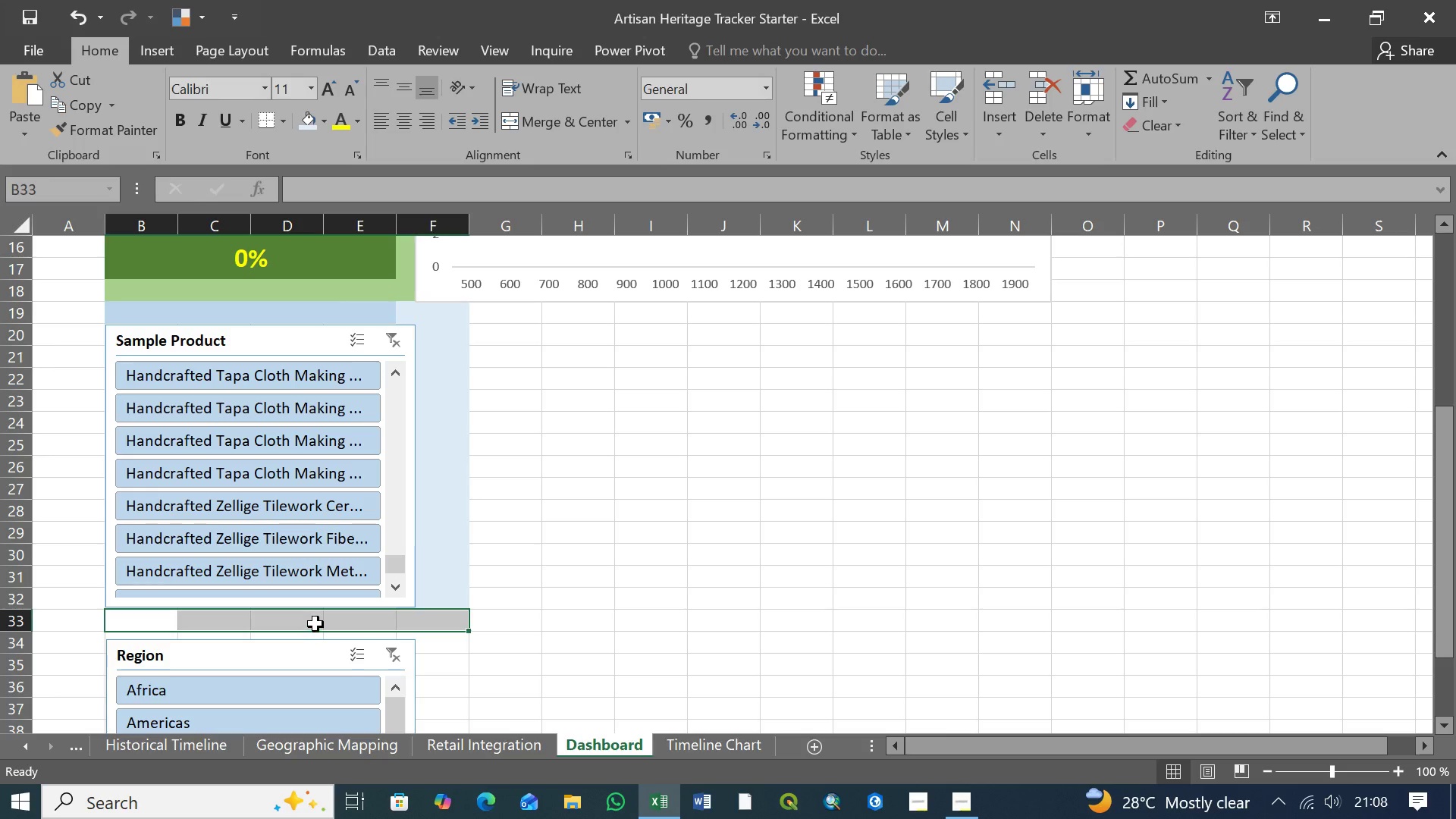 
left_click([360, 621])
 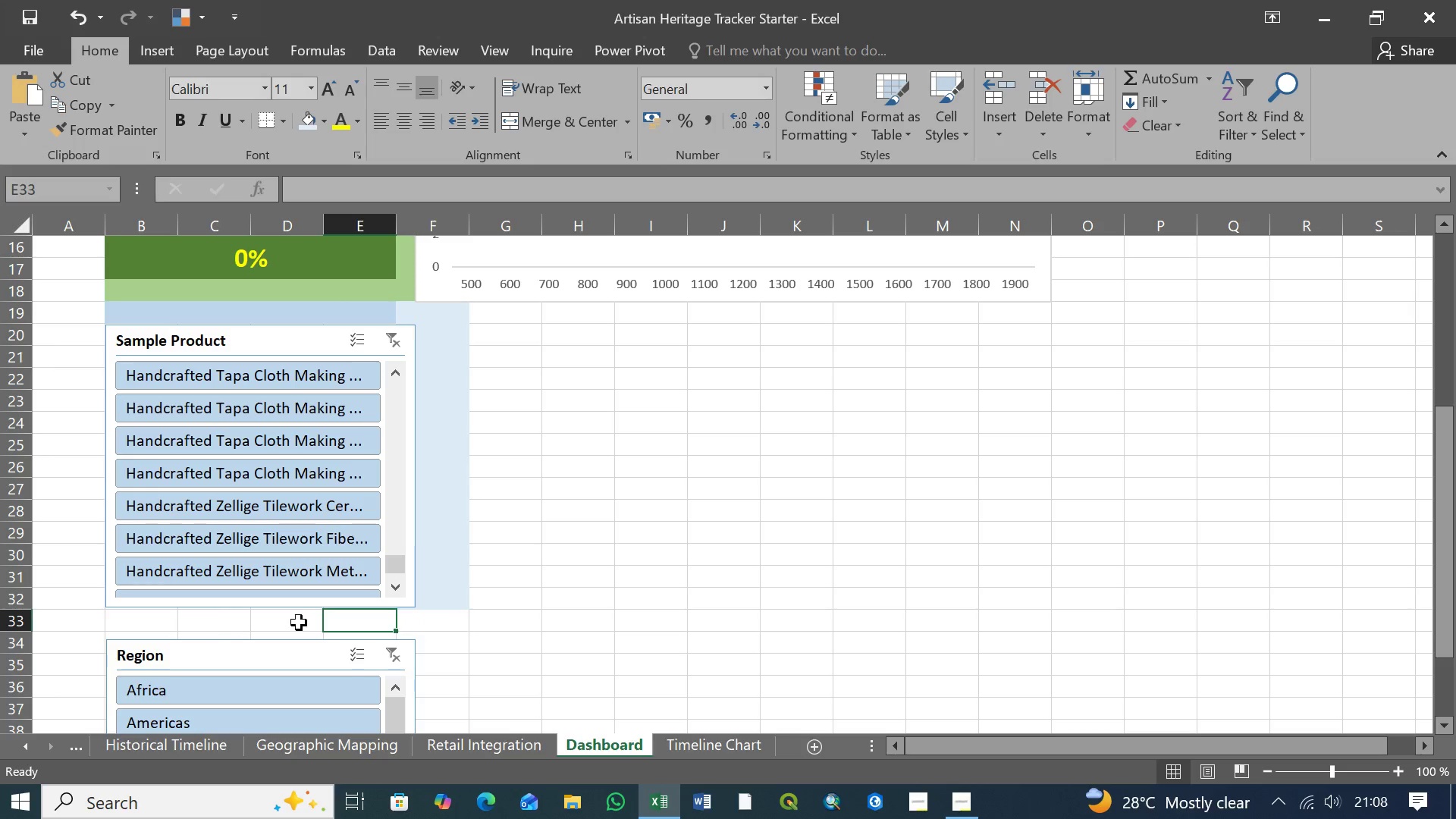 
hold_key(key=ShiftLeft, duration=0.73)
left_click([150, 627])
 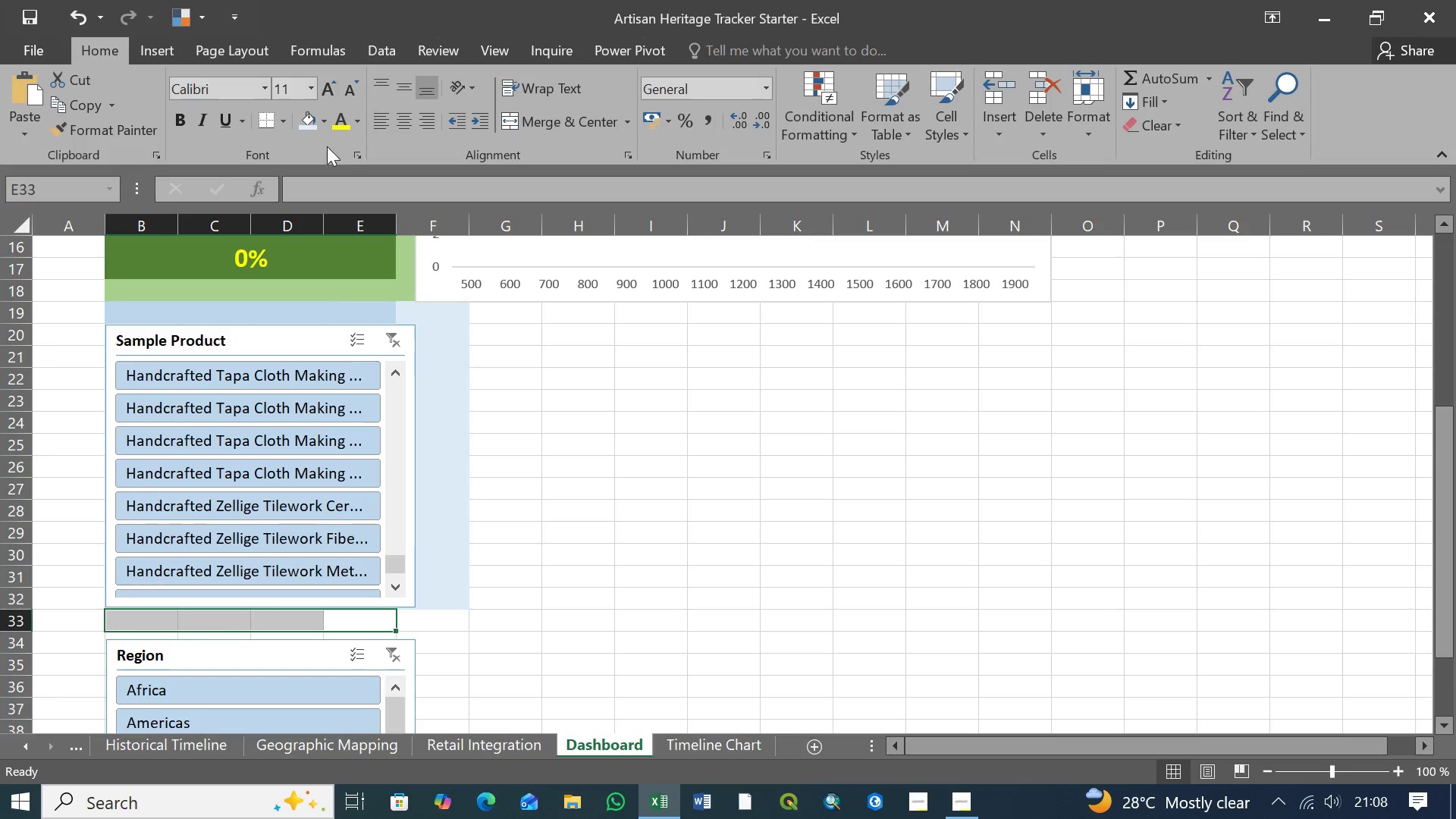 
left_click([322, 124])
 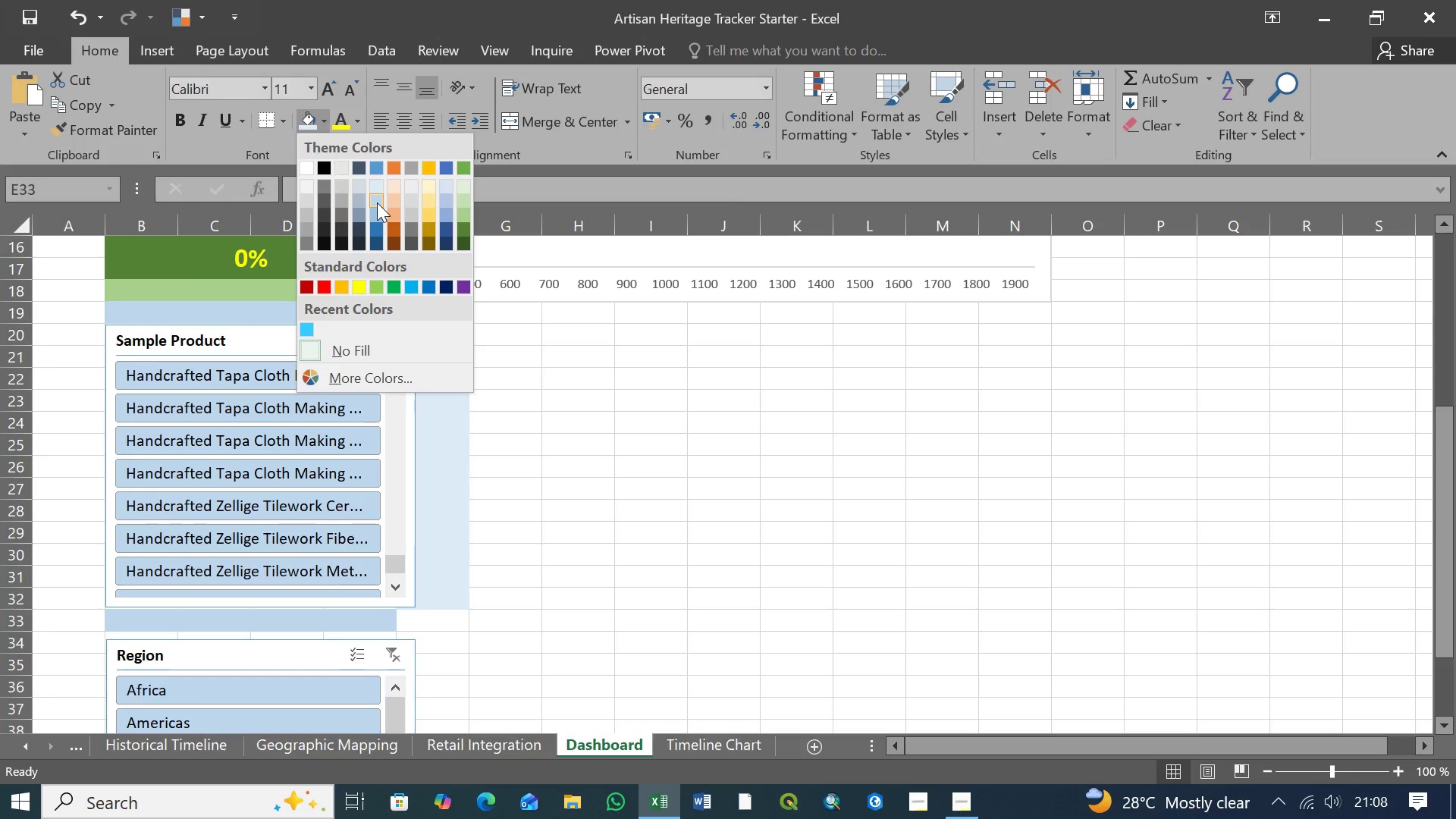 
wait(5.84)
 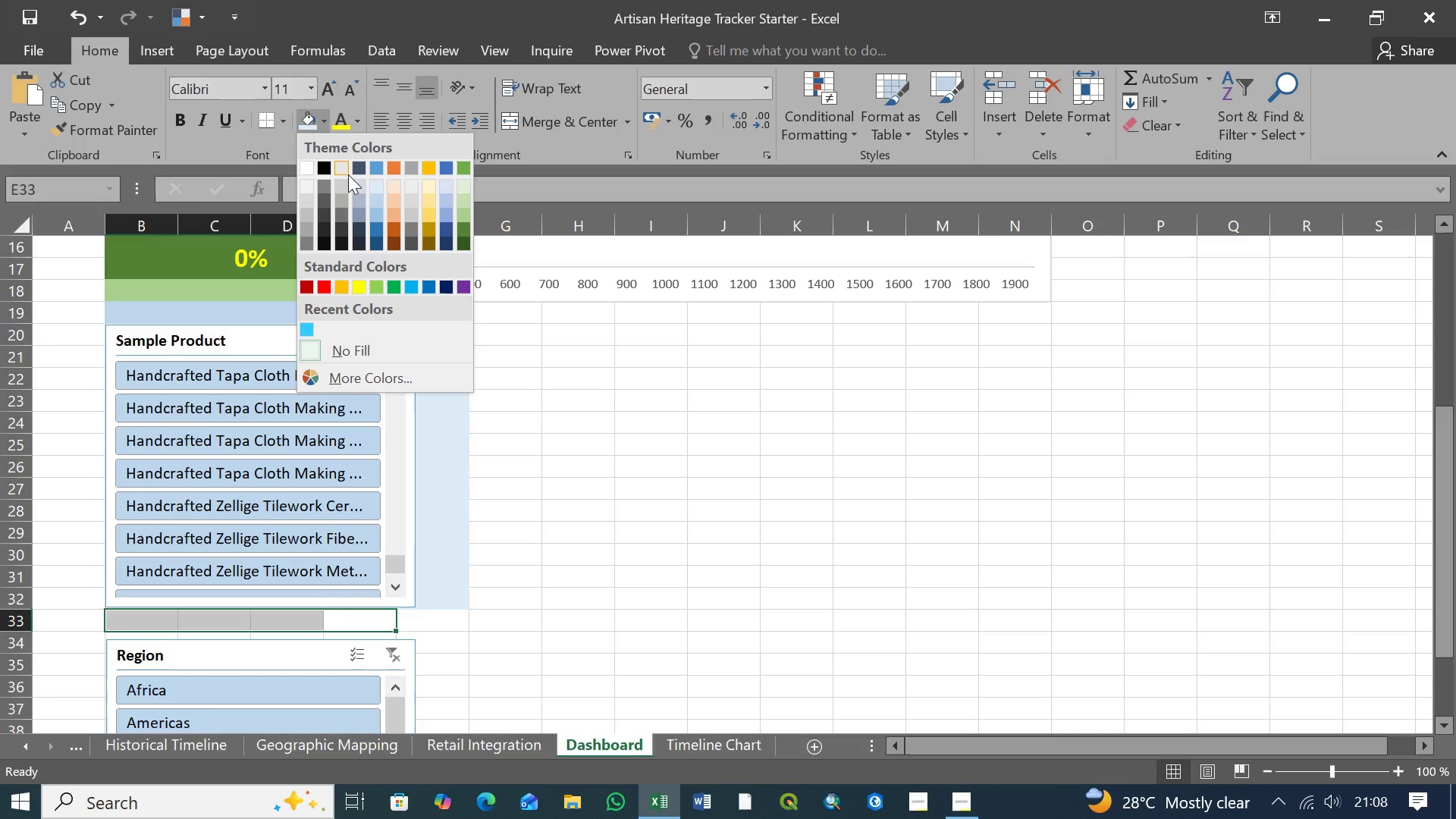 
left_click([377, 202])
 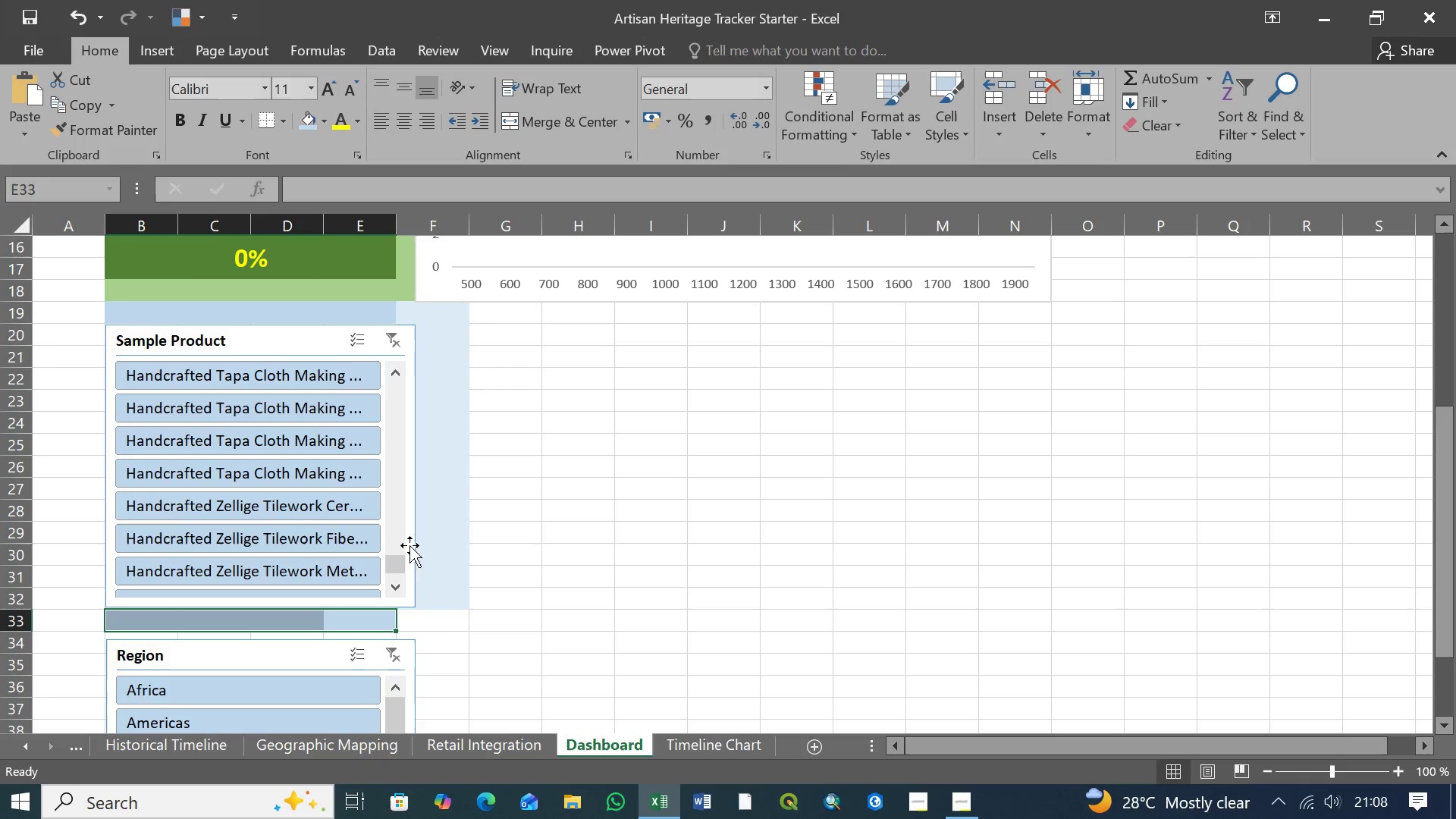 
left_click([440, 622])
 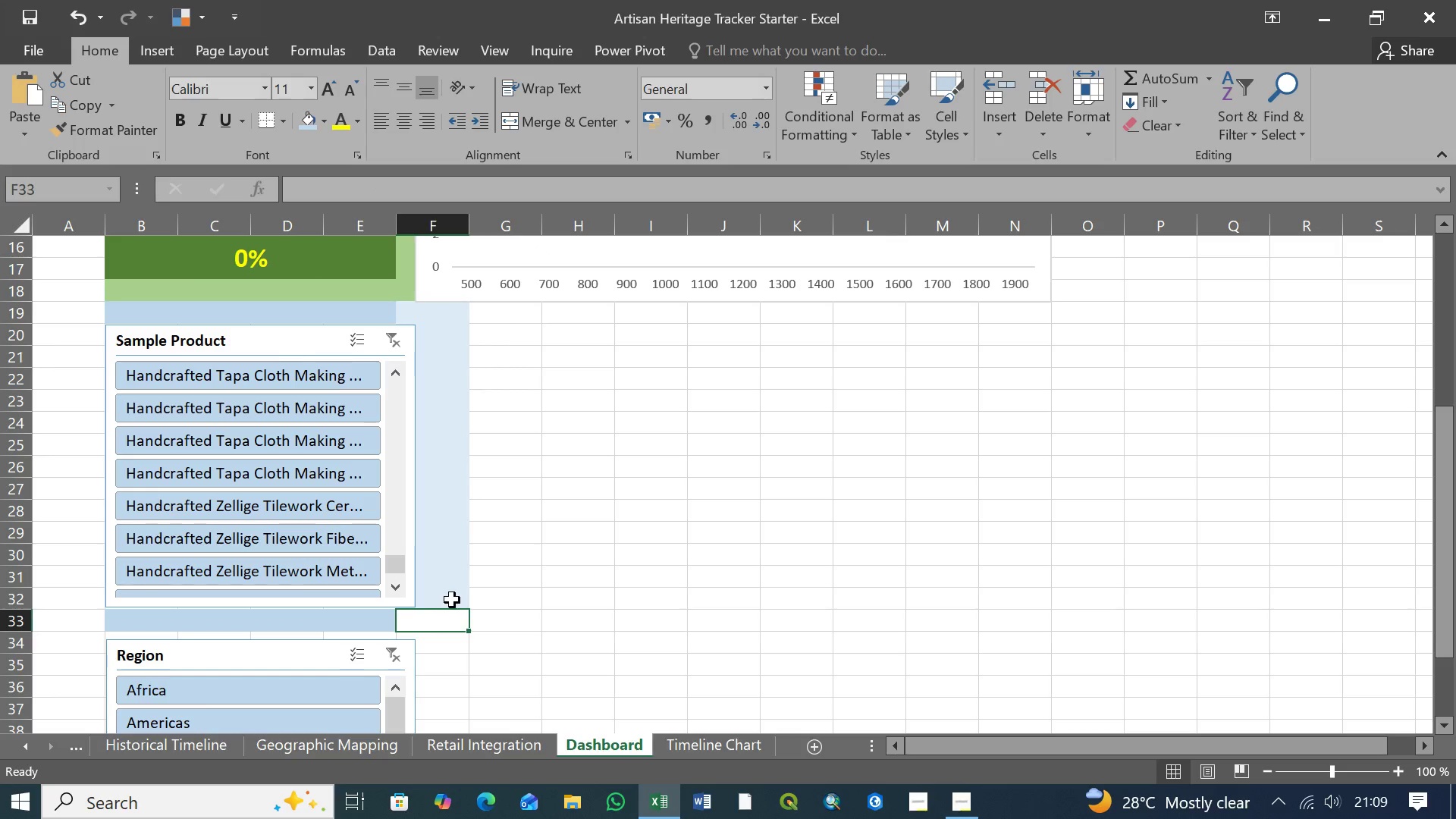 
left_click([497, 630])
 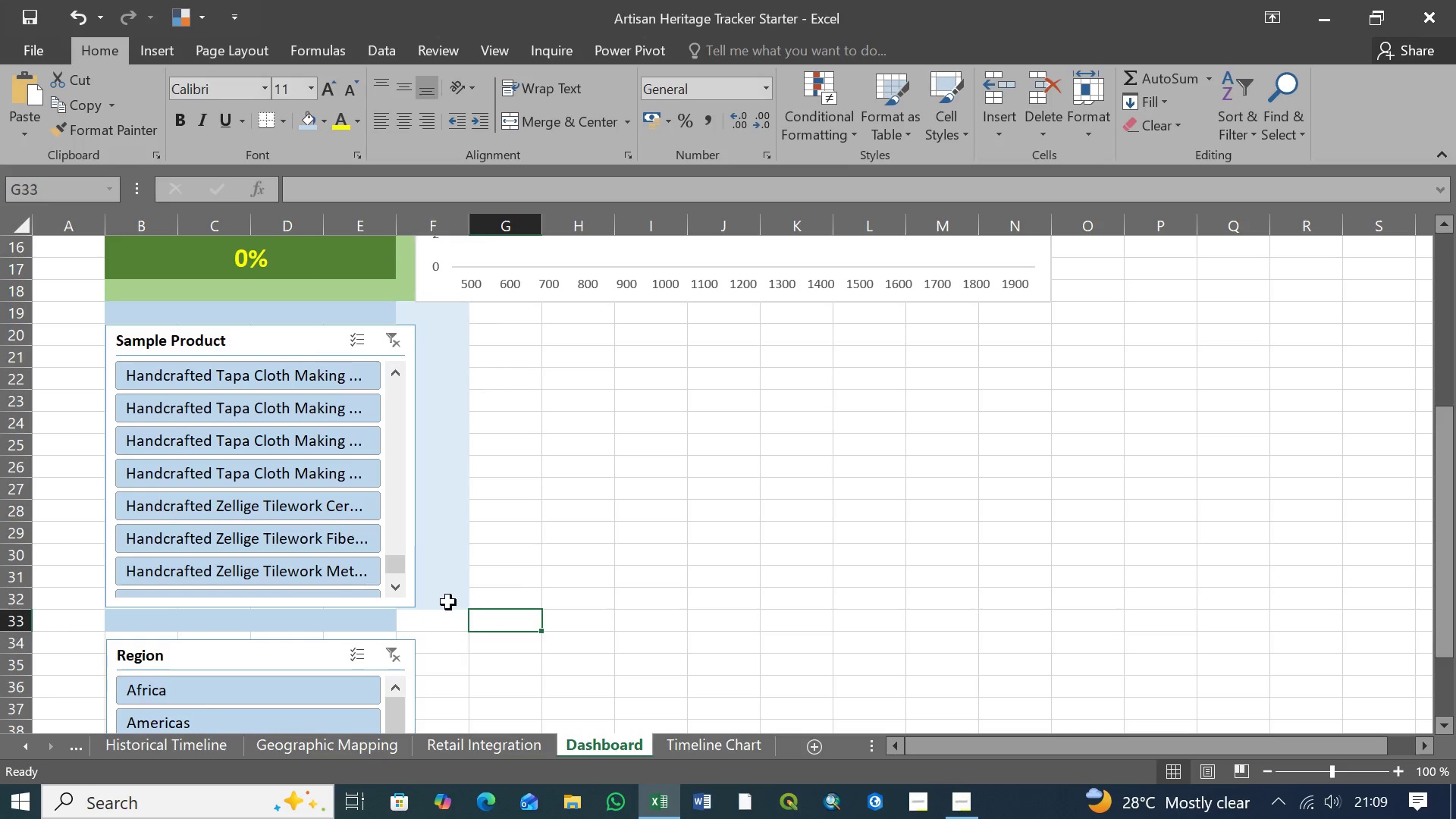 
left_click([448, 602])
 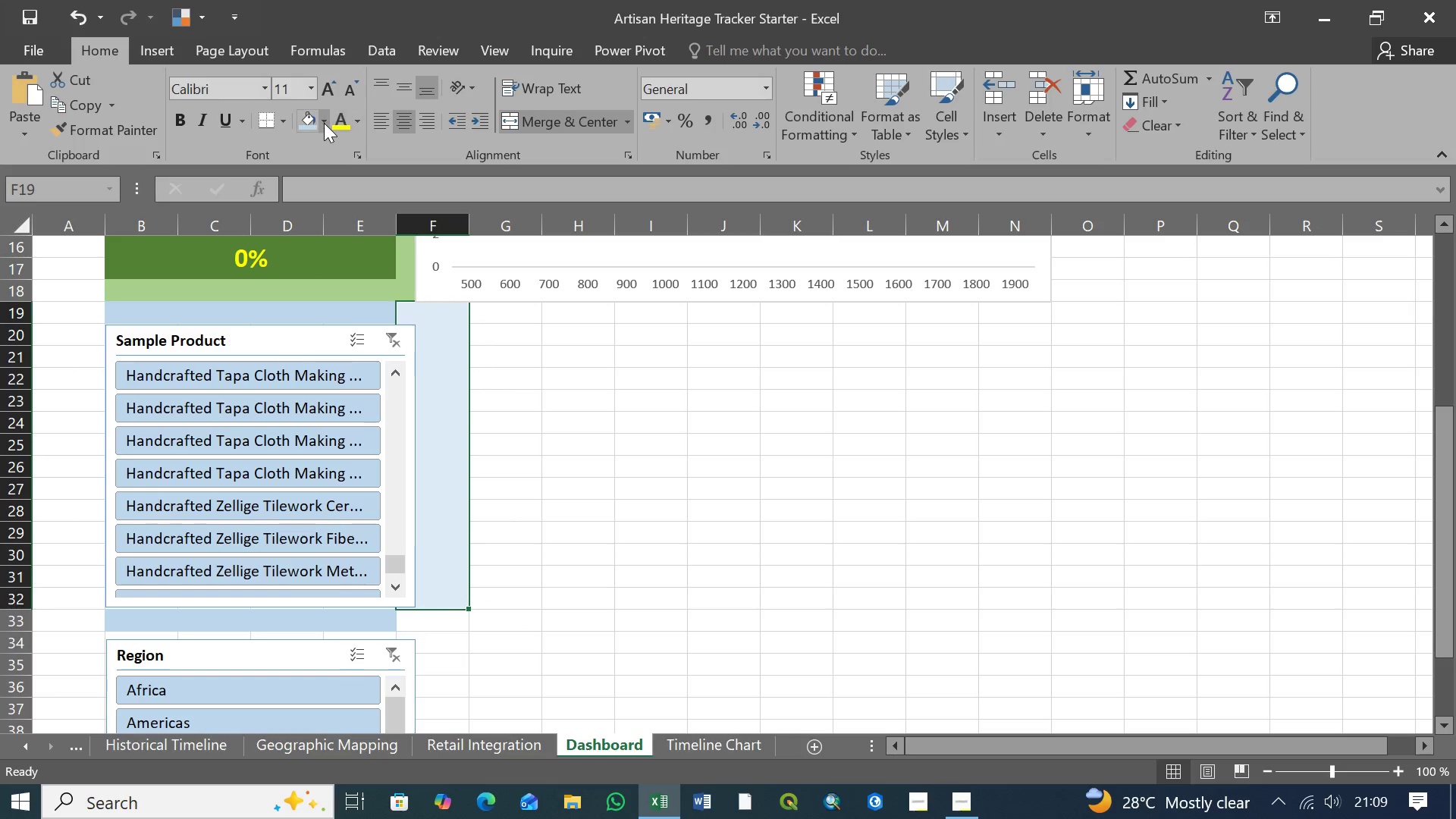 
left_click([320, 120])
 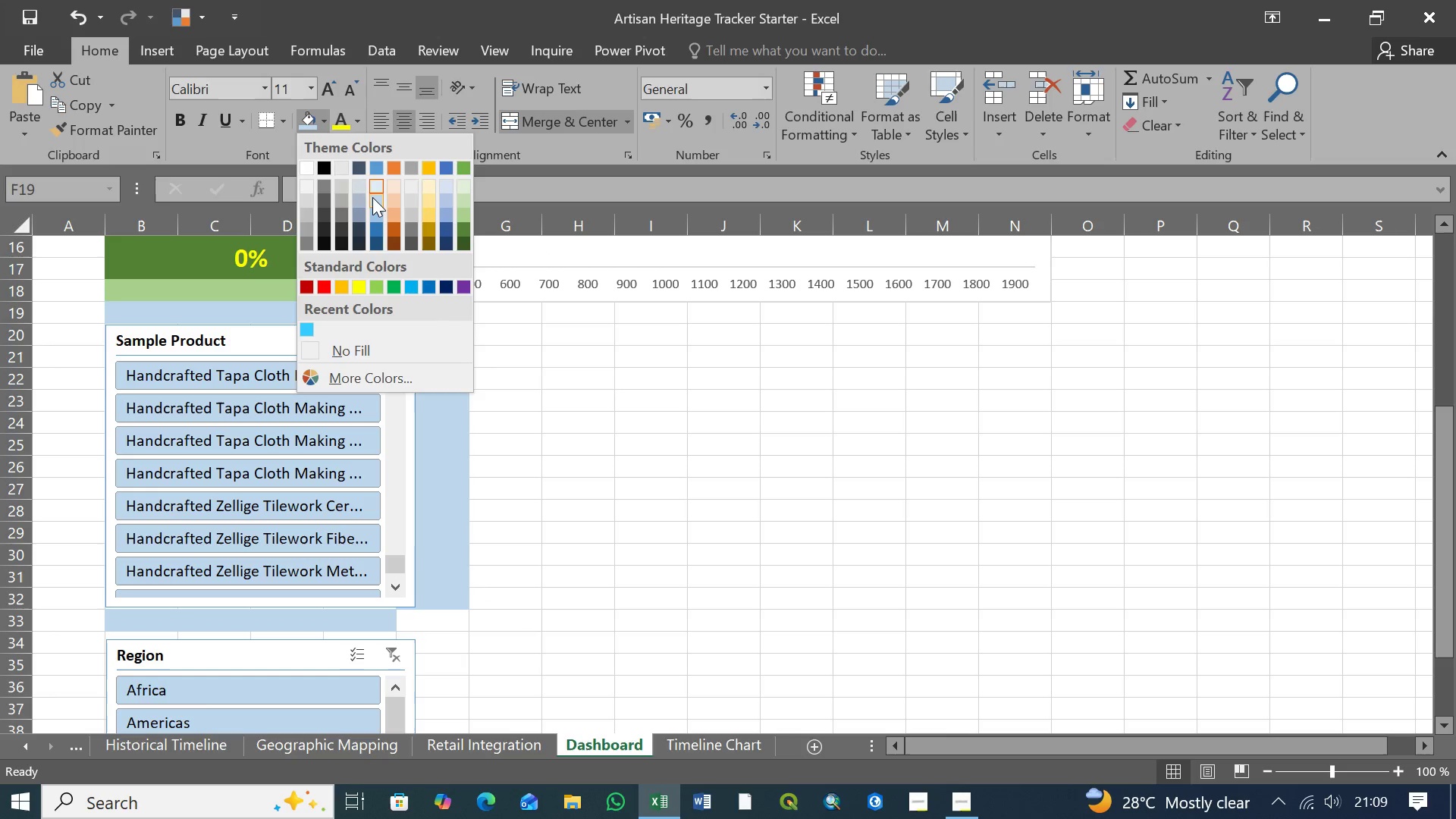 
left_click([377, 200])
 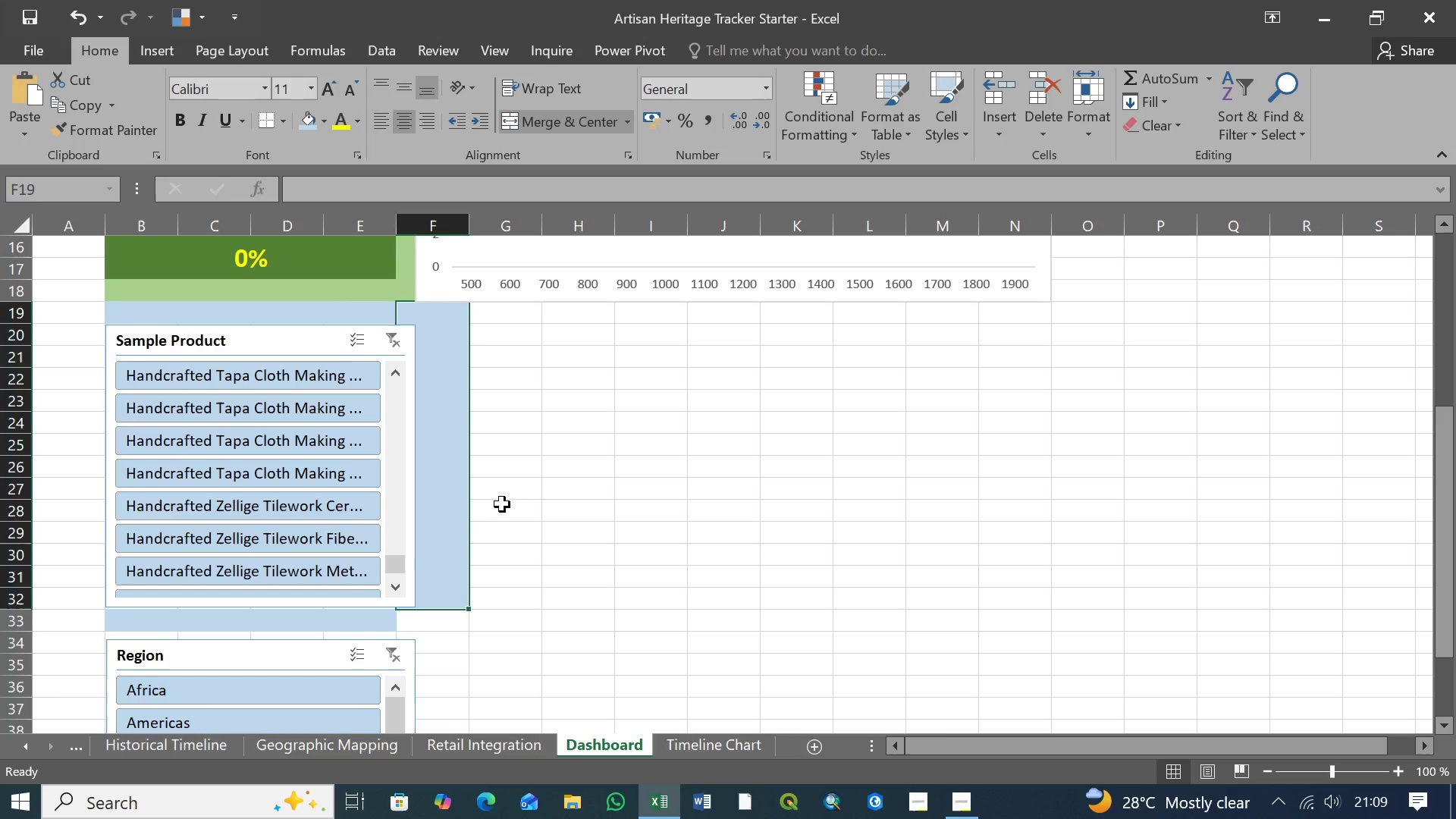 
left_click([502, 504])
 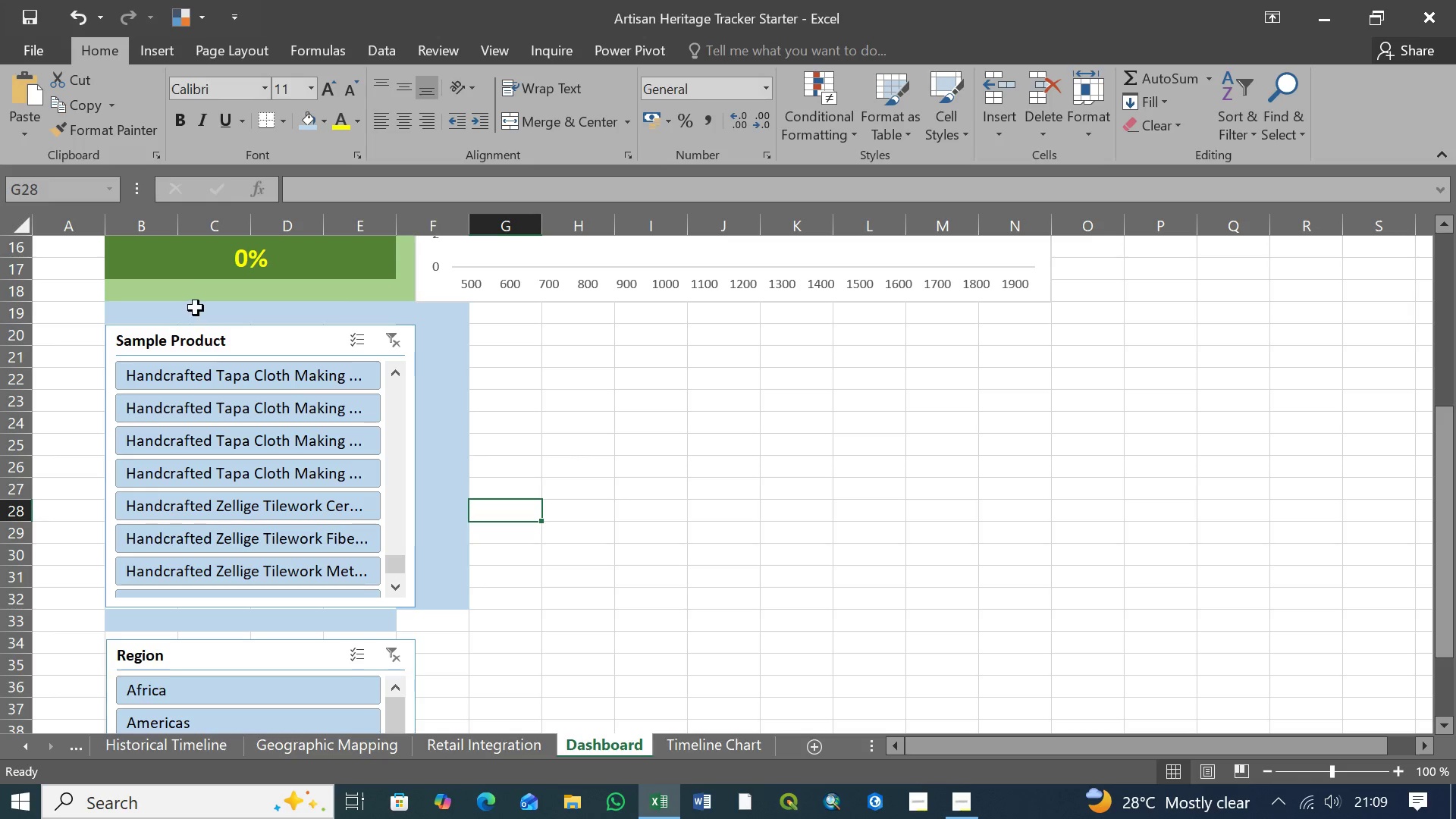 
left_click([183, 309])
 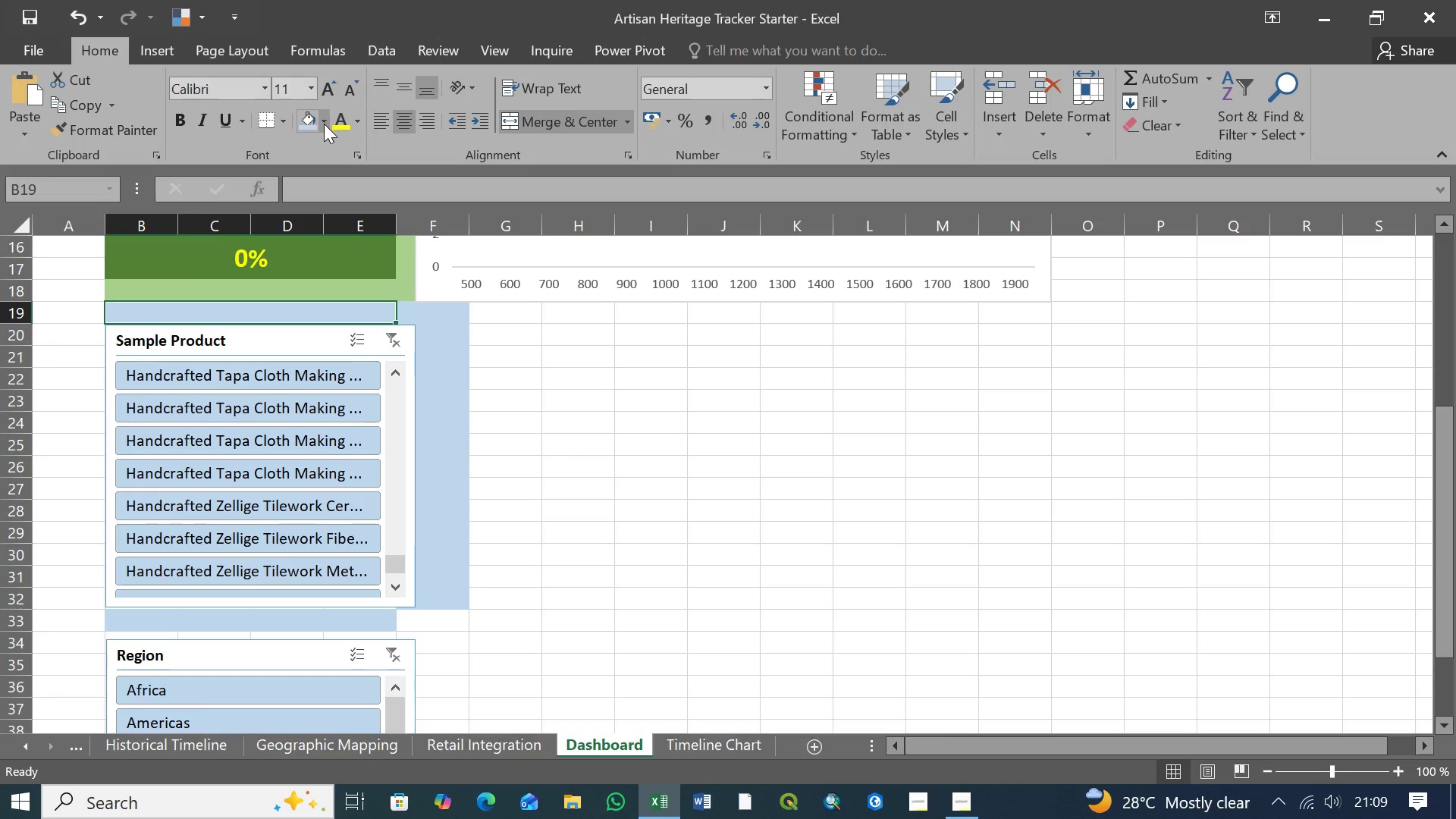 
left_click([323, 124])
 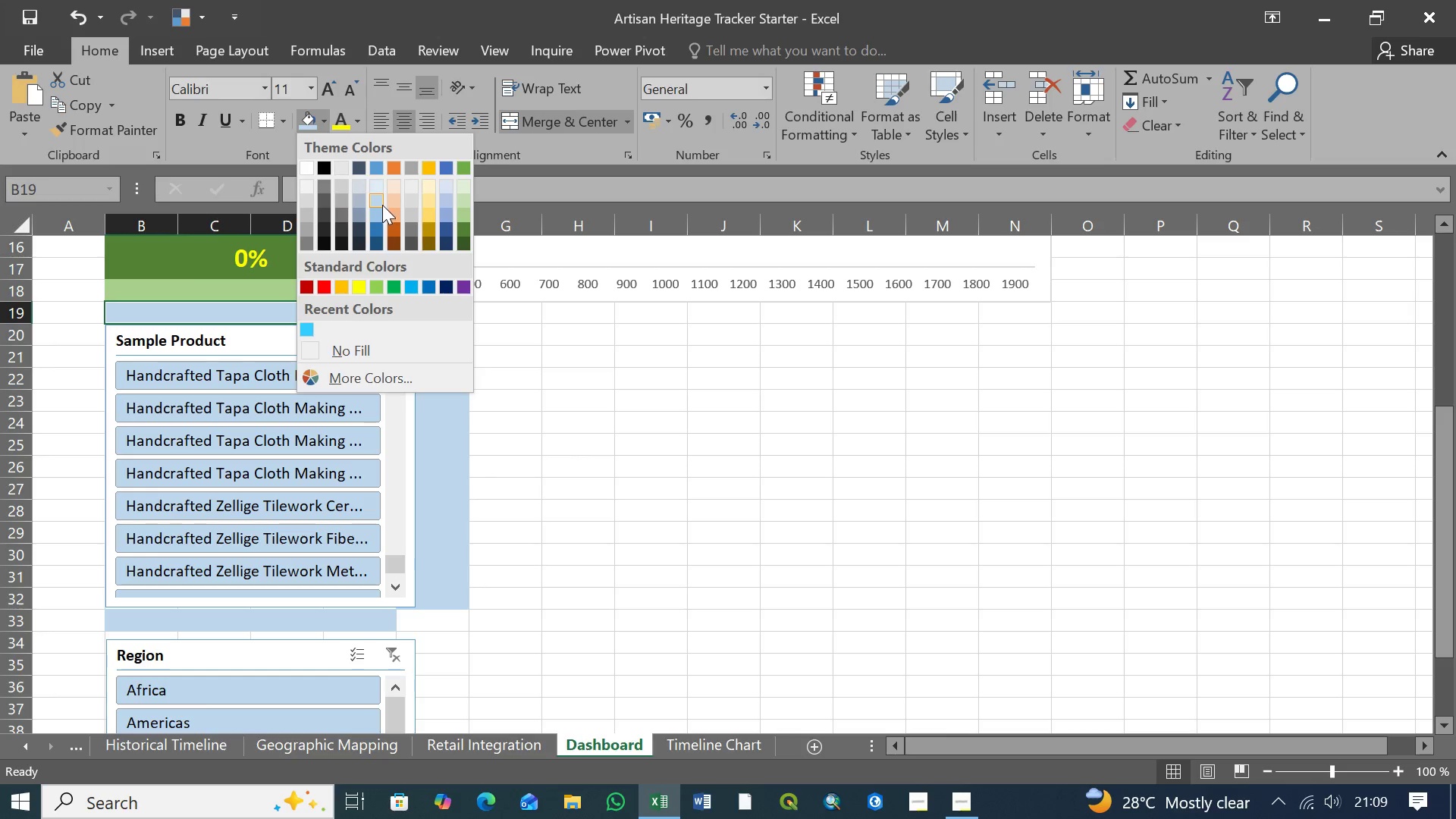 
left_click([377, 206])
 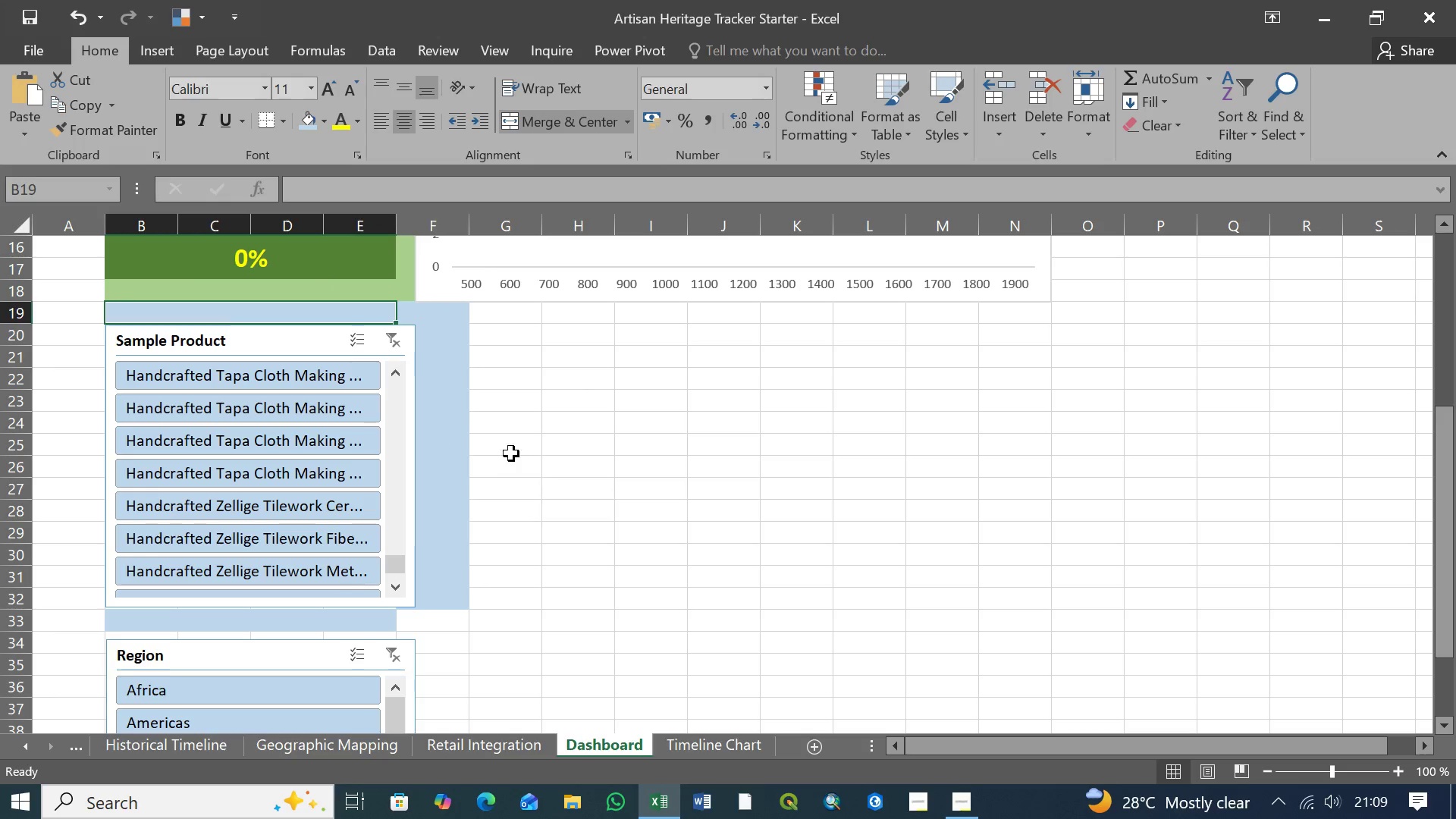 
left_click([551, 457])
 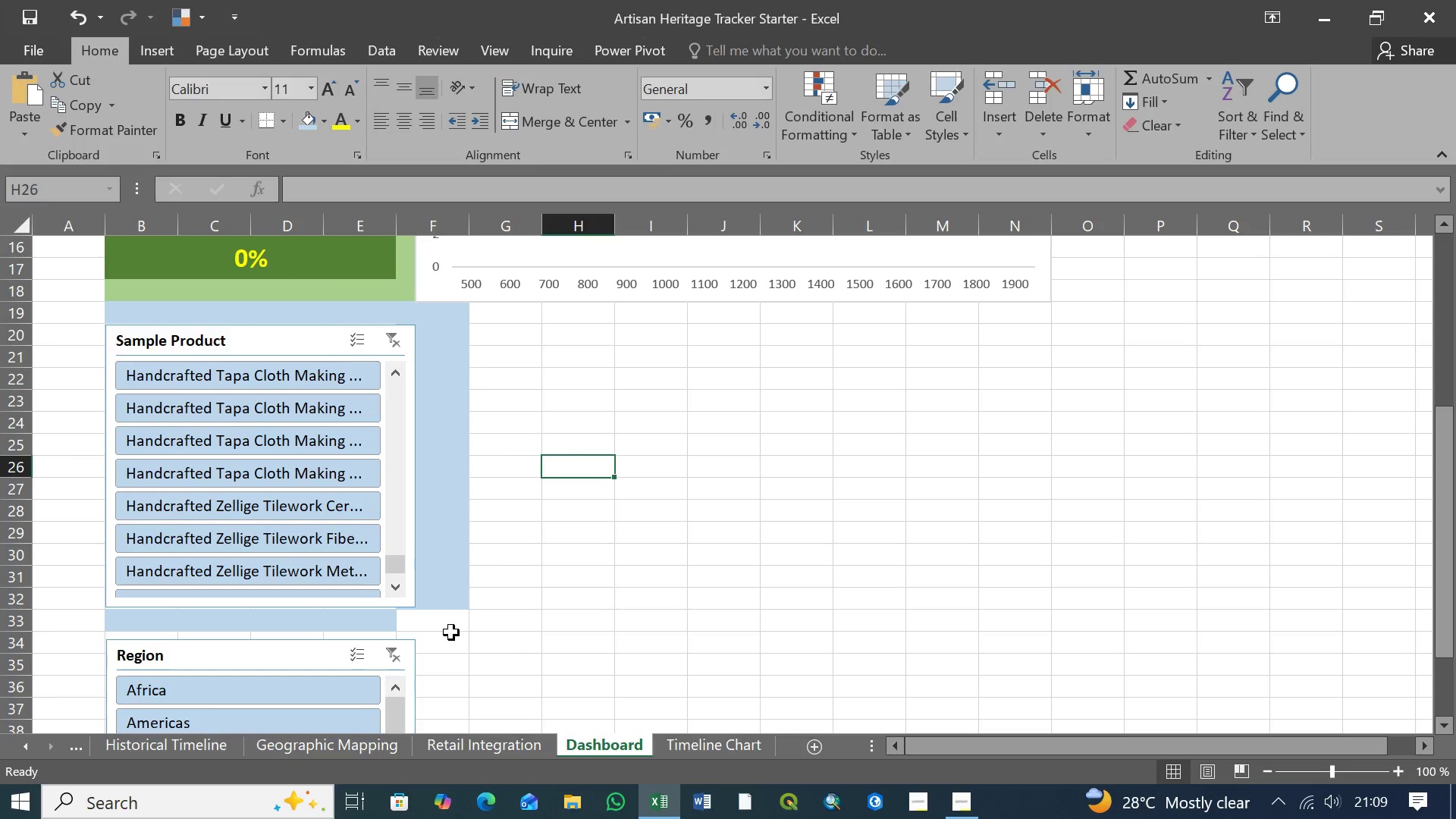 
left_click([431, 585])
 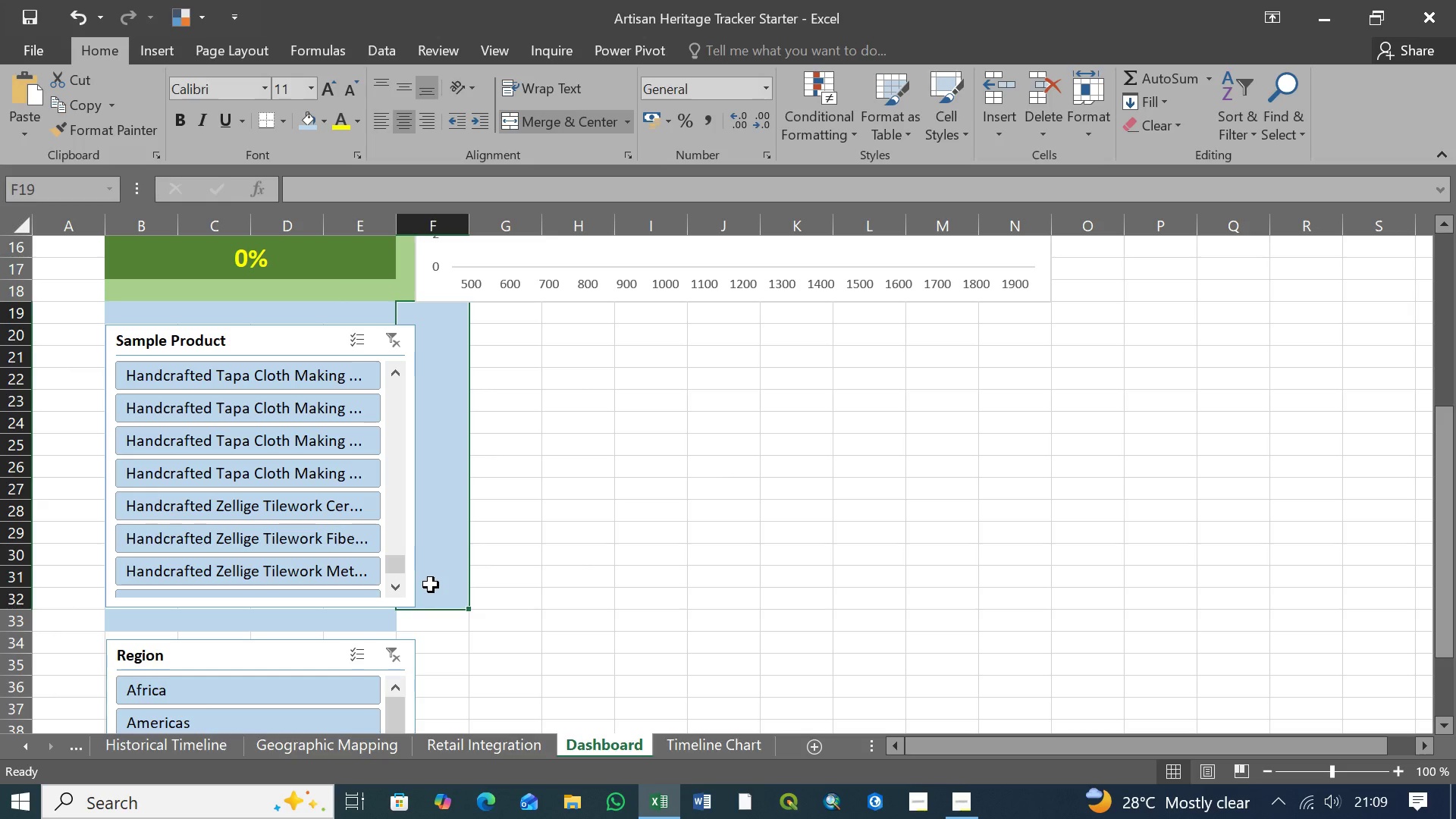 
hold_key(key=ShiftLeft, duration=0.84)
left_click([443, 626])
 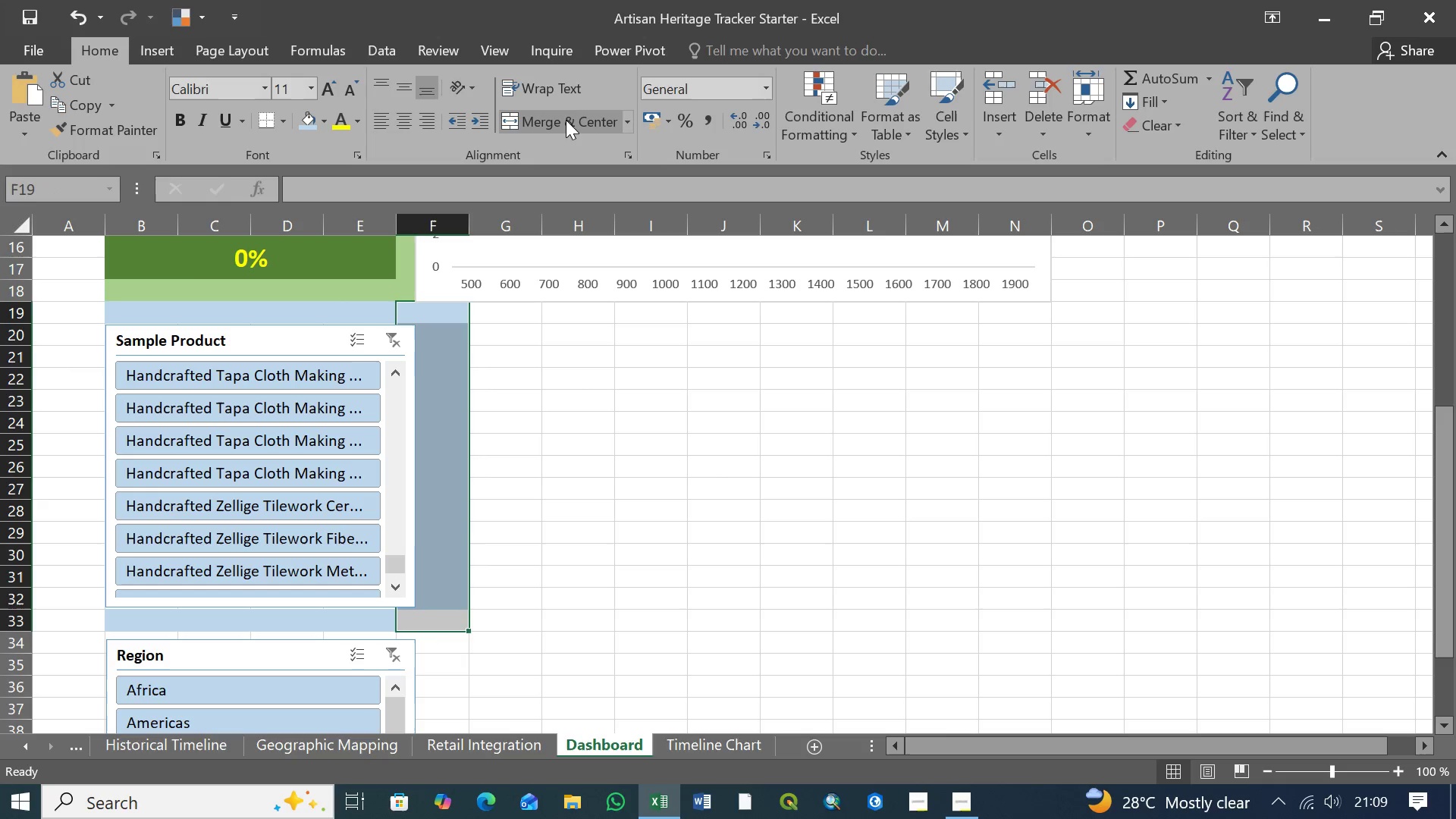 
double_click([566, 120])
 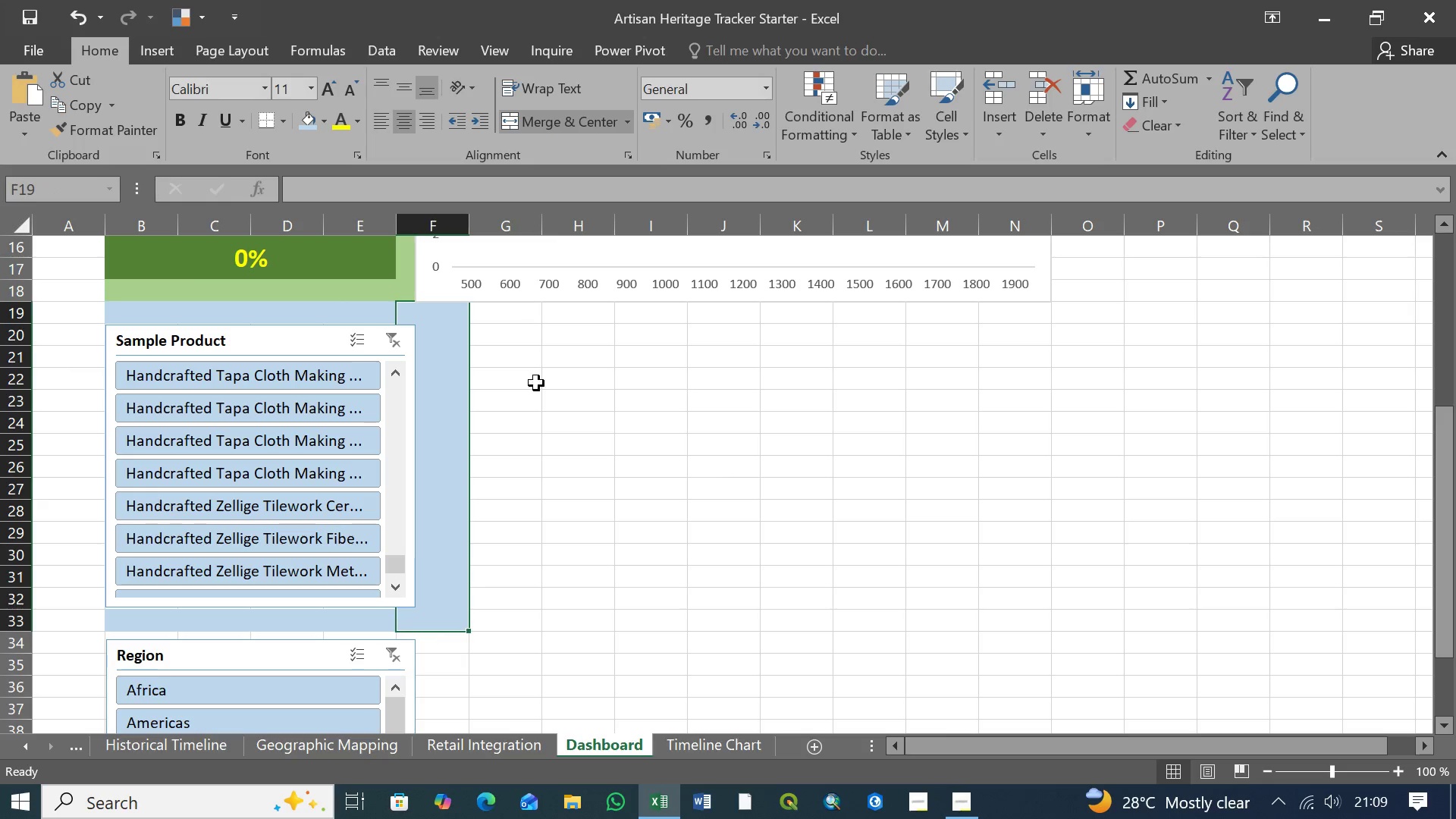 
left_click([544, 494])
 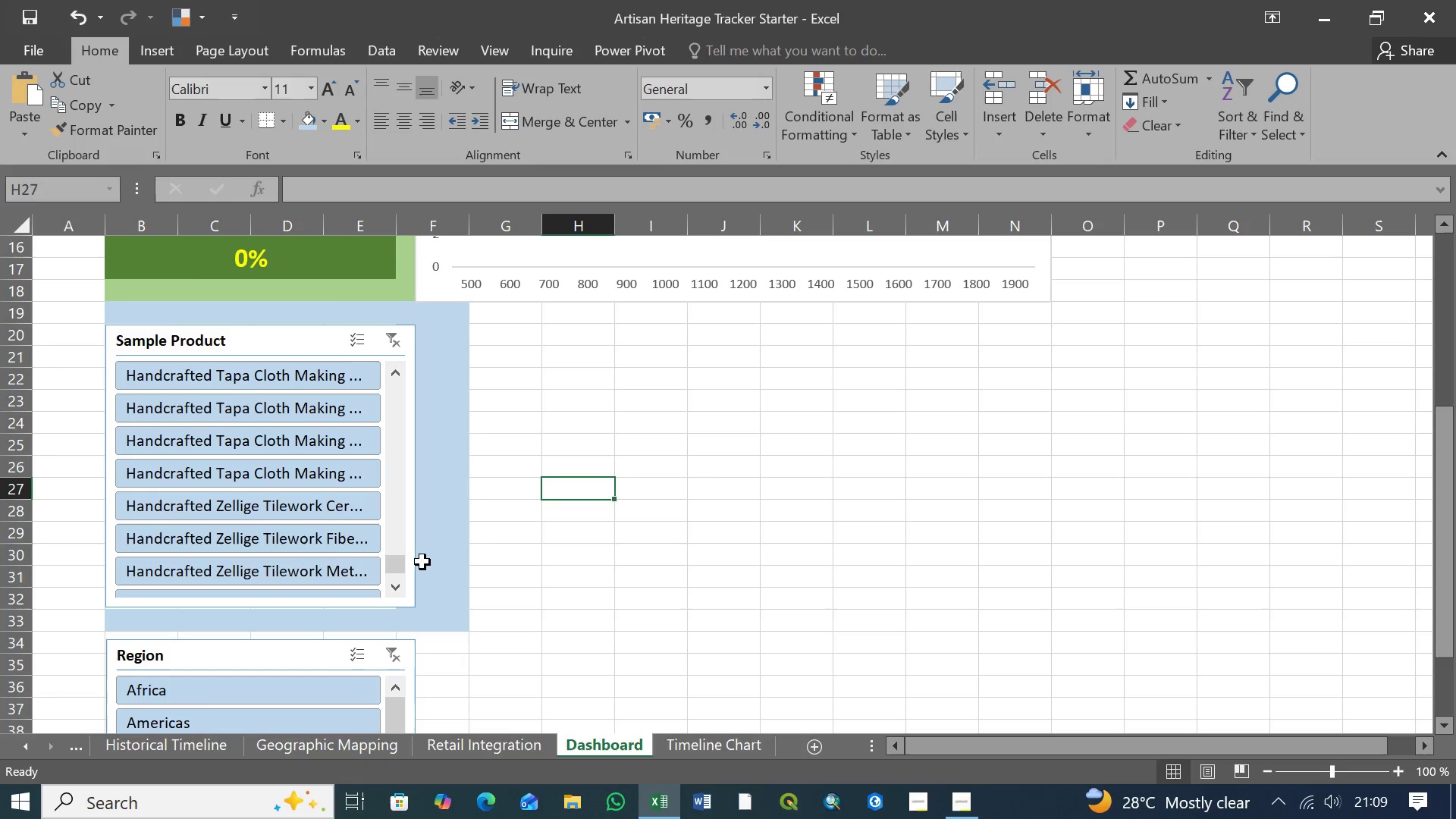 
left_click([264, 656])
 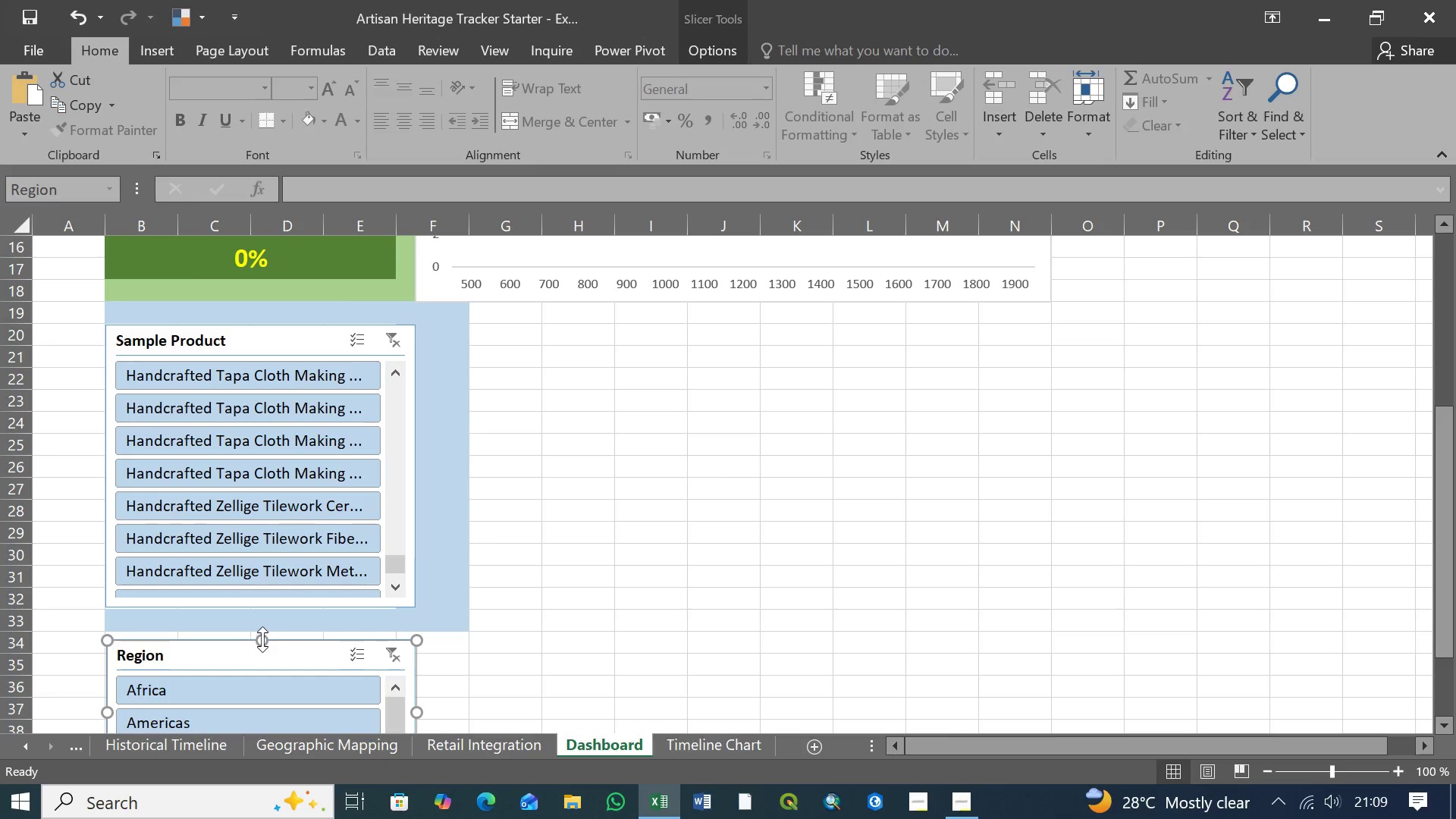 
left_click_drag(start_coordinate=[262, 639], to_coordinate=[266, 632])
 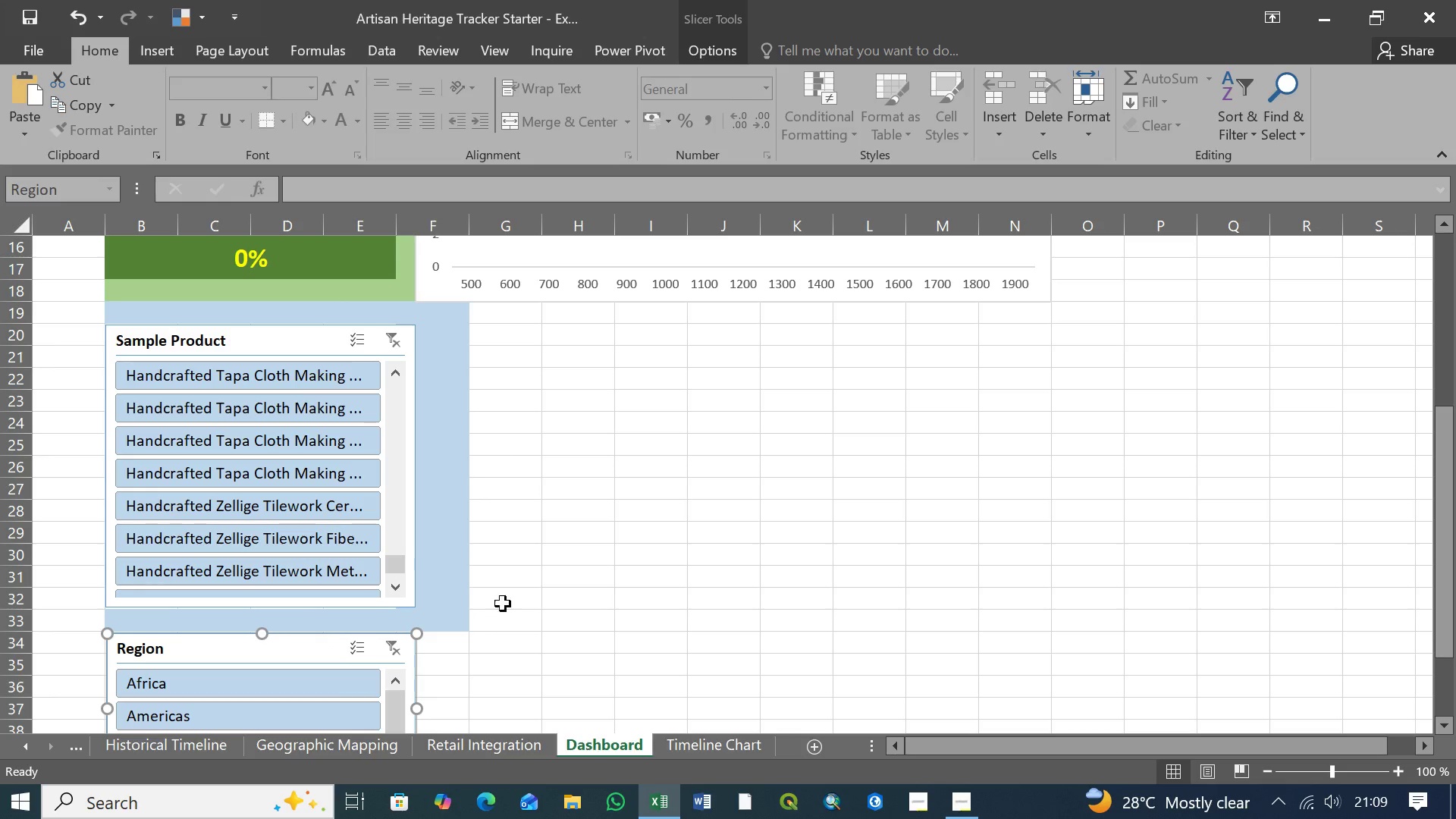 
scroll: coordinate [556, 540], scroll_direction: down, amount: 4.0
 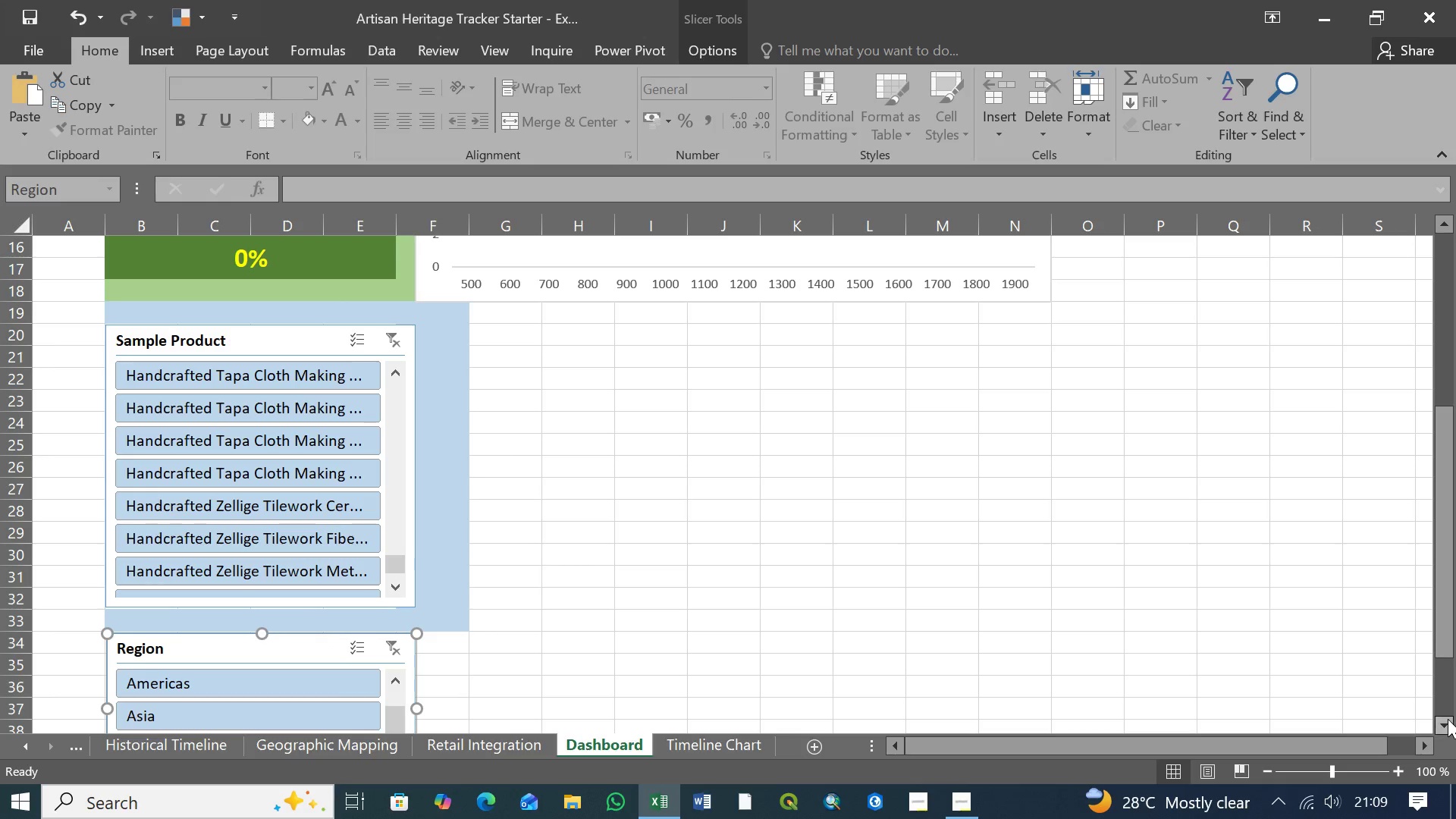 
double_click([1448, 719])
 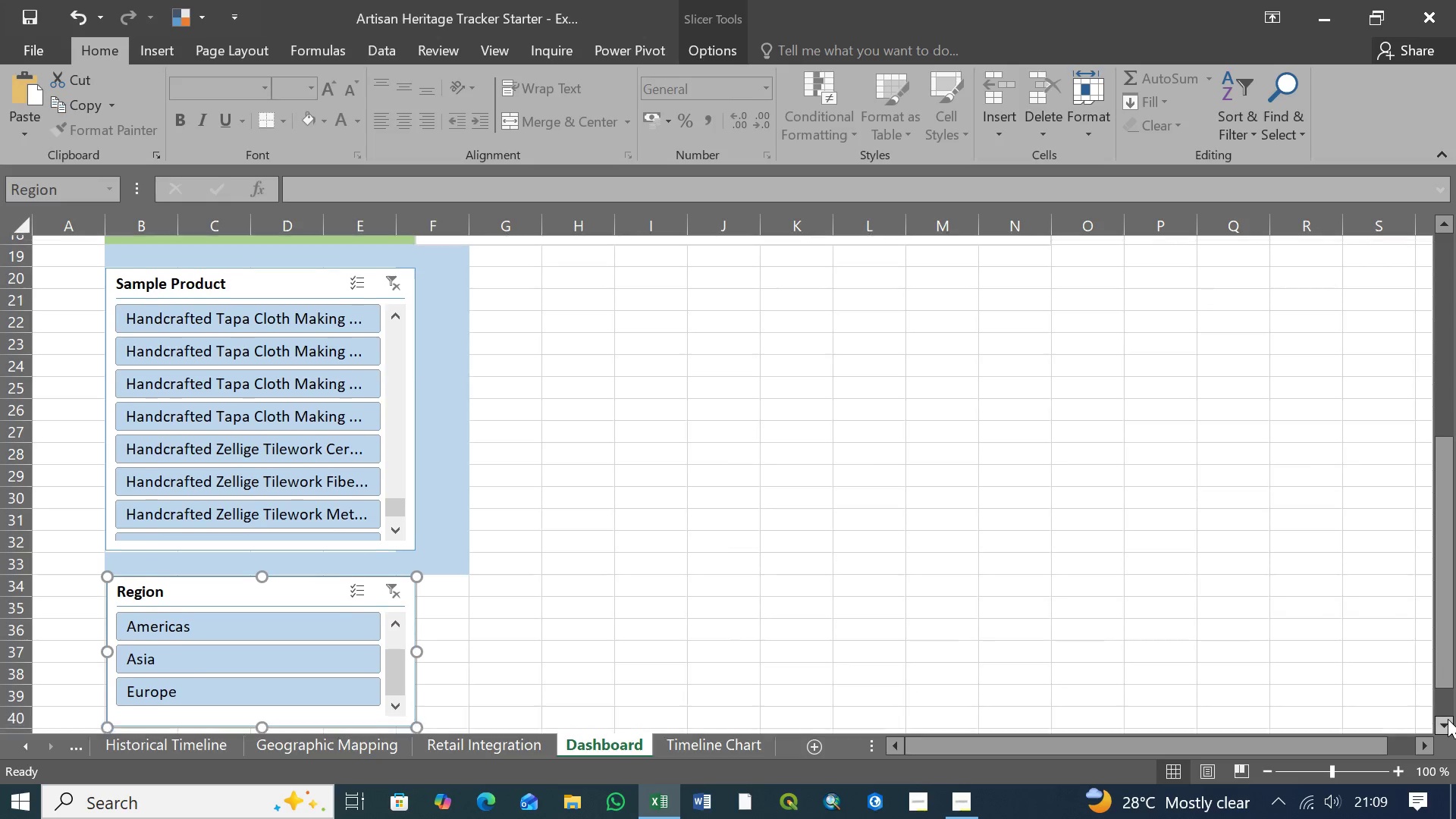 
triple_click([1448, 719])
 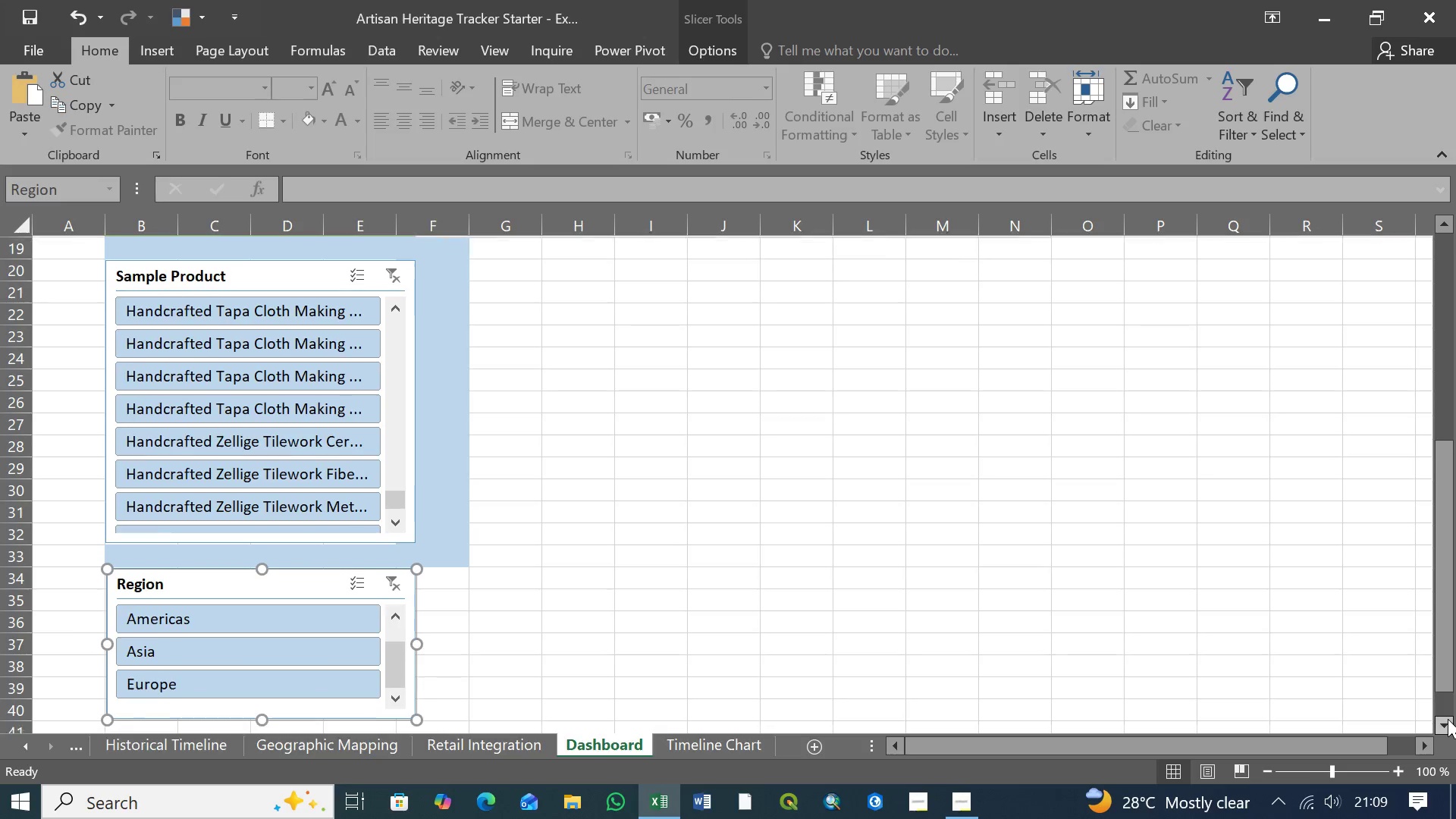 
triple_click([1448, 719])
 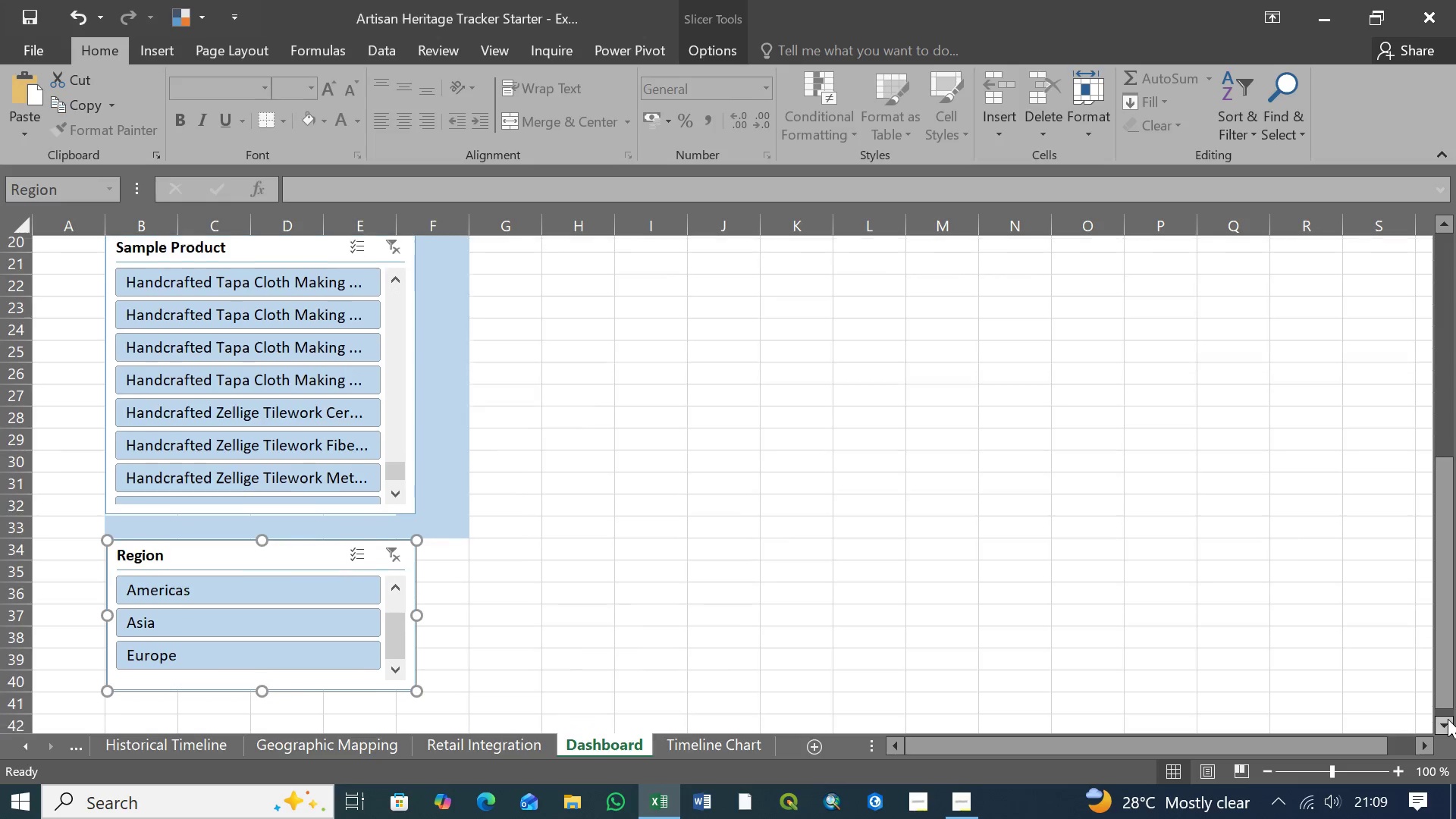 
triple_click([1448, 719])
 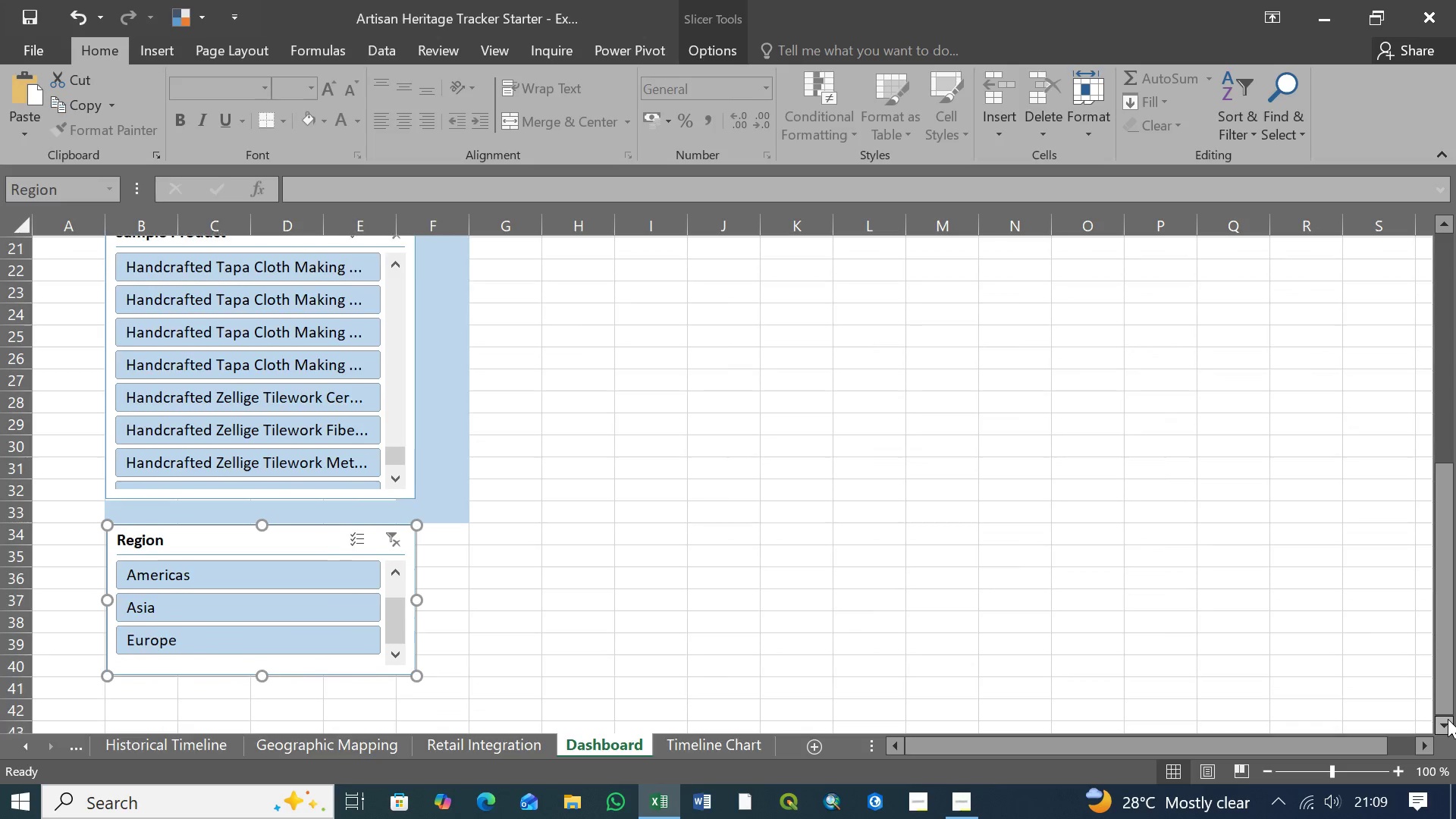 
triple_click([1448, 719])
 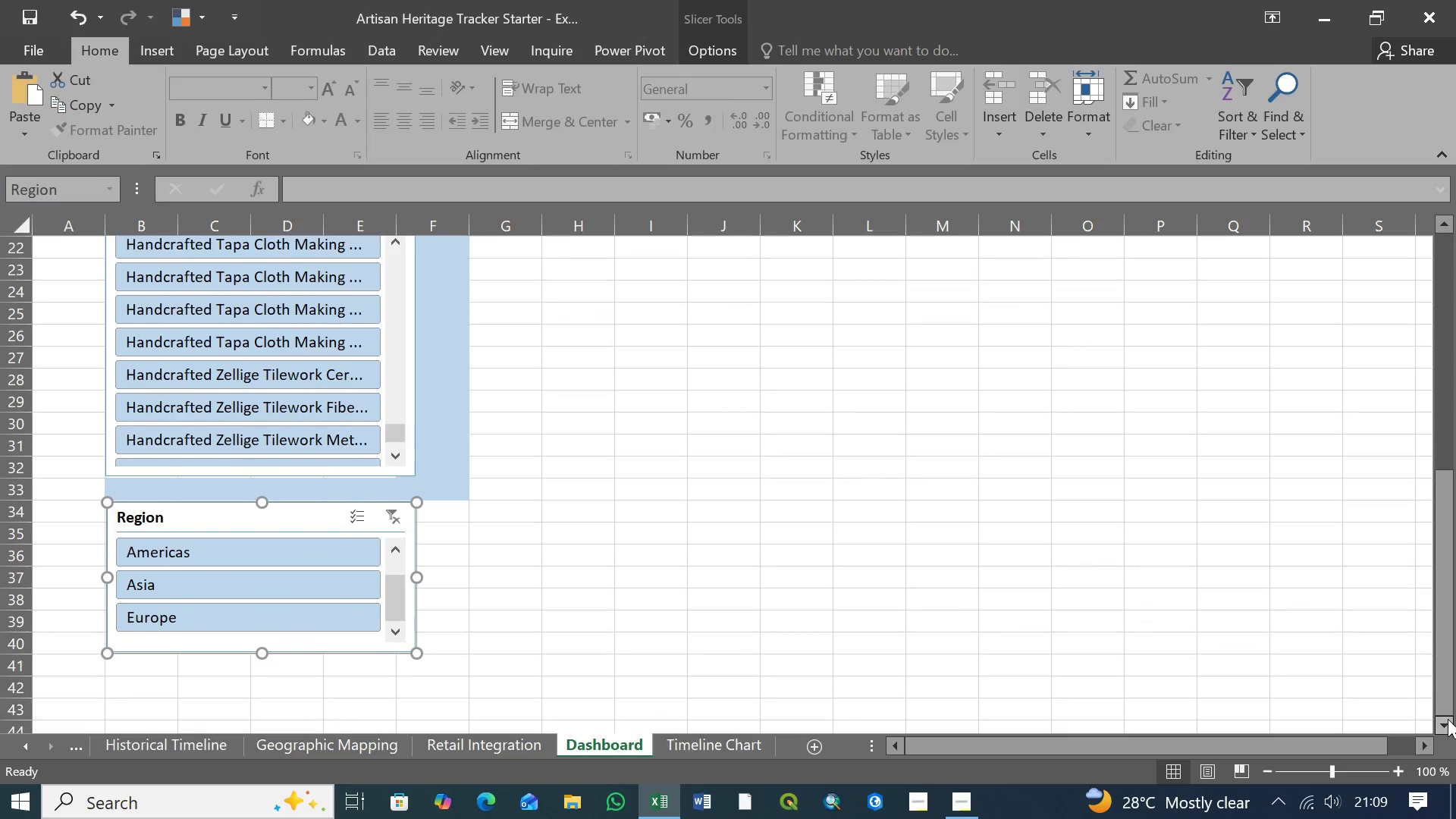 
triple_click([1448, 719])
 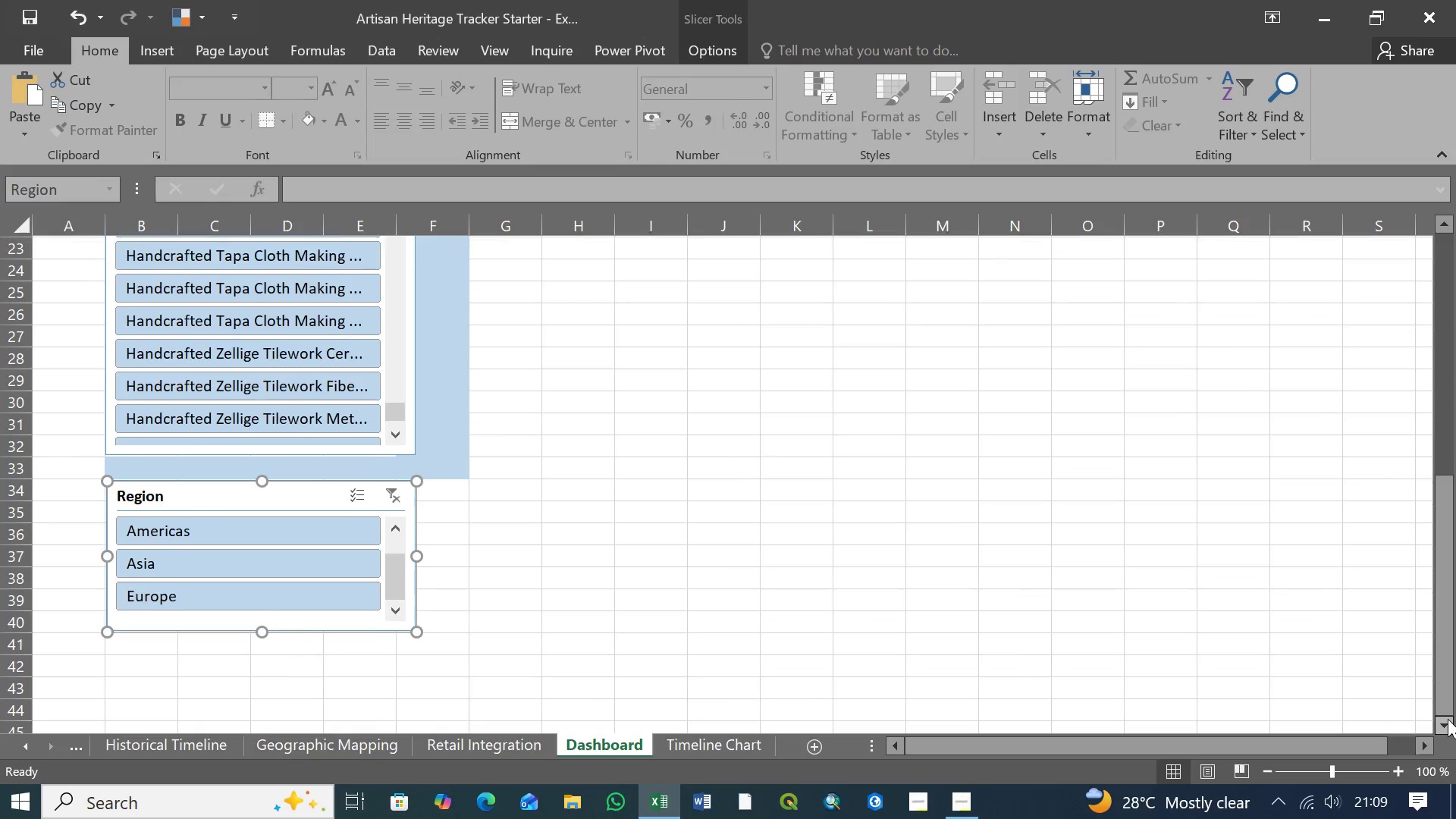 
triple_click([1448, 719])
 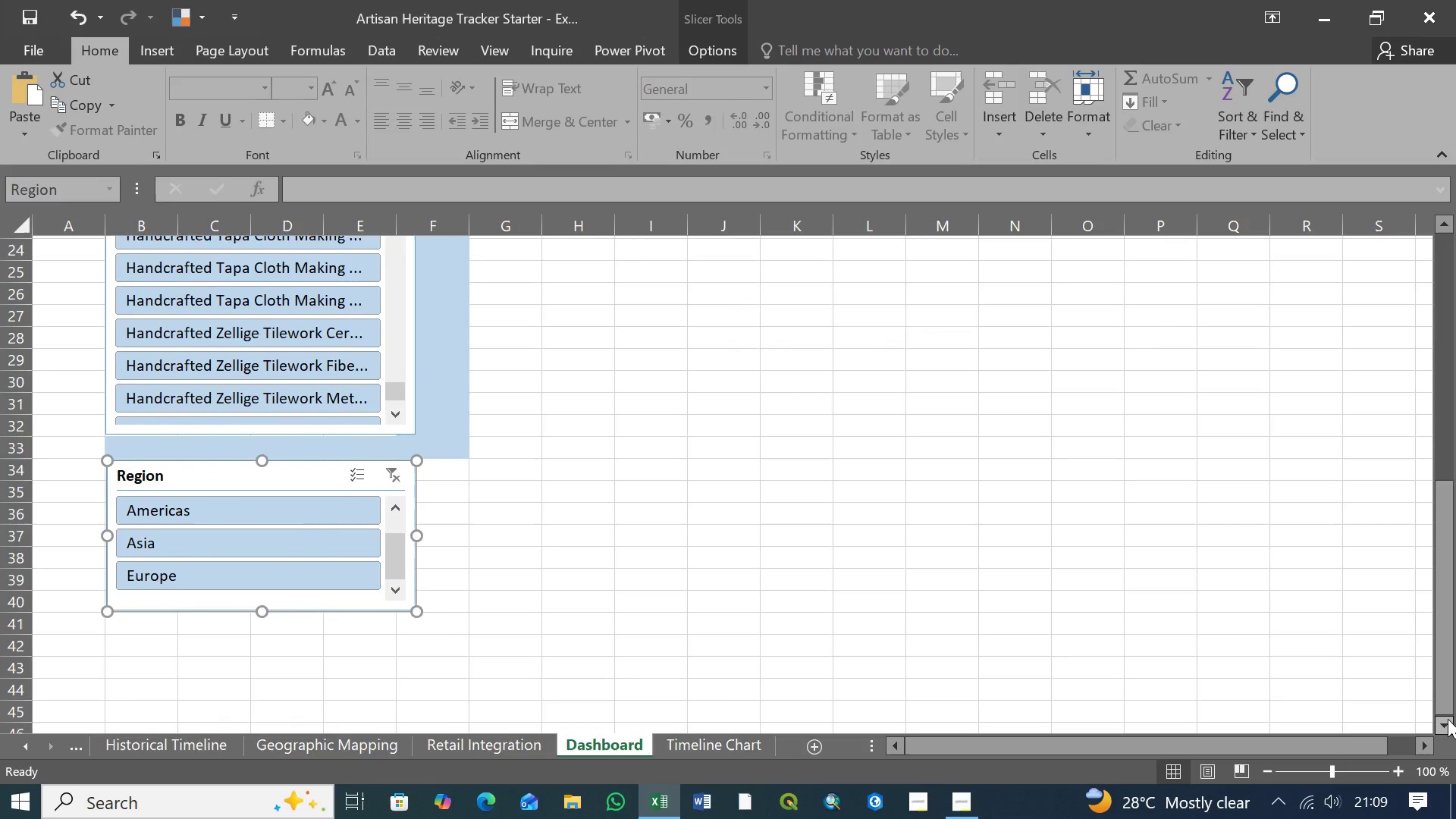 
triple_click([1448, 719])
 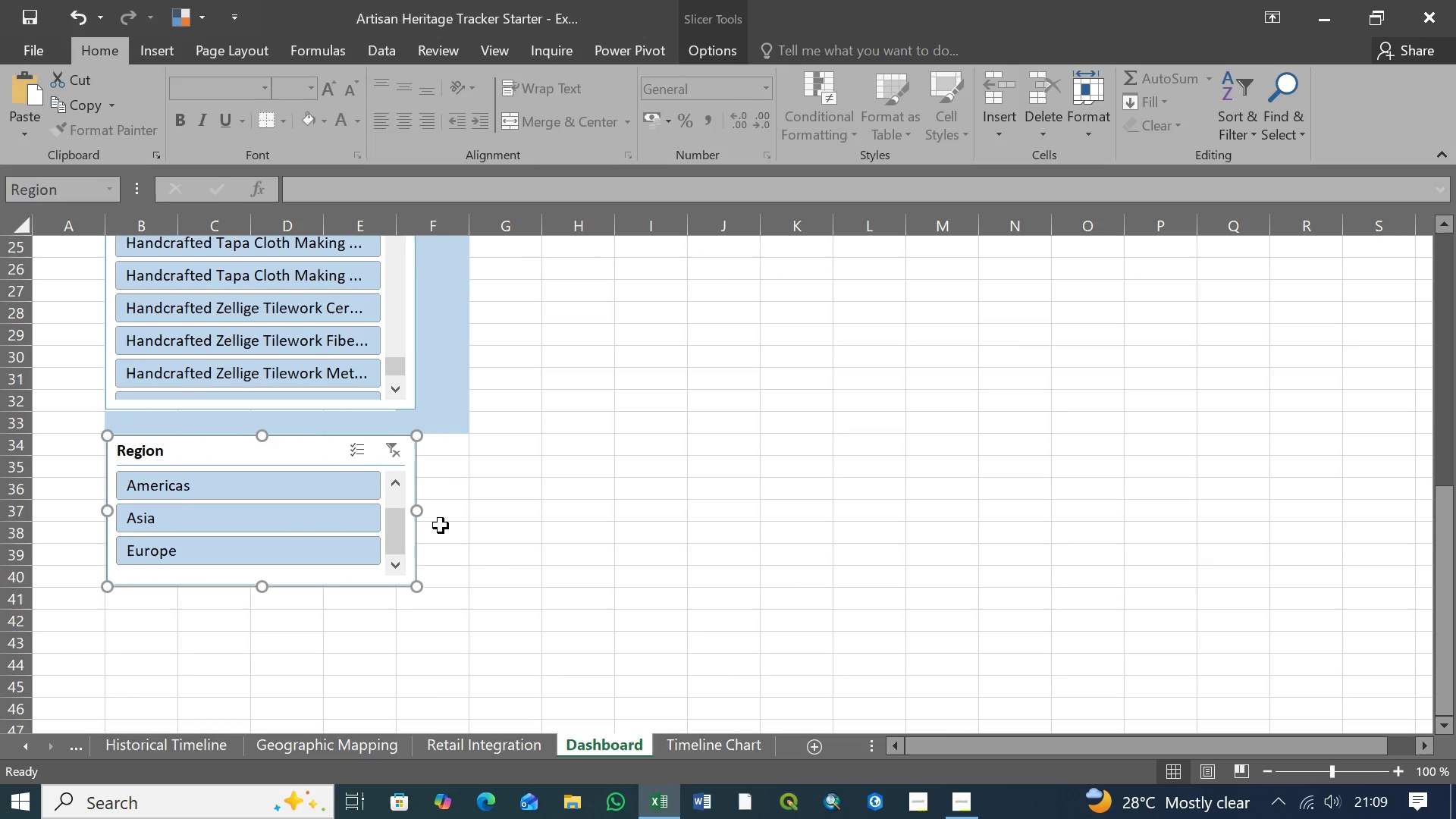 
wait(7.34)
 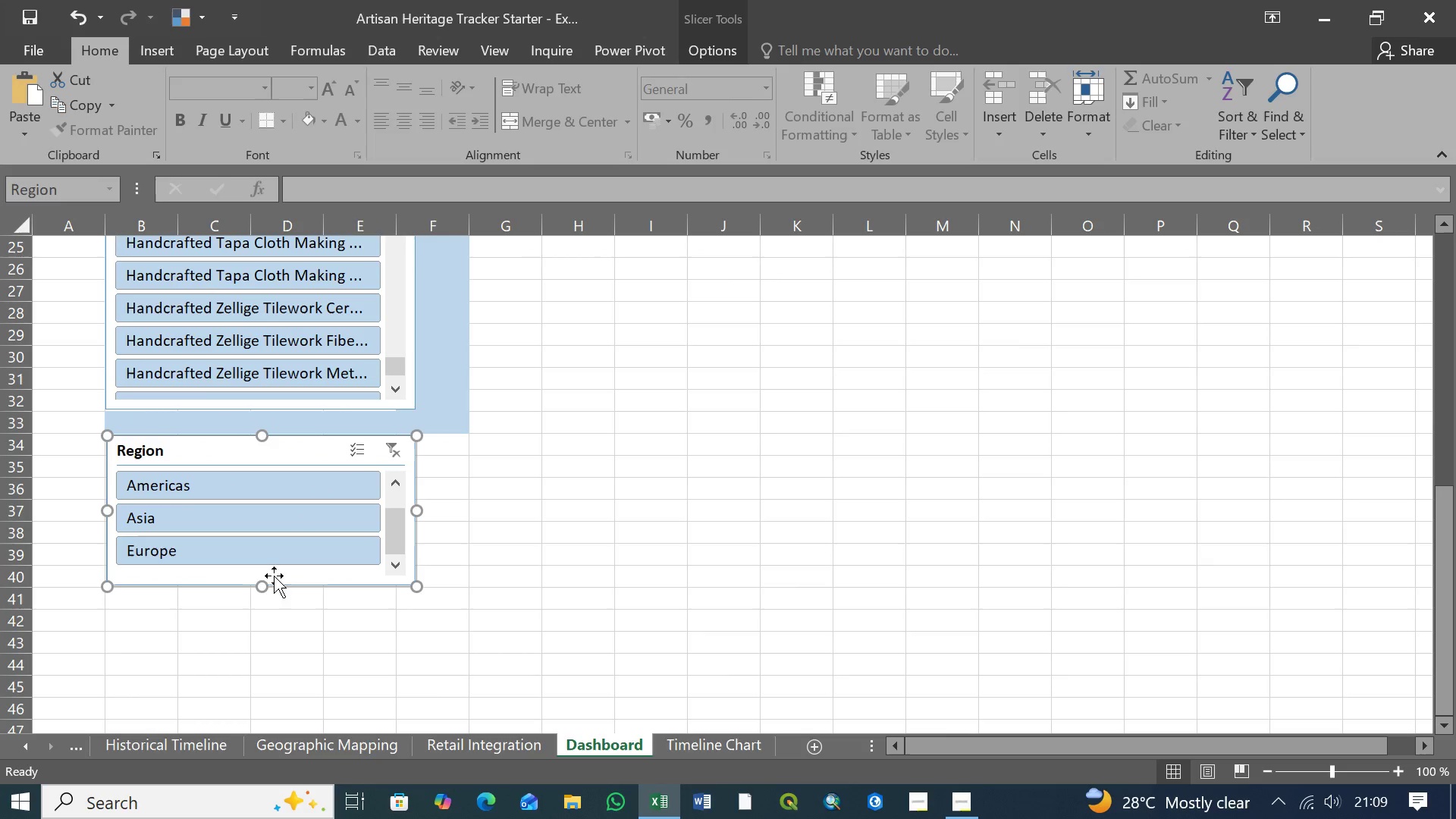 
left_click_drag(start_coordinate=[419, 512], to_coordinate=[413, 509])
 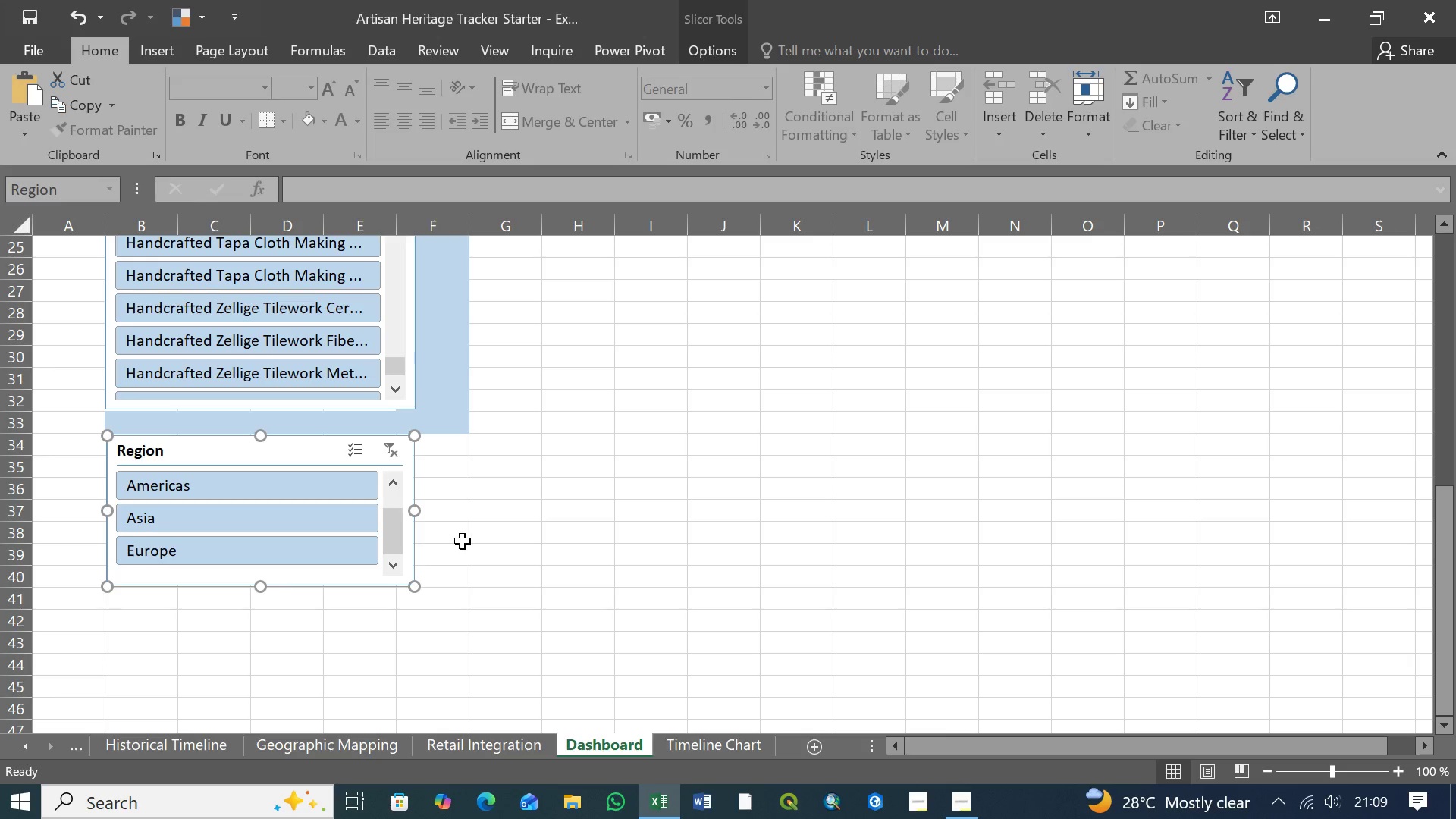 
left_click([463, 541])
 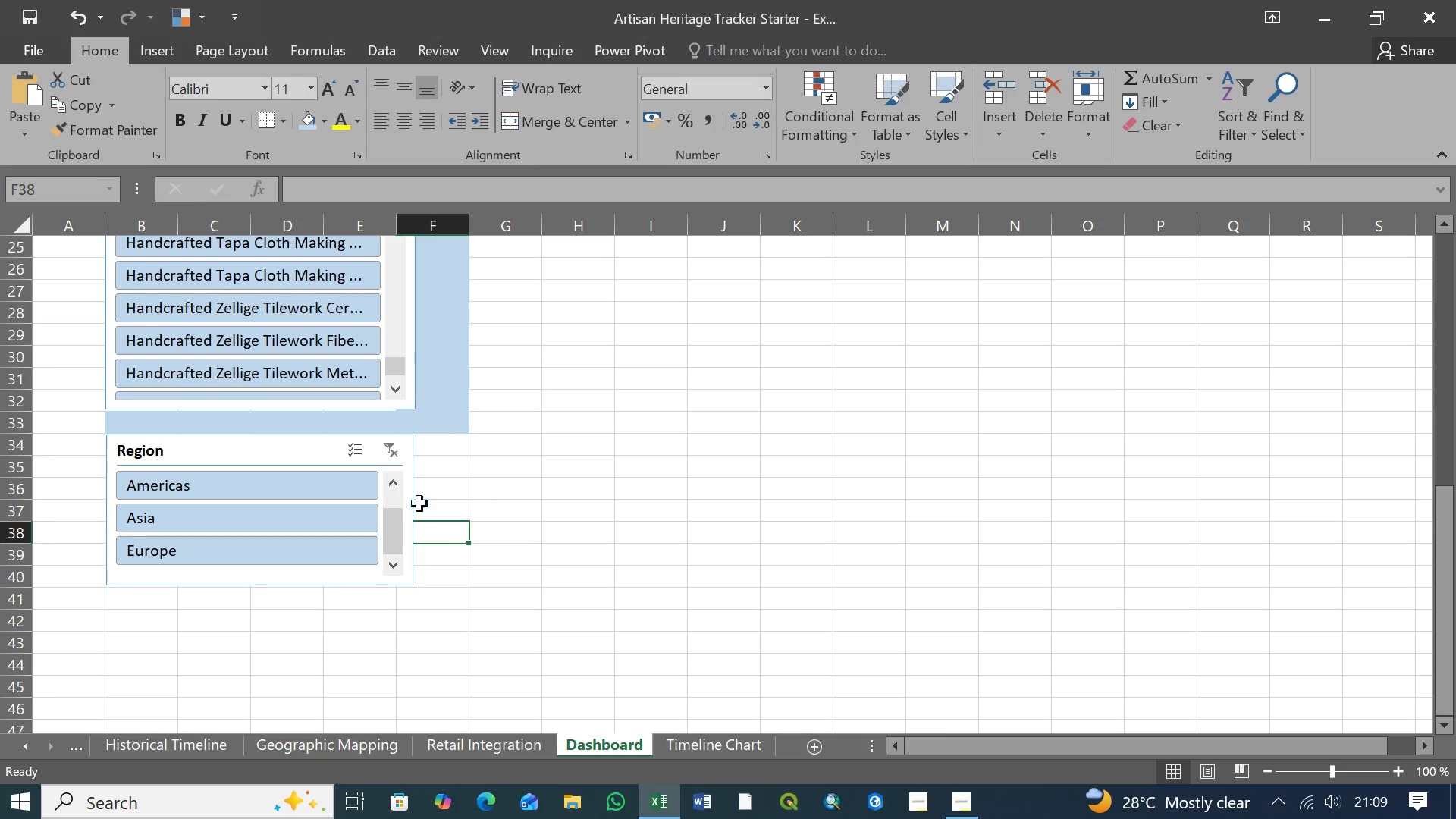 
left_click([300, 447])
 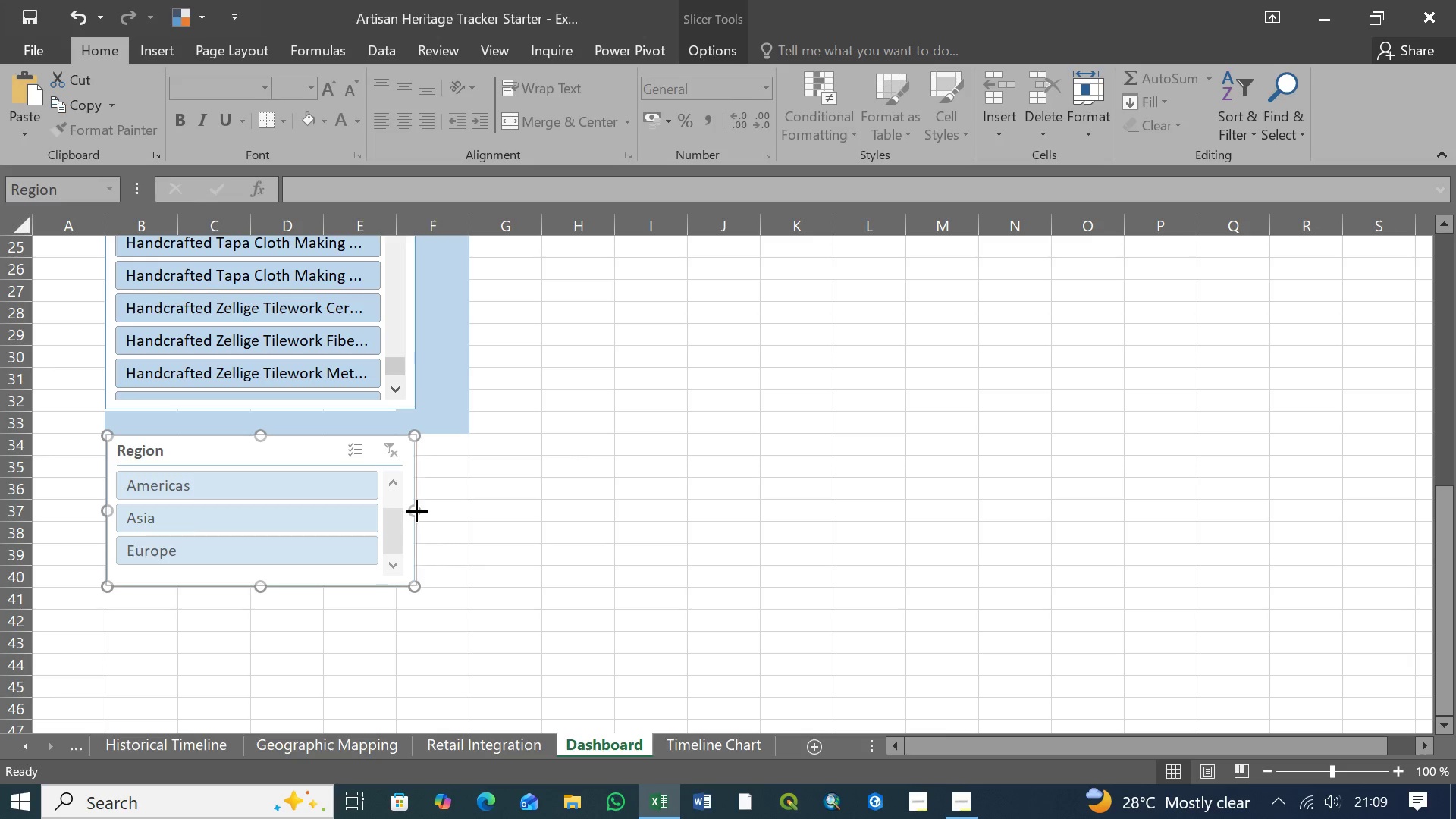 
wait(5.41)
 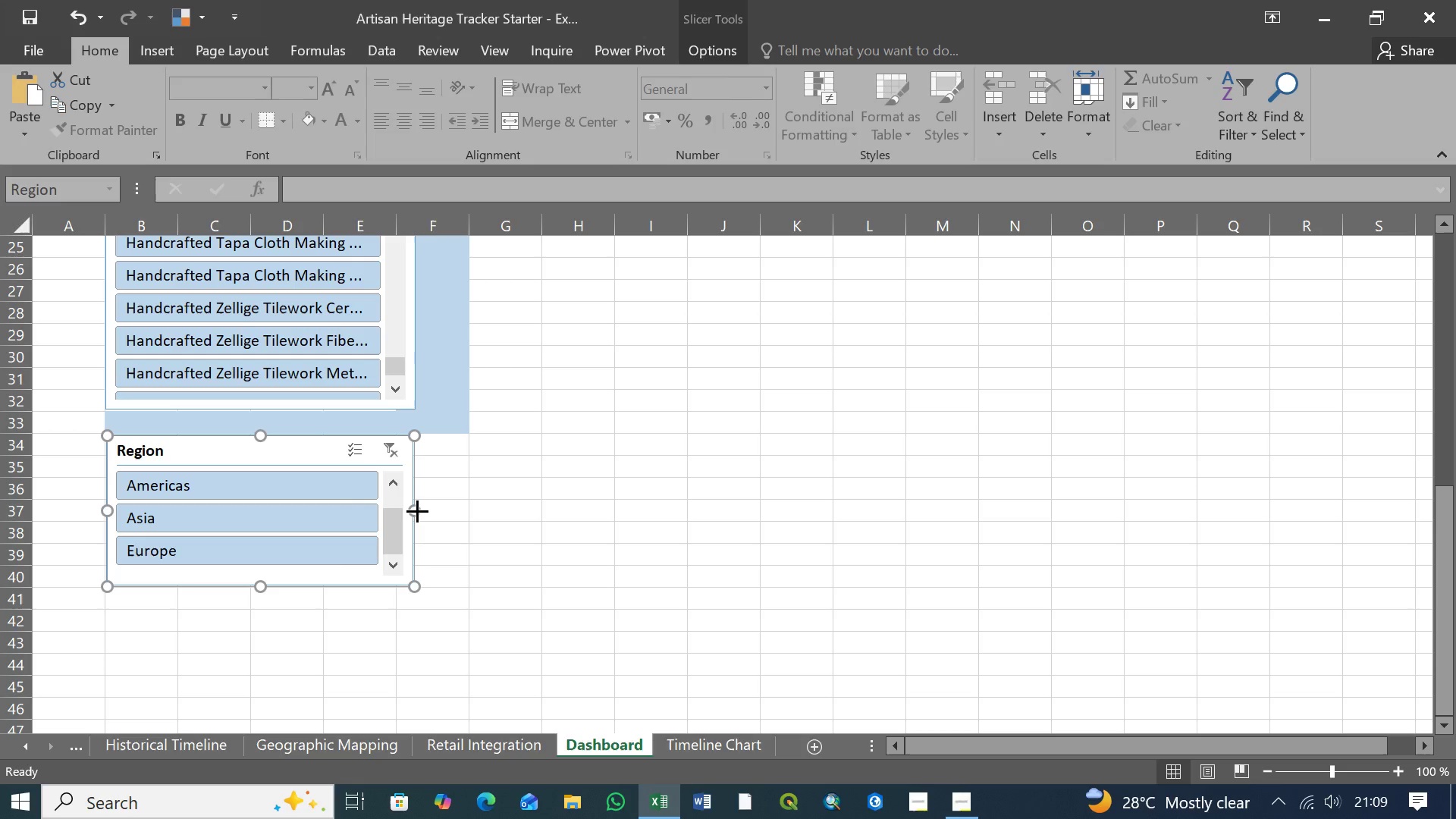 
left_click([488, 506])
 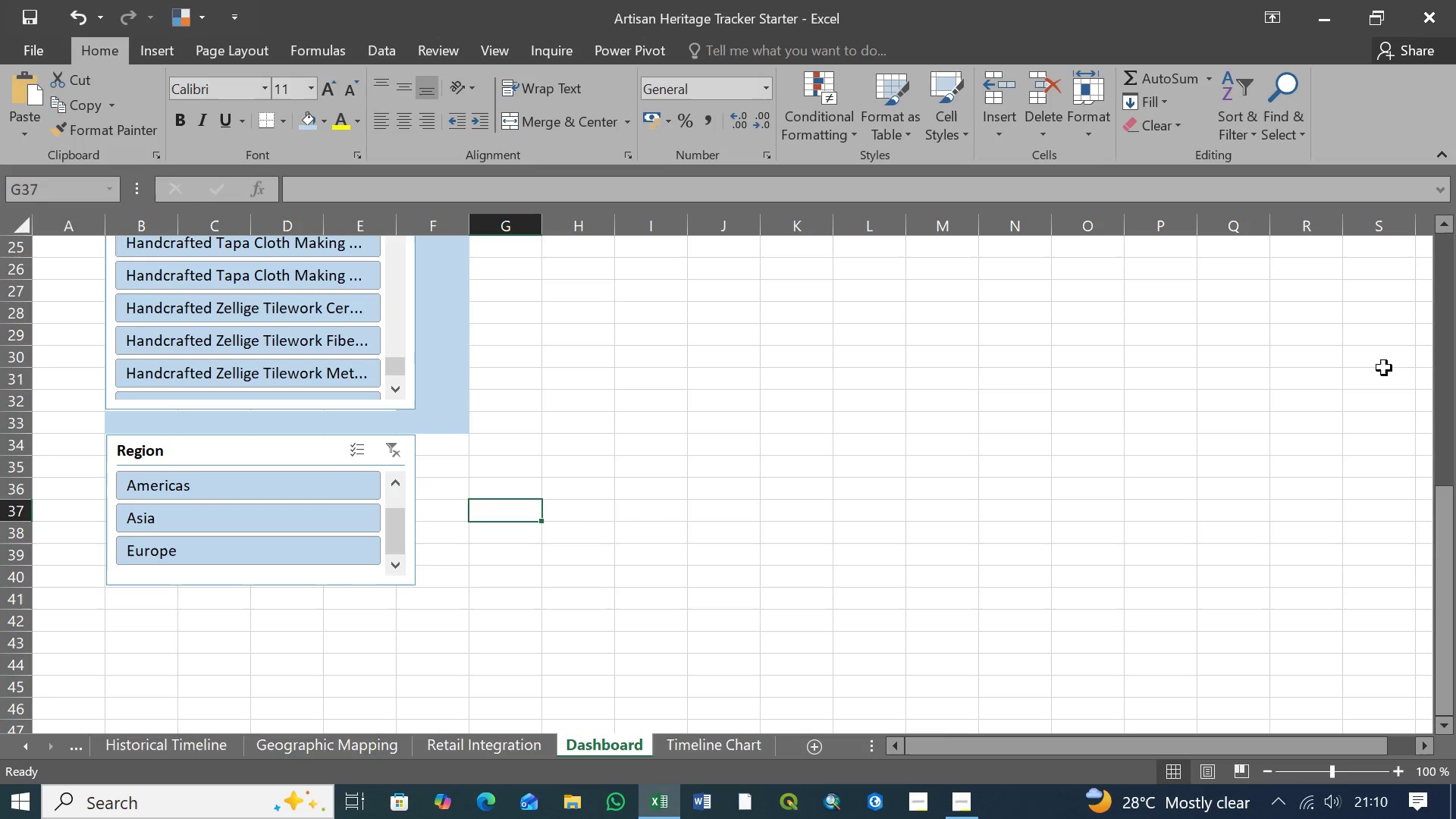 
left_click_drag(start_coordinate=[1451, 528], to_coordinate=[1455, 460])
 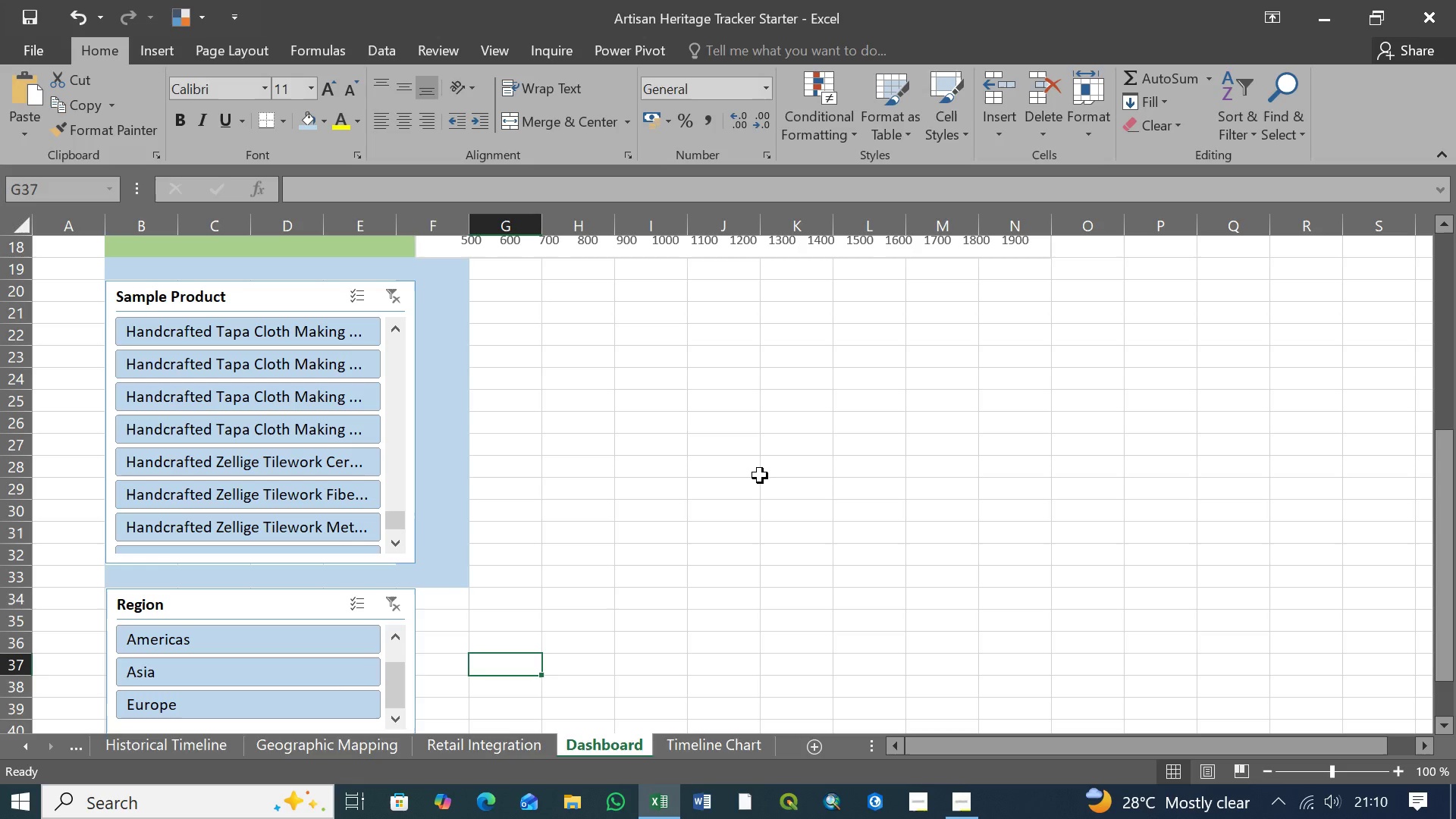 
scroll: coordinate [798, 472], scroll_direction: up, amount: 6.0
 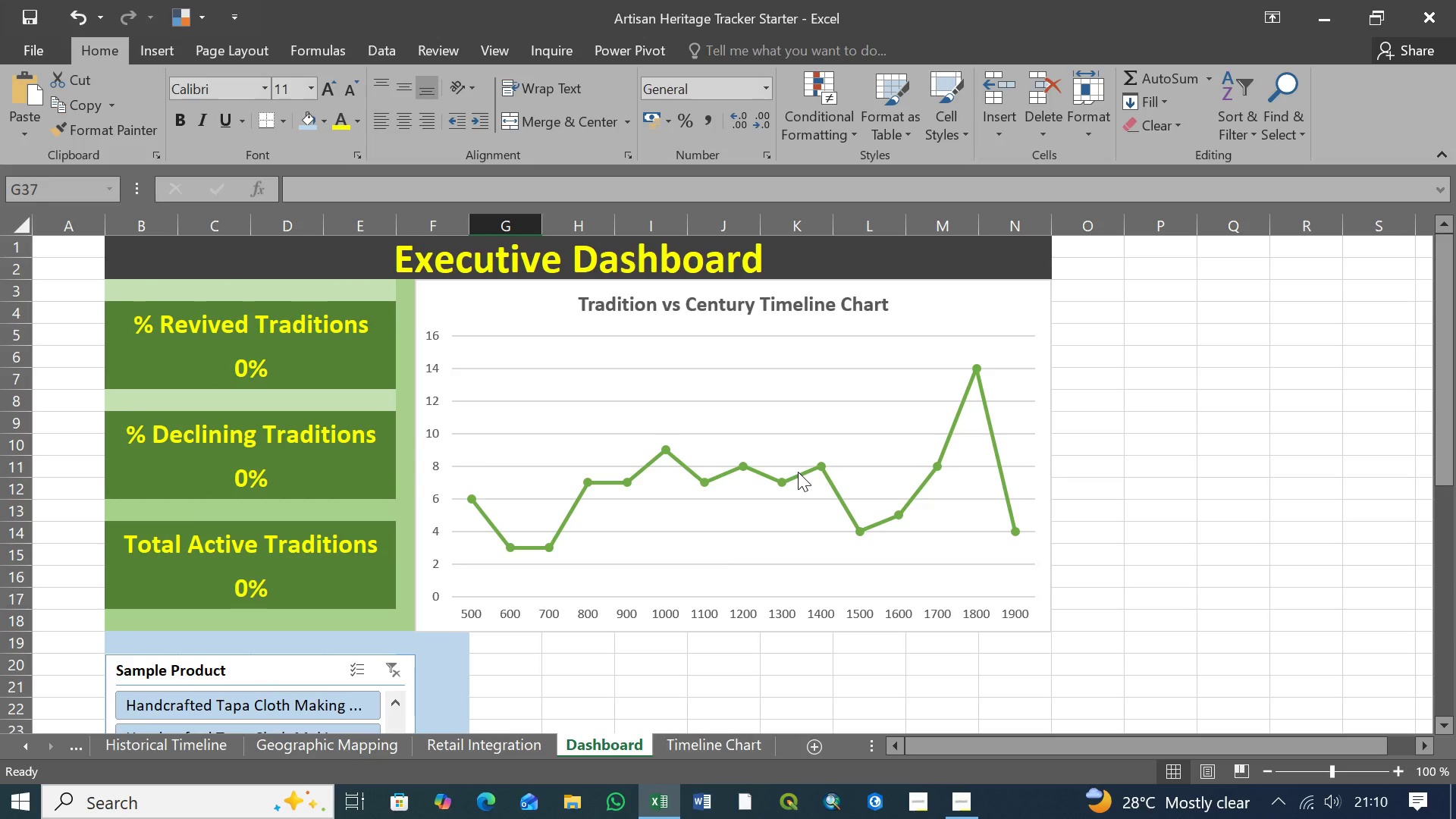 
wait(6.19)
 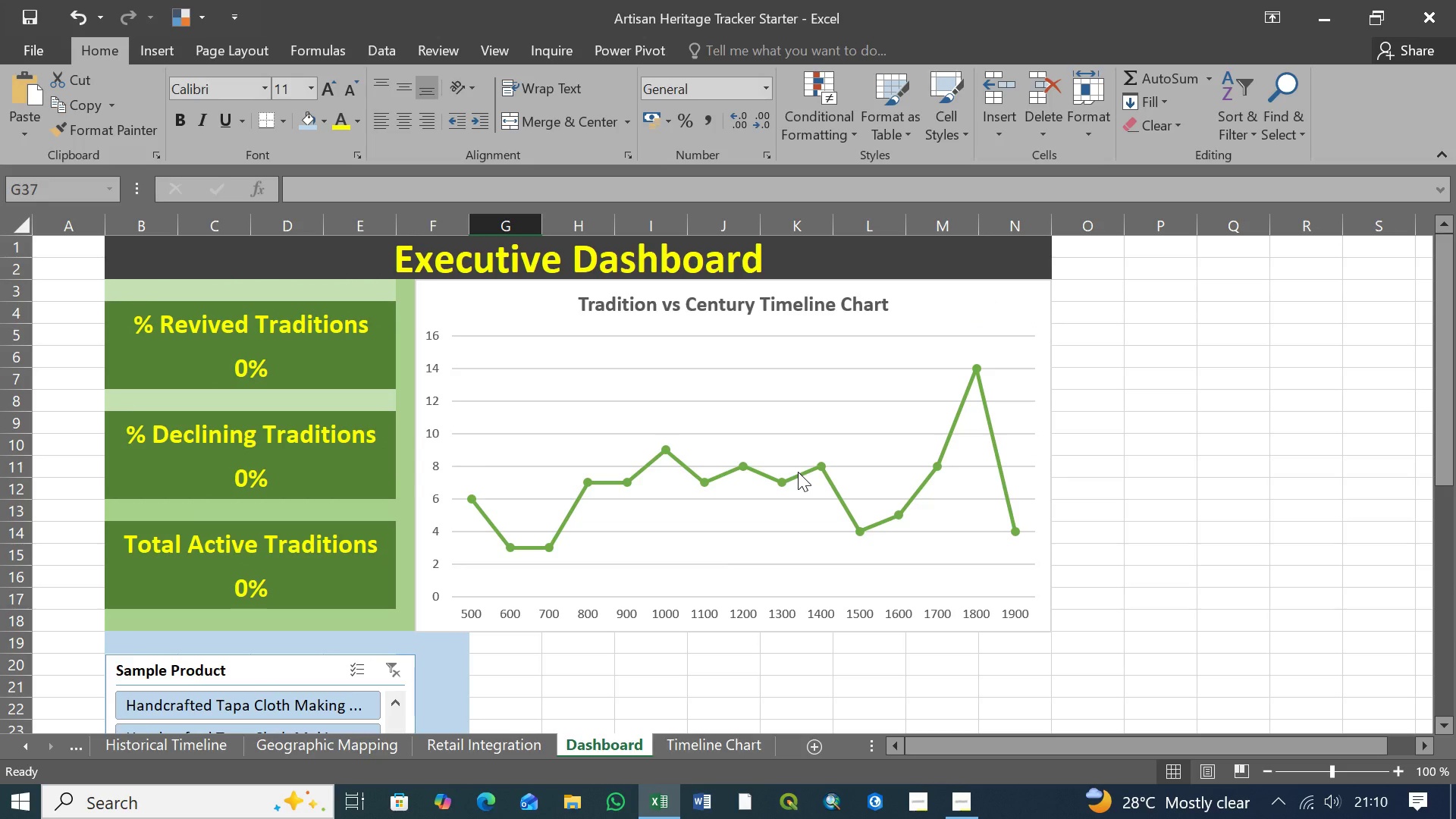 
mouse_move([761, 477])
 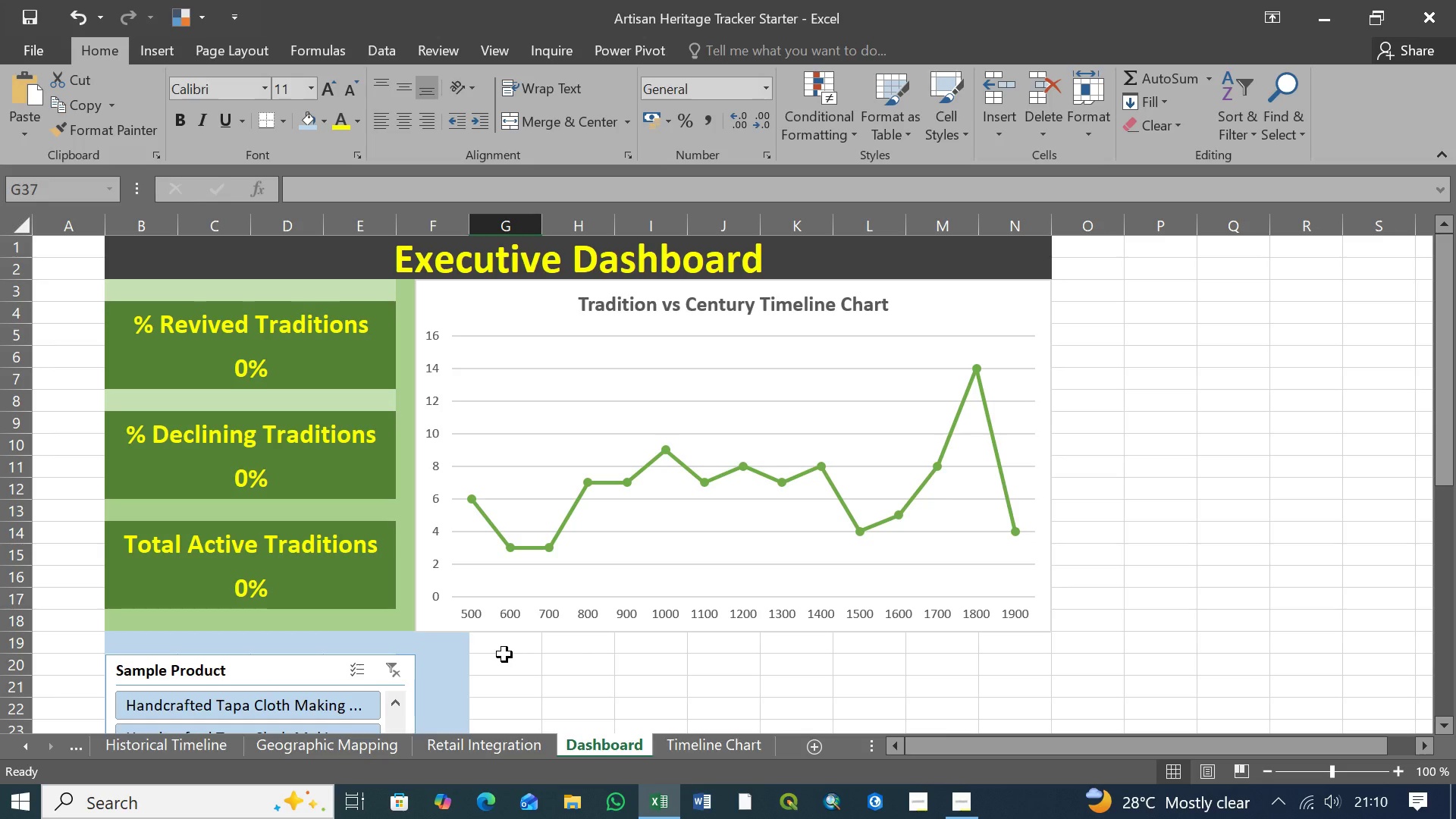 
wait(6.54)
 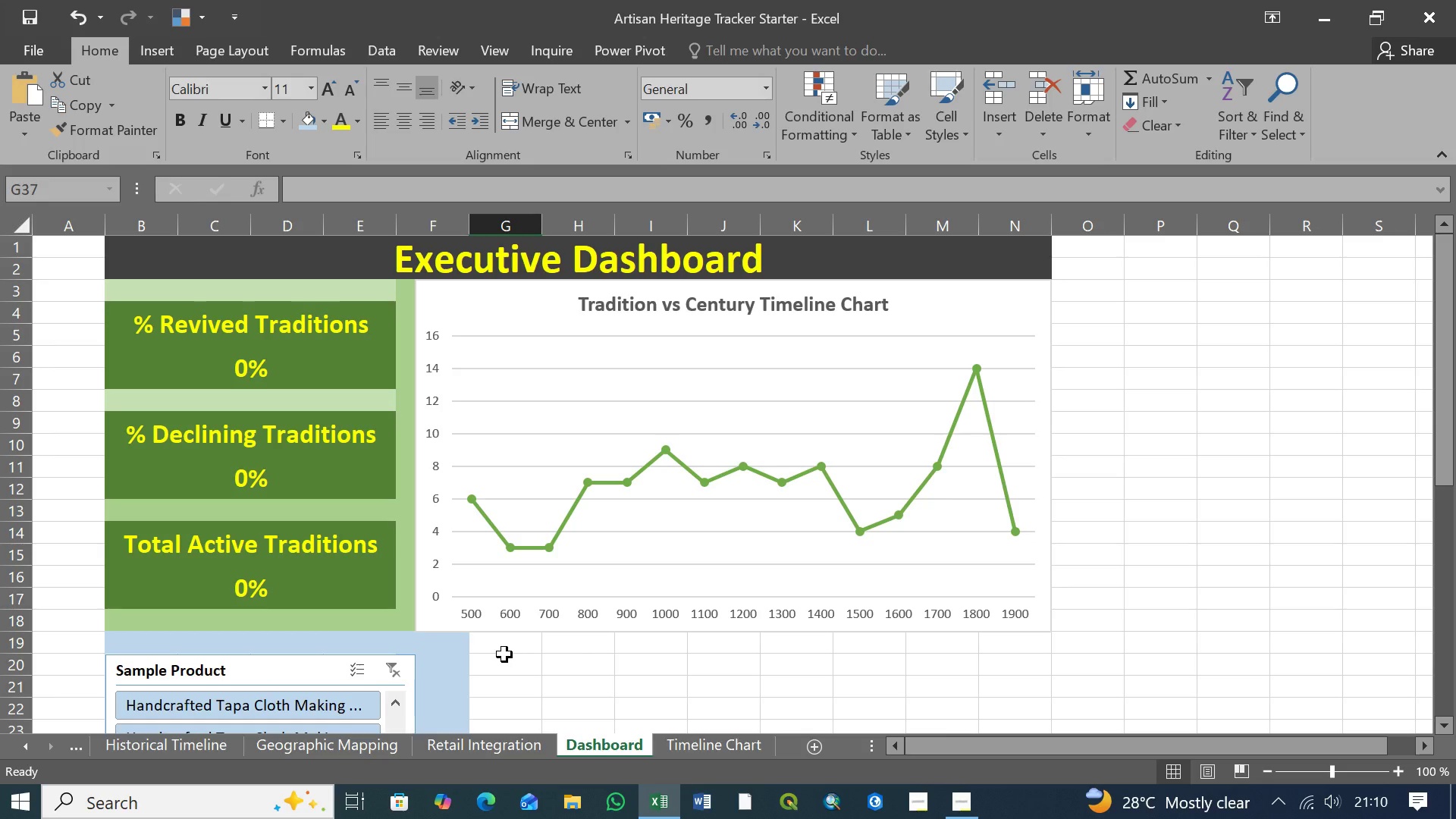 
scroll: coordinate [563, 642], scroll_direction: down, amount: 7.0
 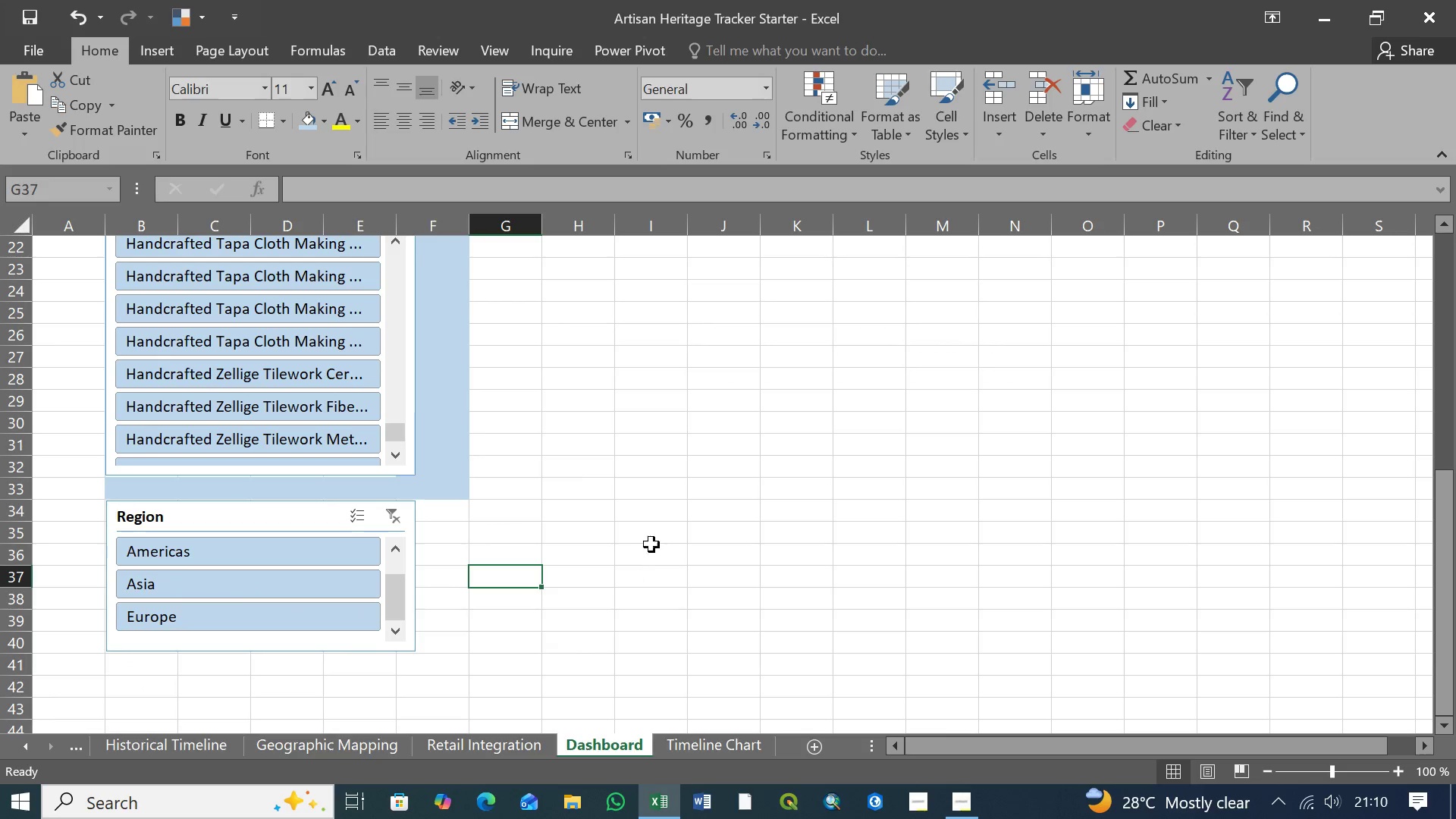 
left_click([662, 526])
 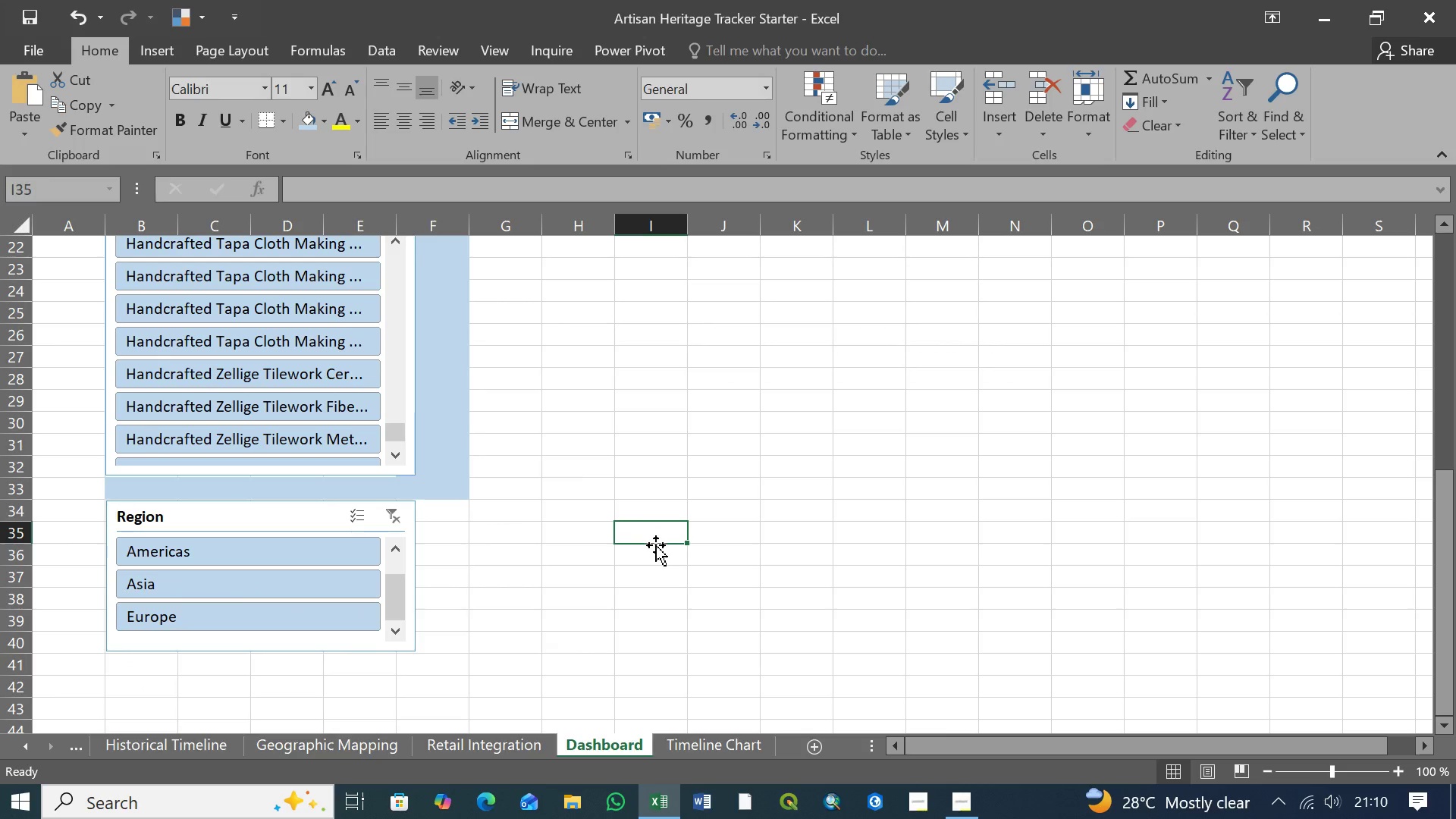 
scroll: coordinate [645, 582], scroll_direction: down, amount: 1.0
 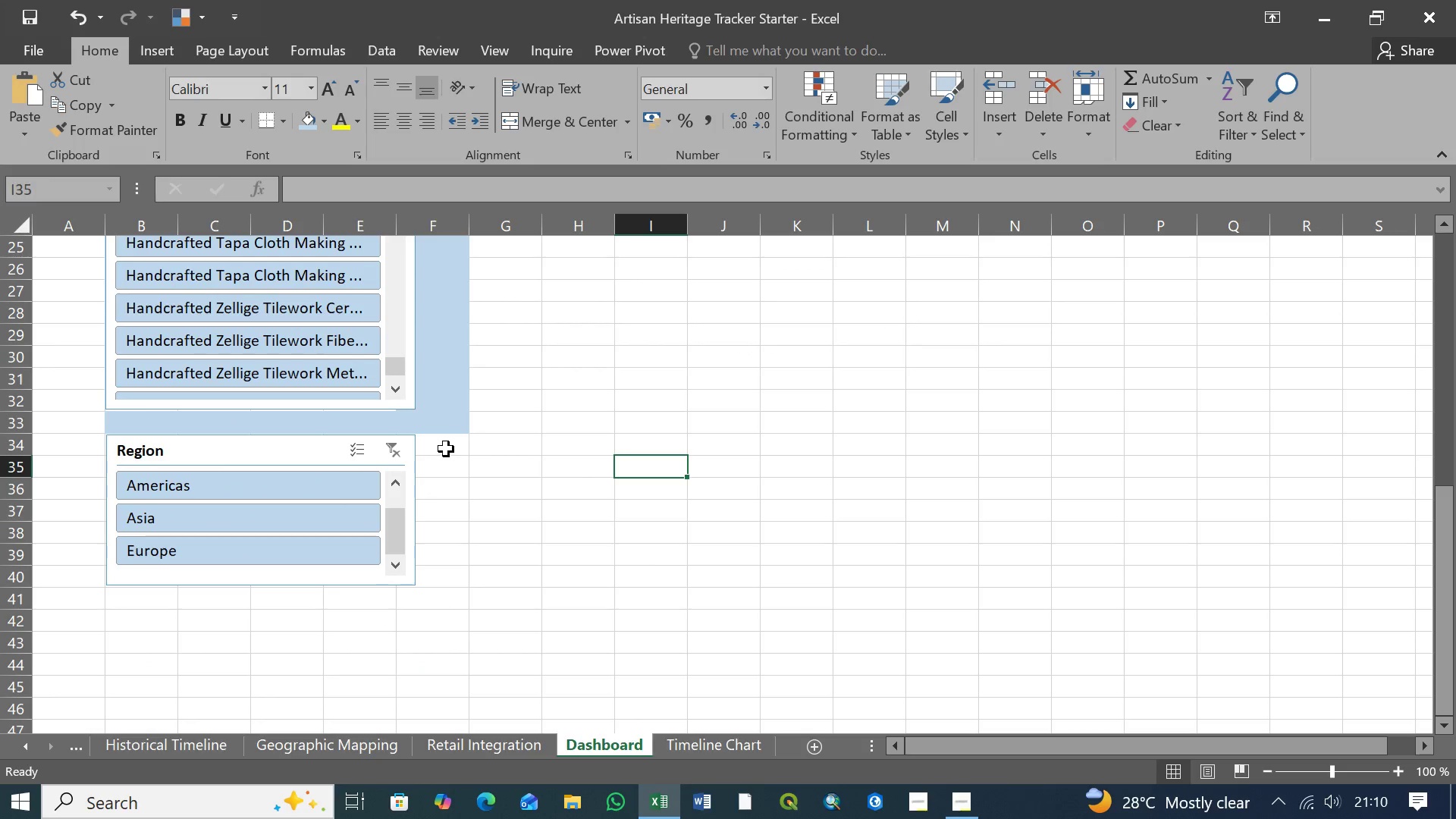 
left_click([446, 448])
 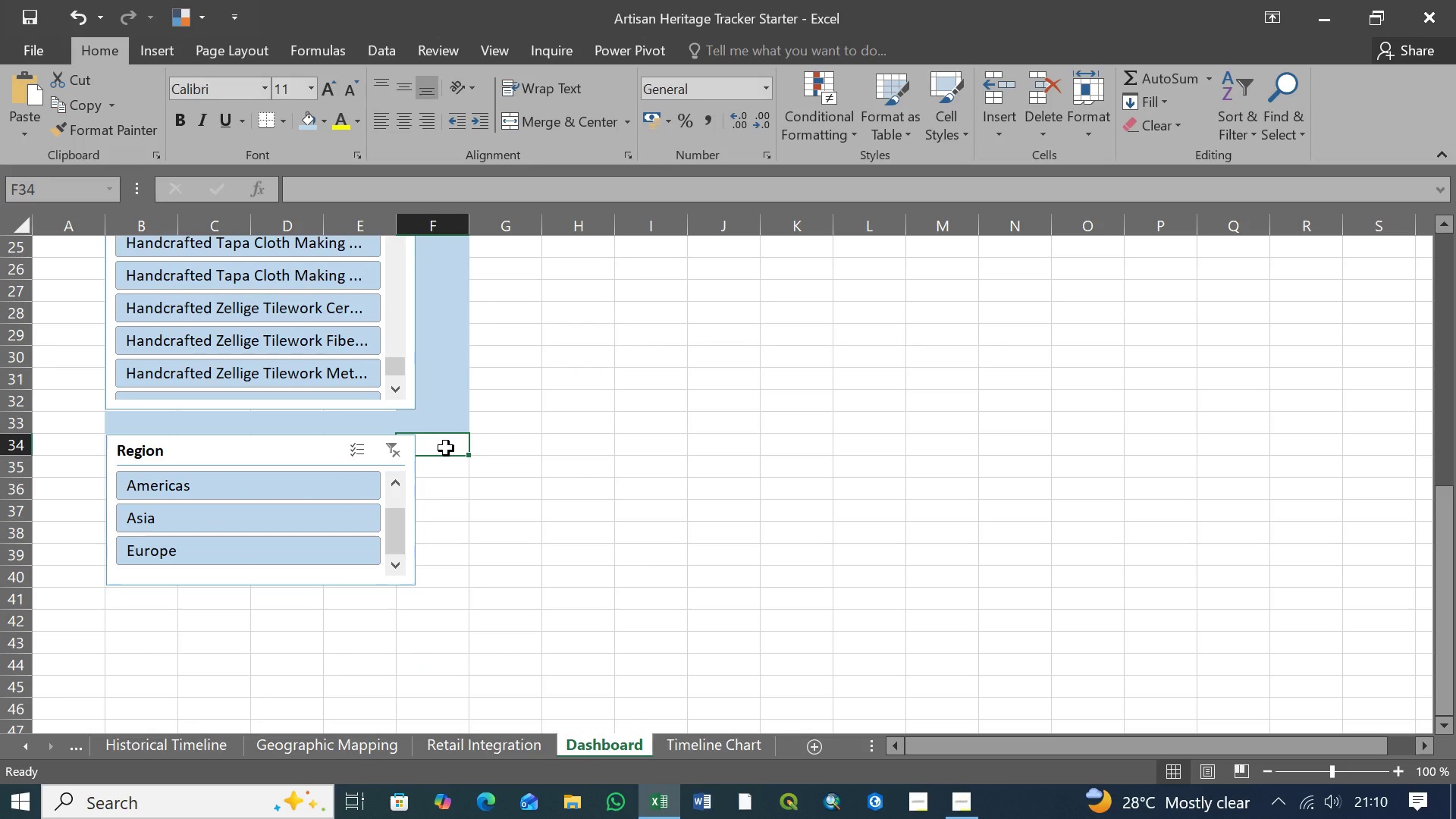 
hold_key(key=ShiftLeft, duration=1.28)
left_click([440, 601])
 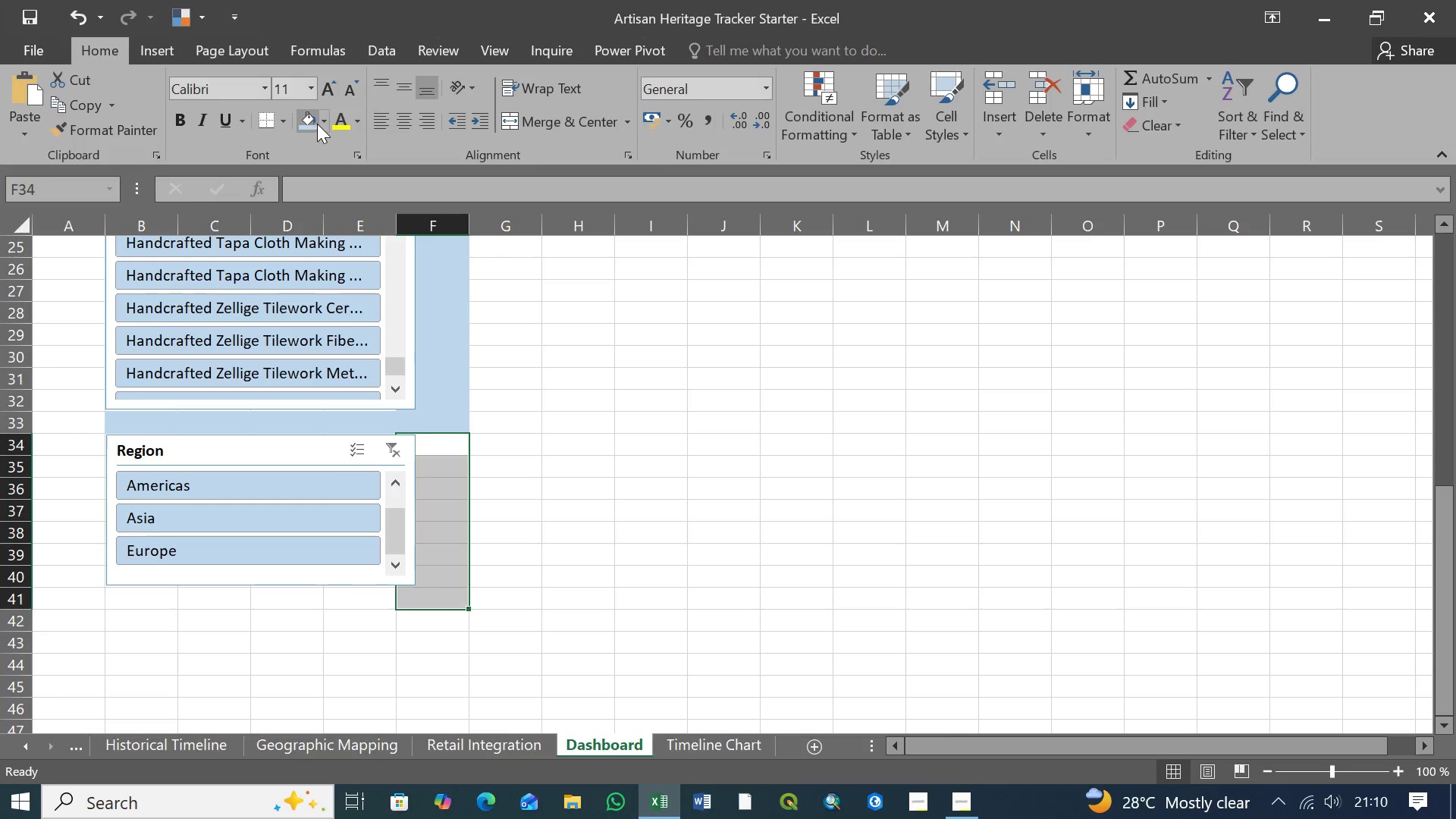 
left_click([325, 122])
 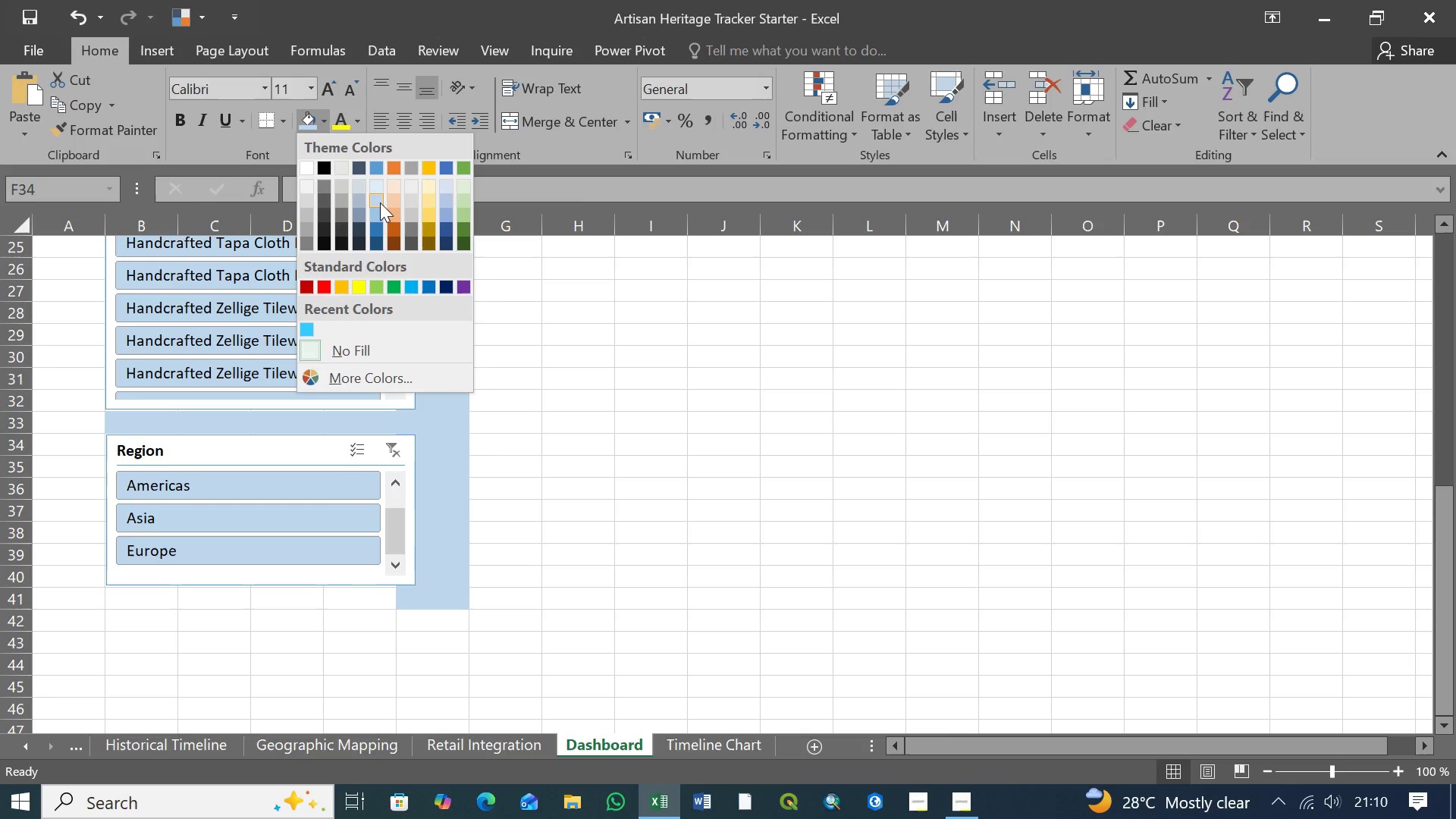 
left_click([378, 202])
 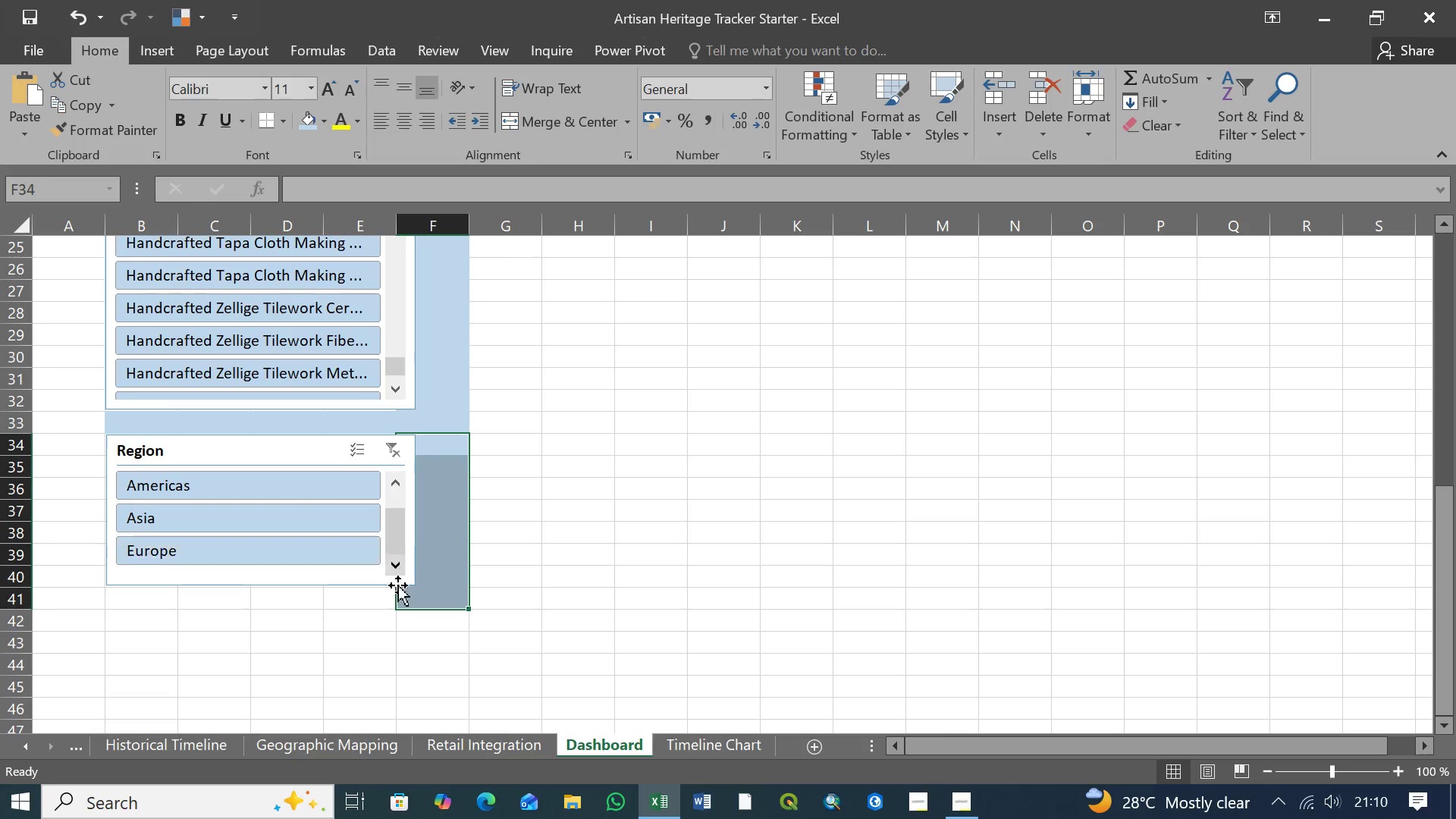 
left_click([375, 605])
 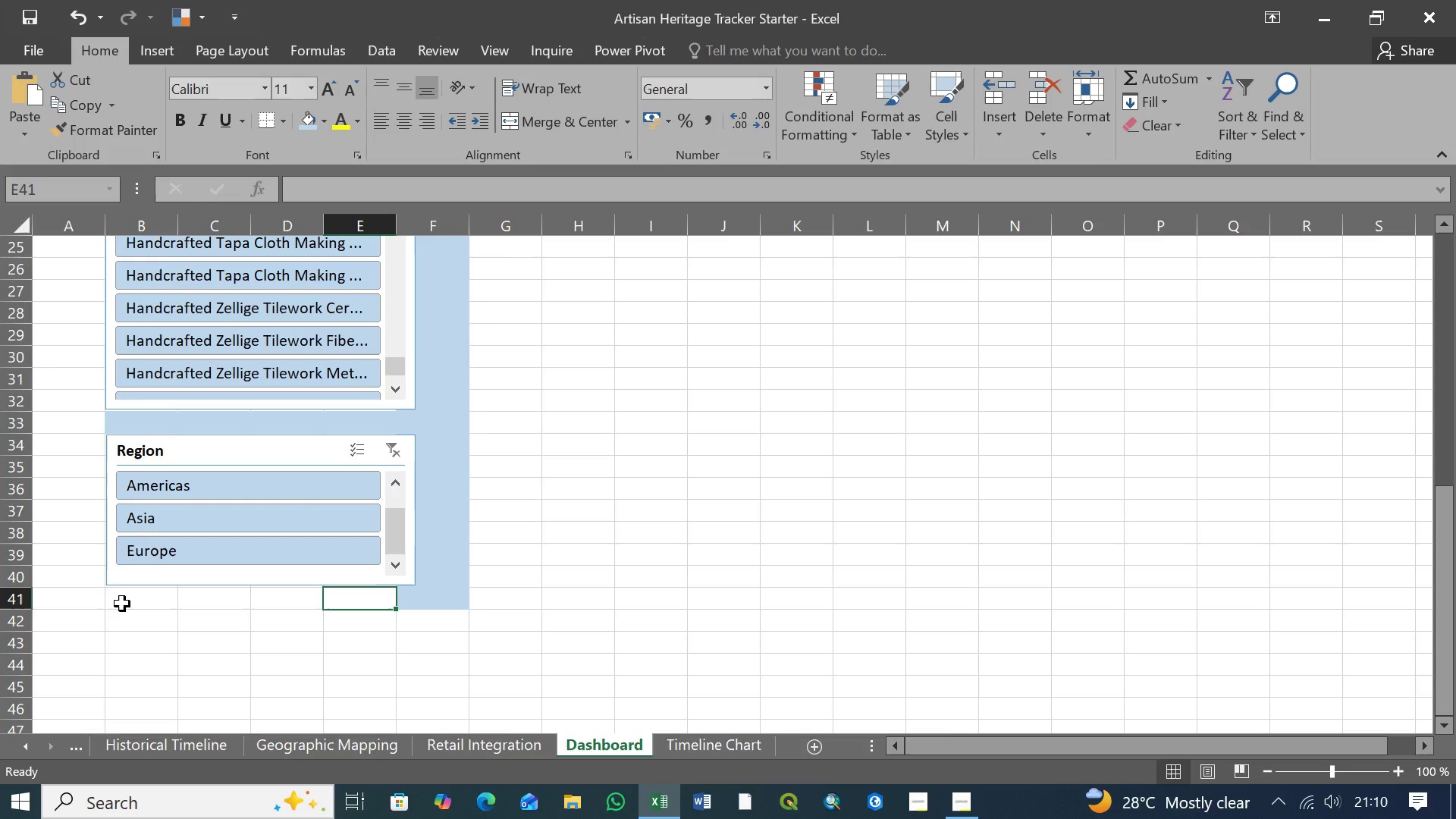 
left_click([123, 601])
 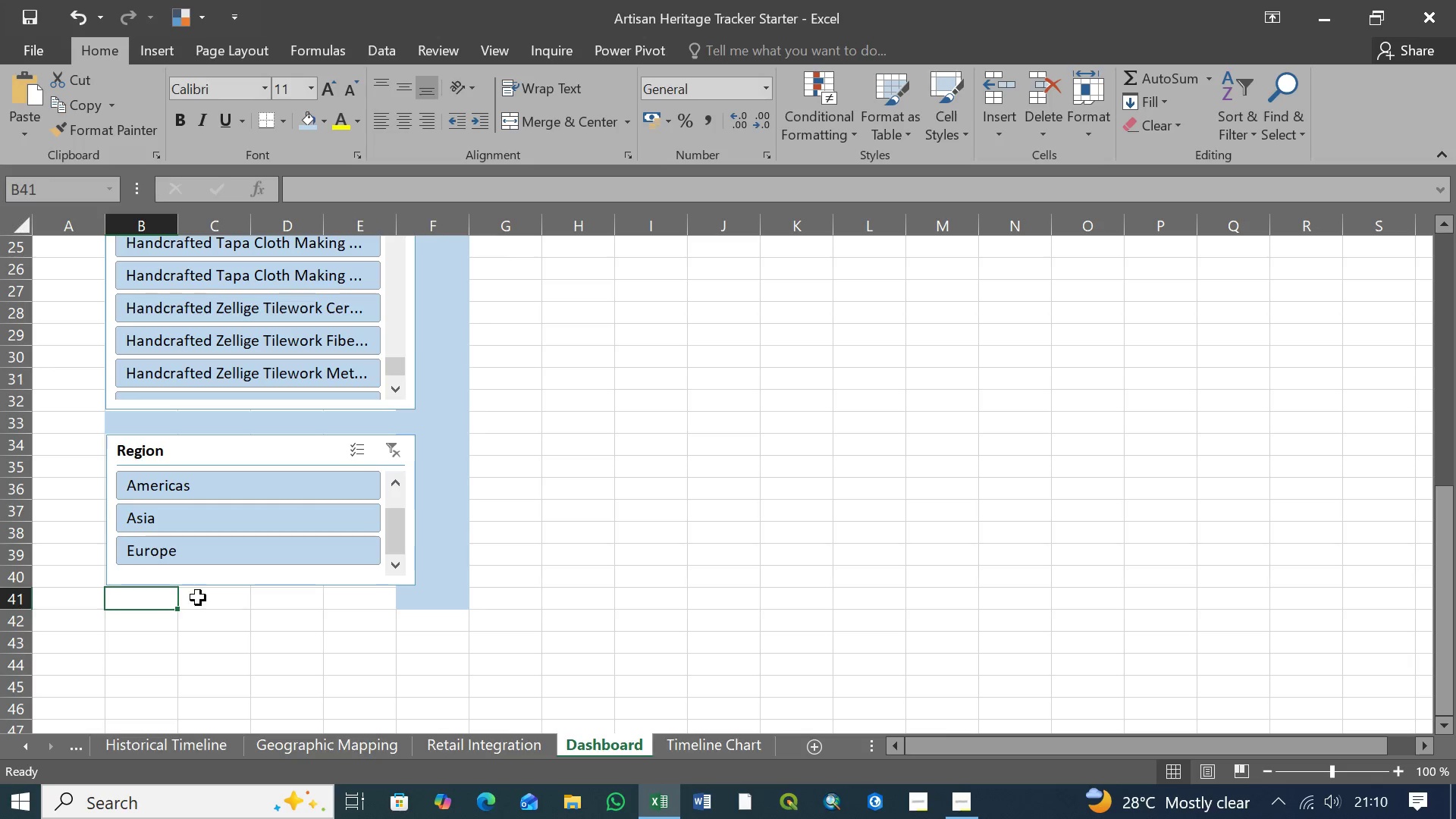 
hold_key(key=ShiftLeft, duration=1.0)
left_click([372, 602])
 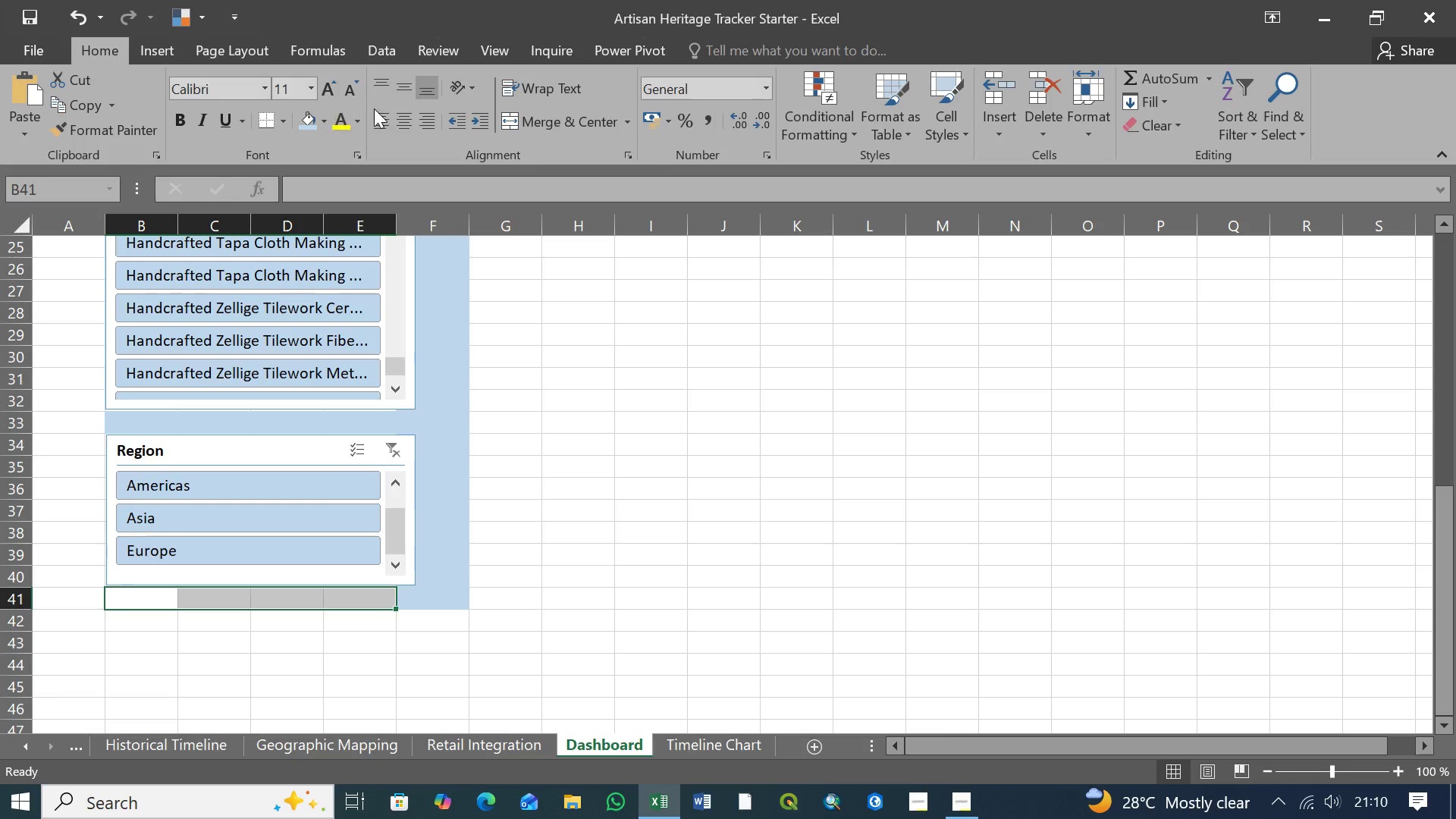 
left_click([549, 122])
 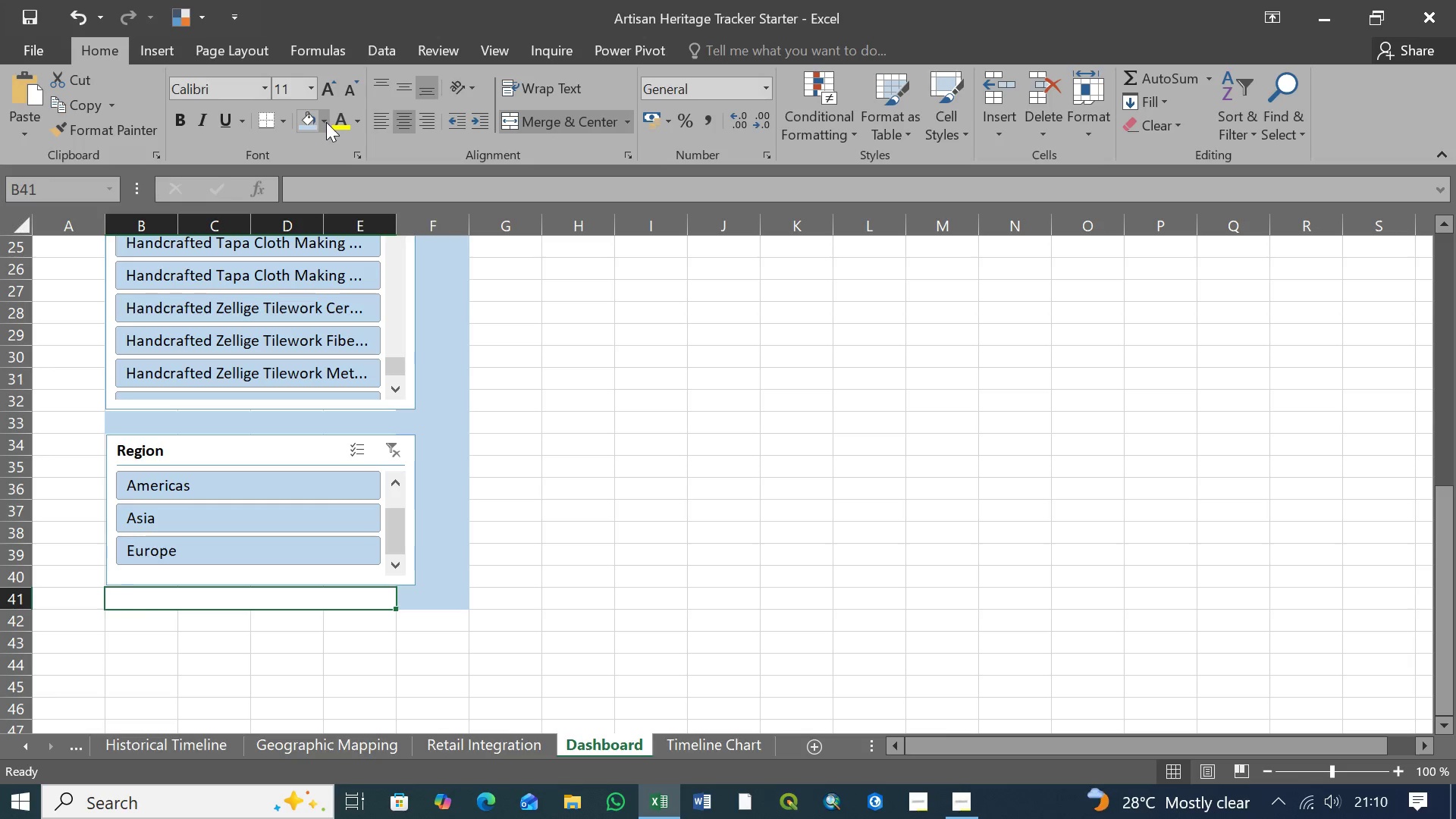 
left_click([325, 121])
 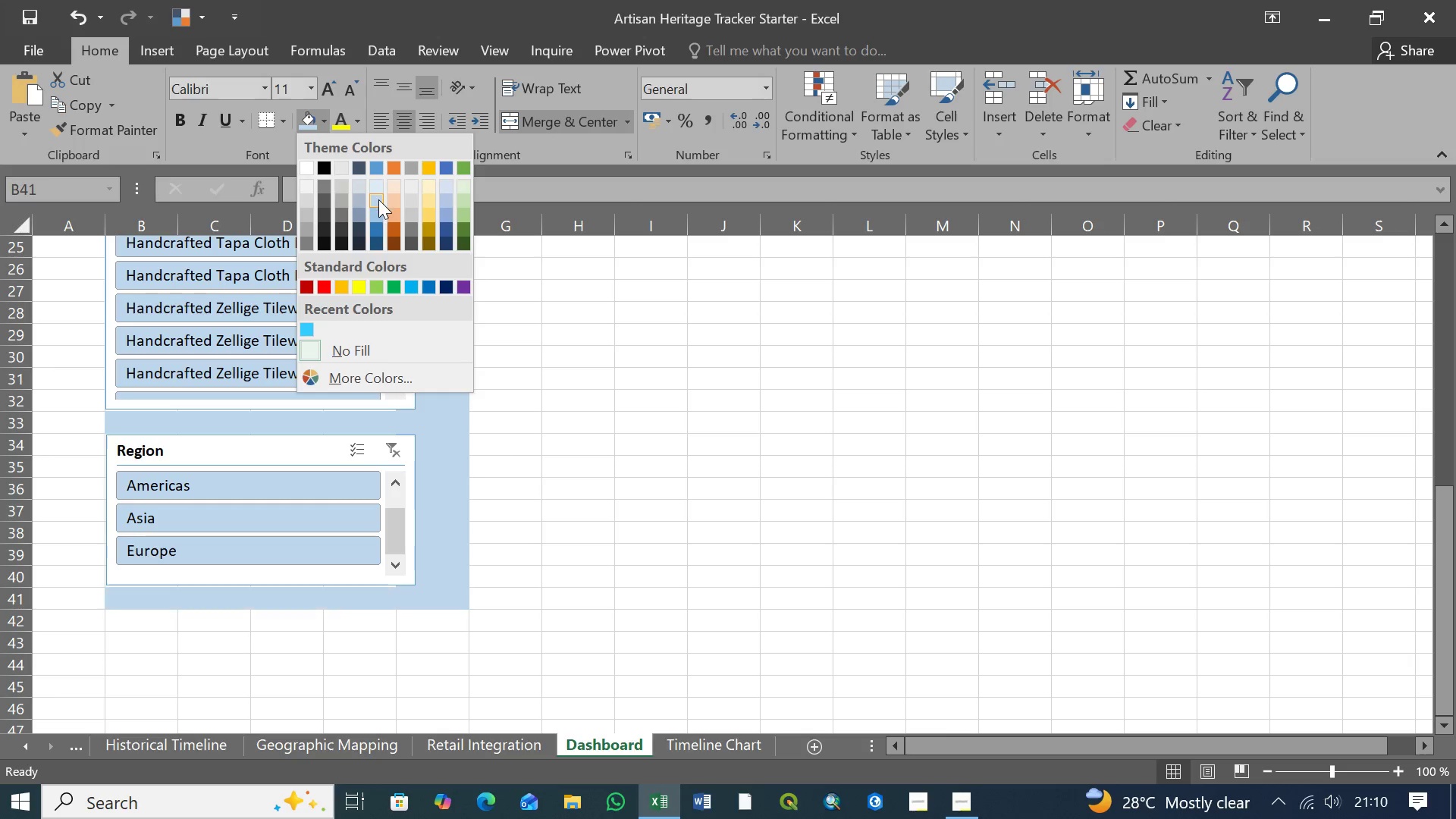 
left_click([378, 200])
 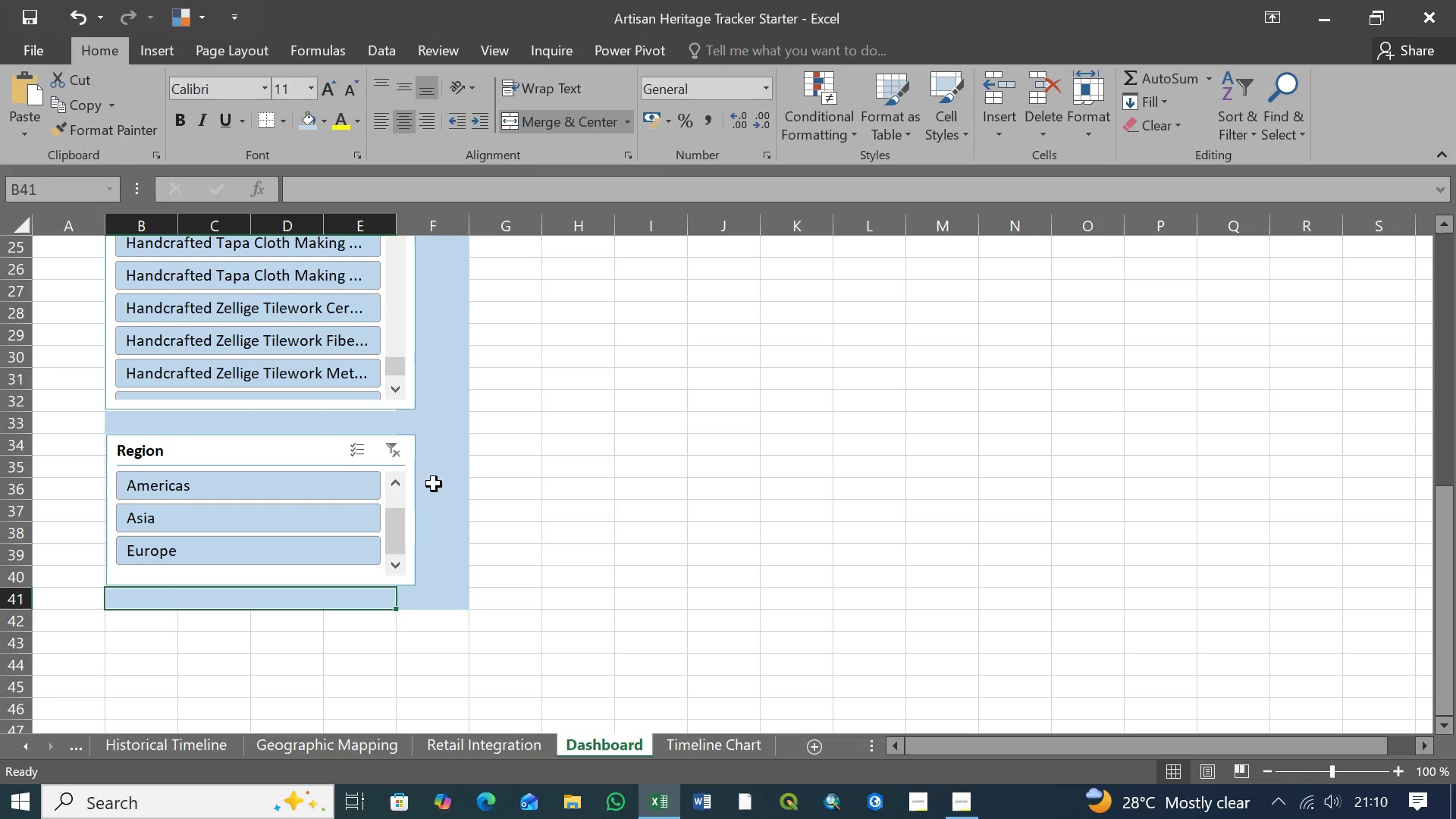 
left_click([444, 508])
 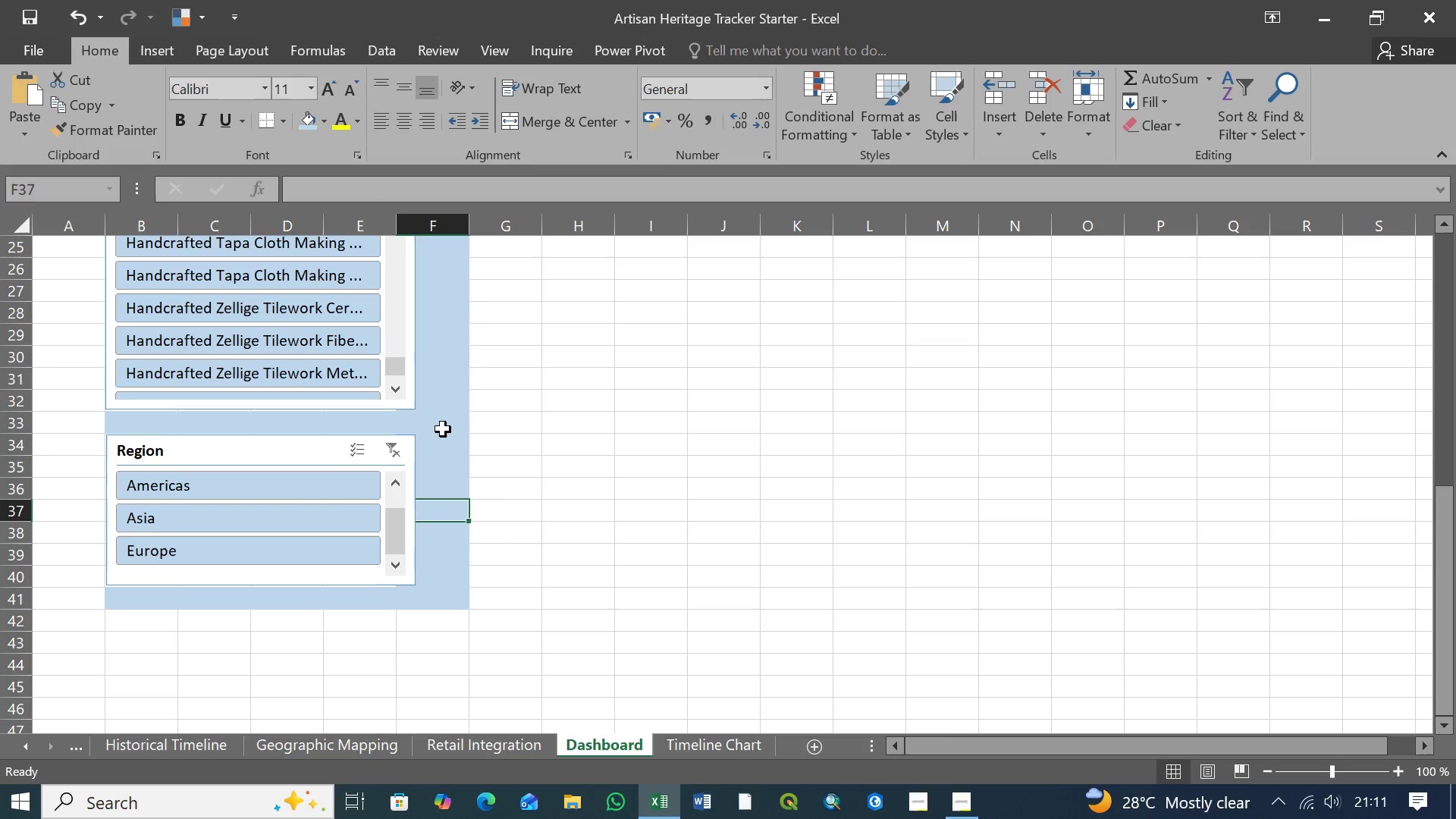 
left_click([435, 427])
 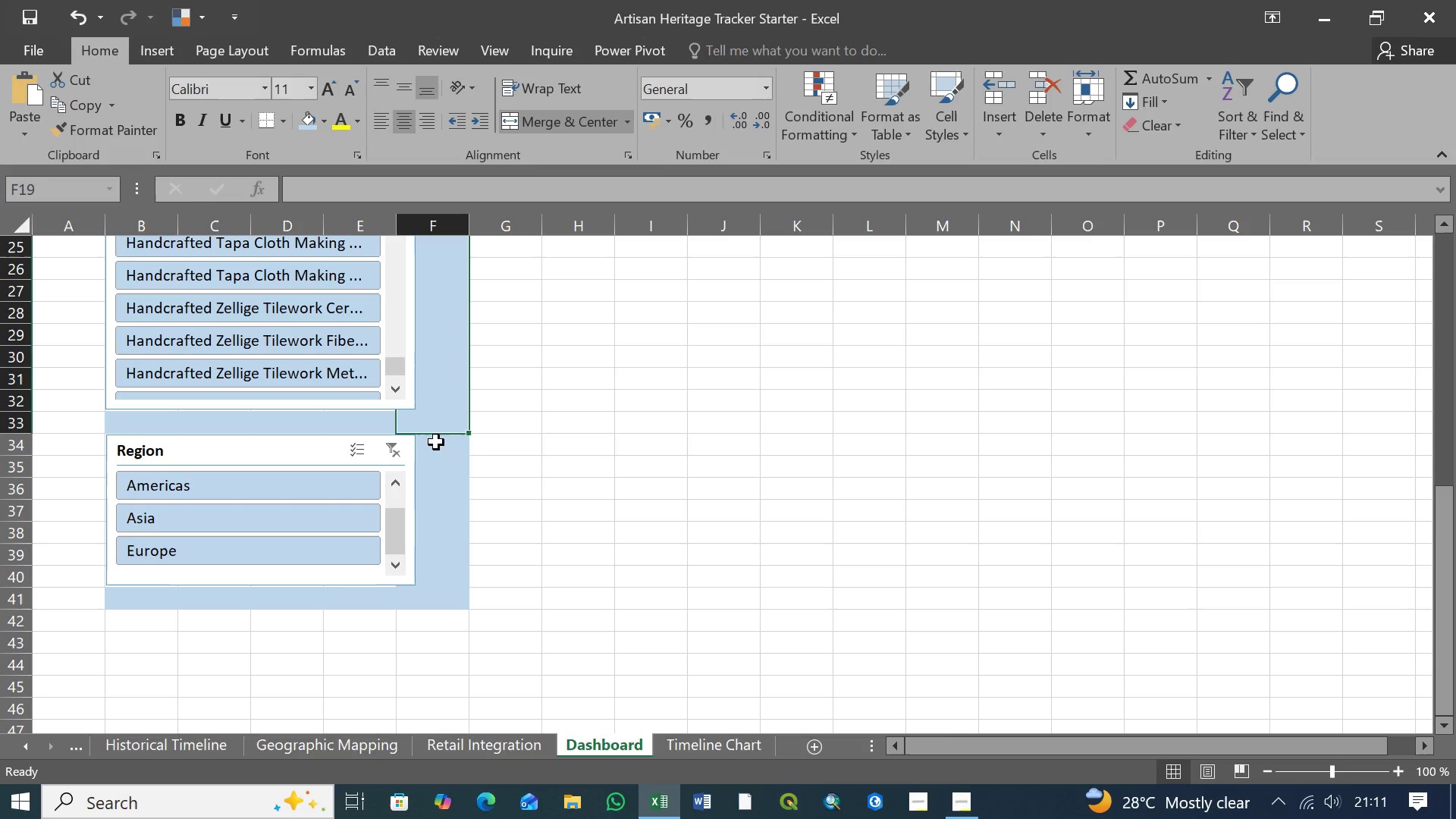 
left_click([437, 424])
 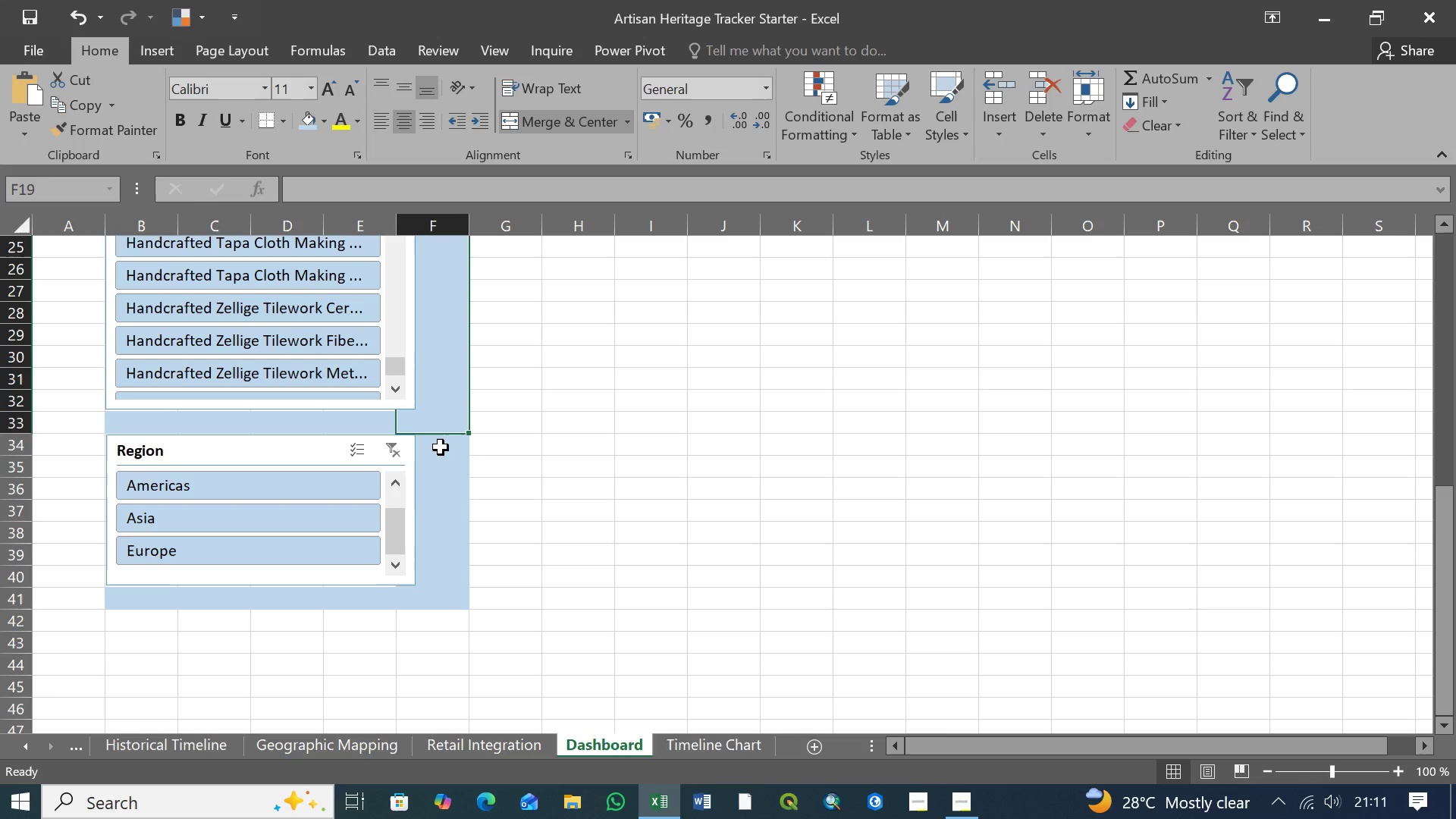 
left_click([441, 447])
 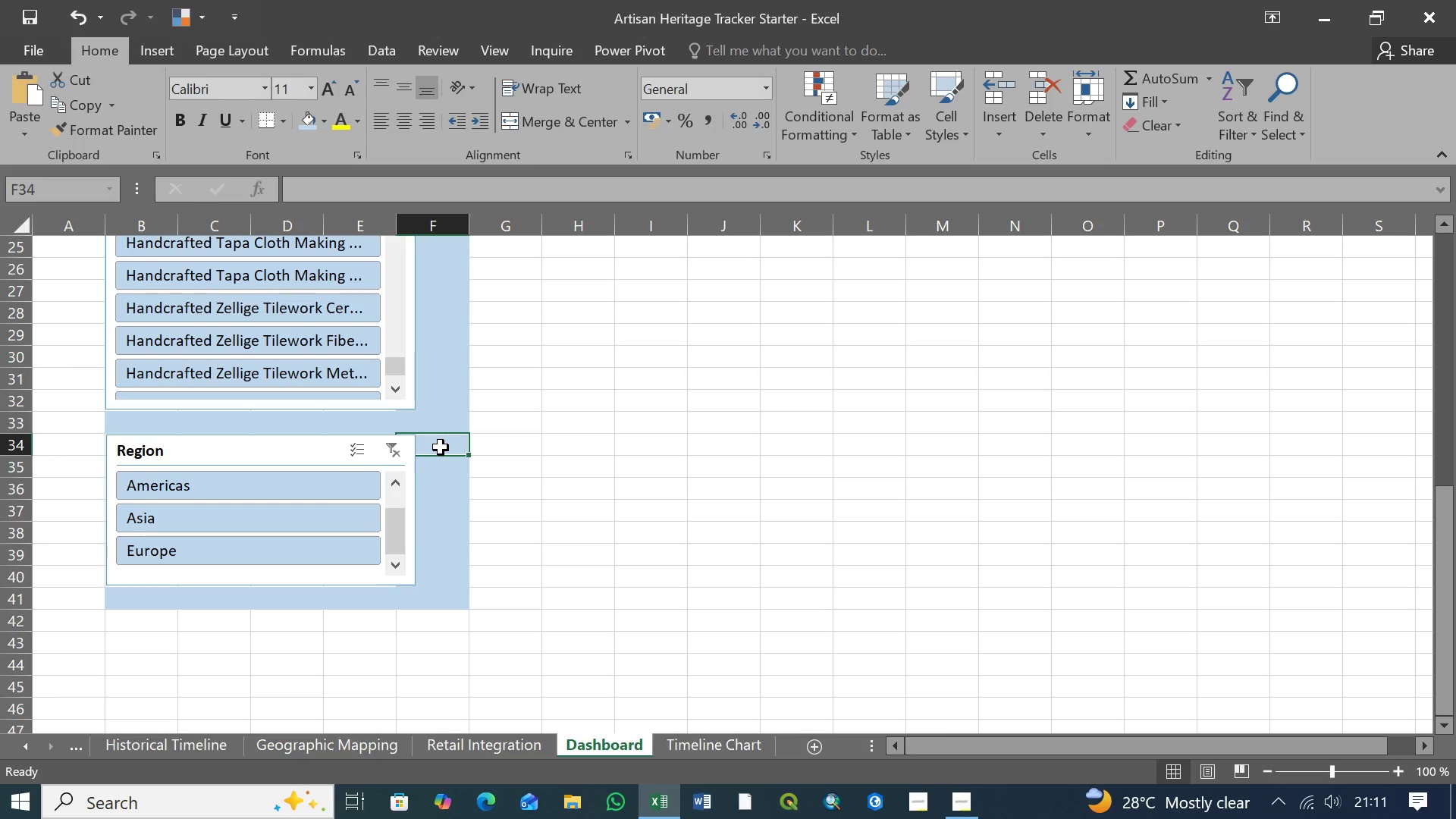 
hold_key(key=ShiftLeft, duration=1.5)
 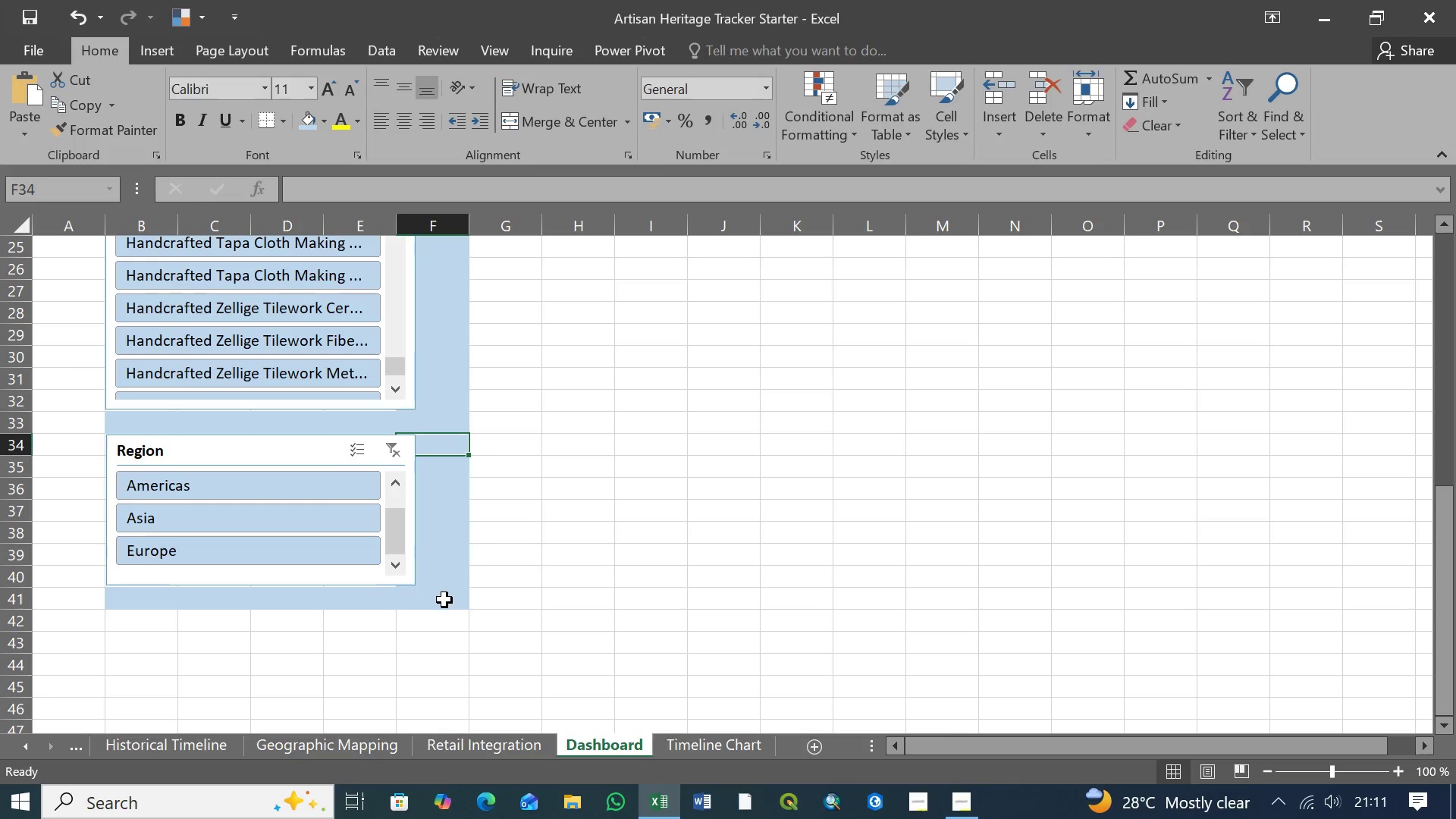 
hold_key(key=ShiftLeft, duration=1.5)
left_click([444, 600])
 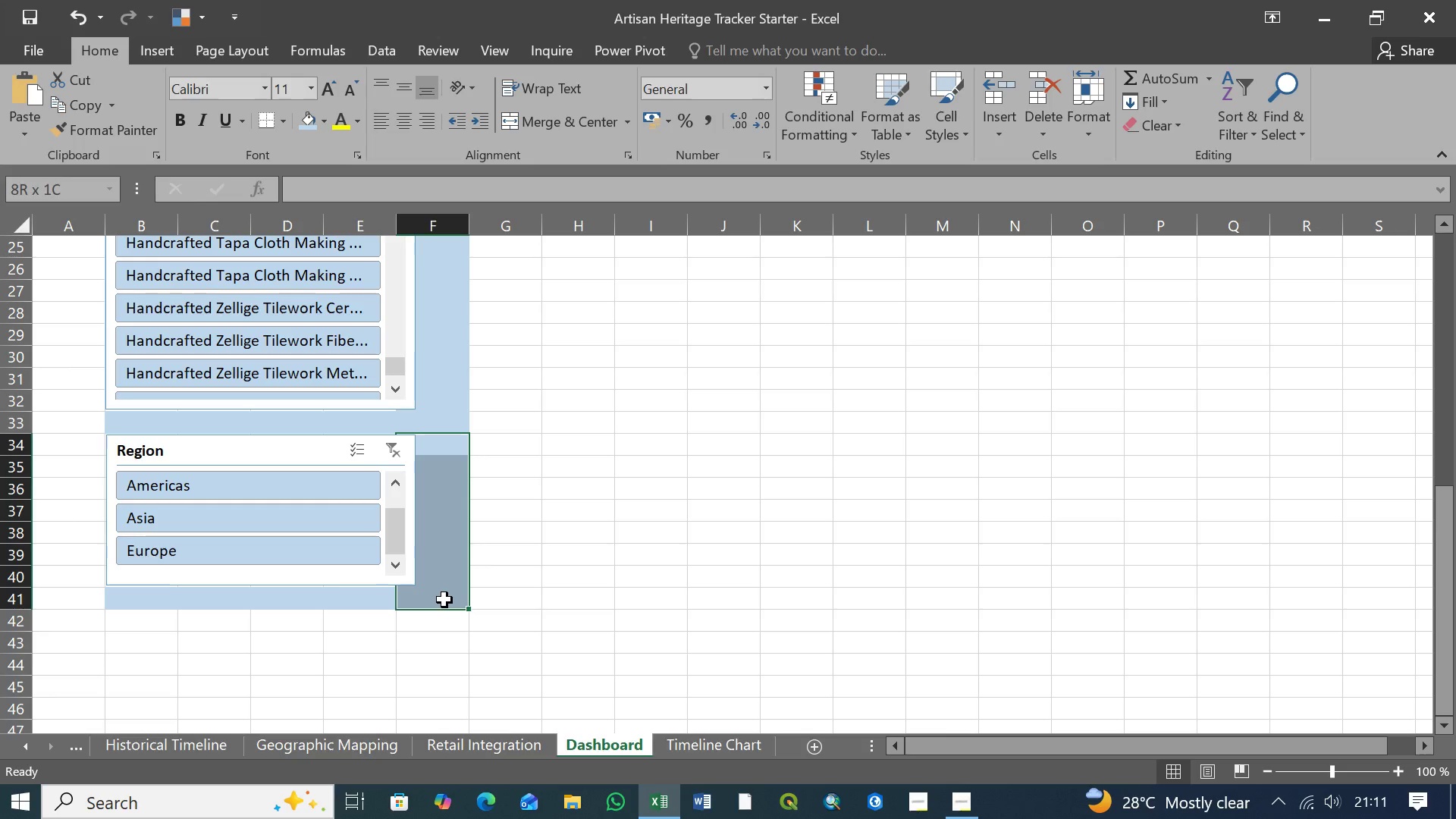 
key(Shift+ShiftLeft)
 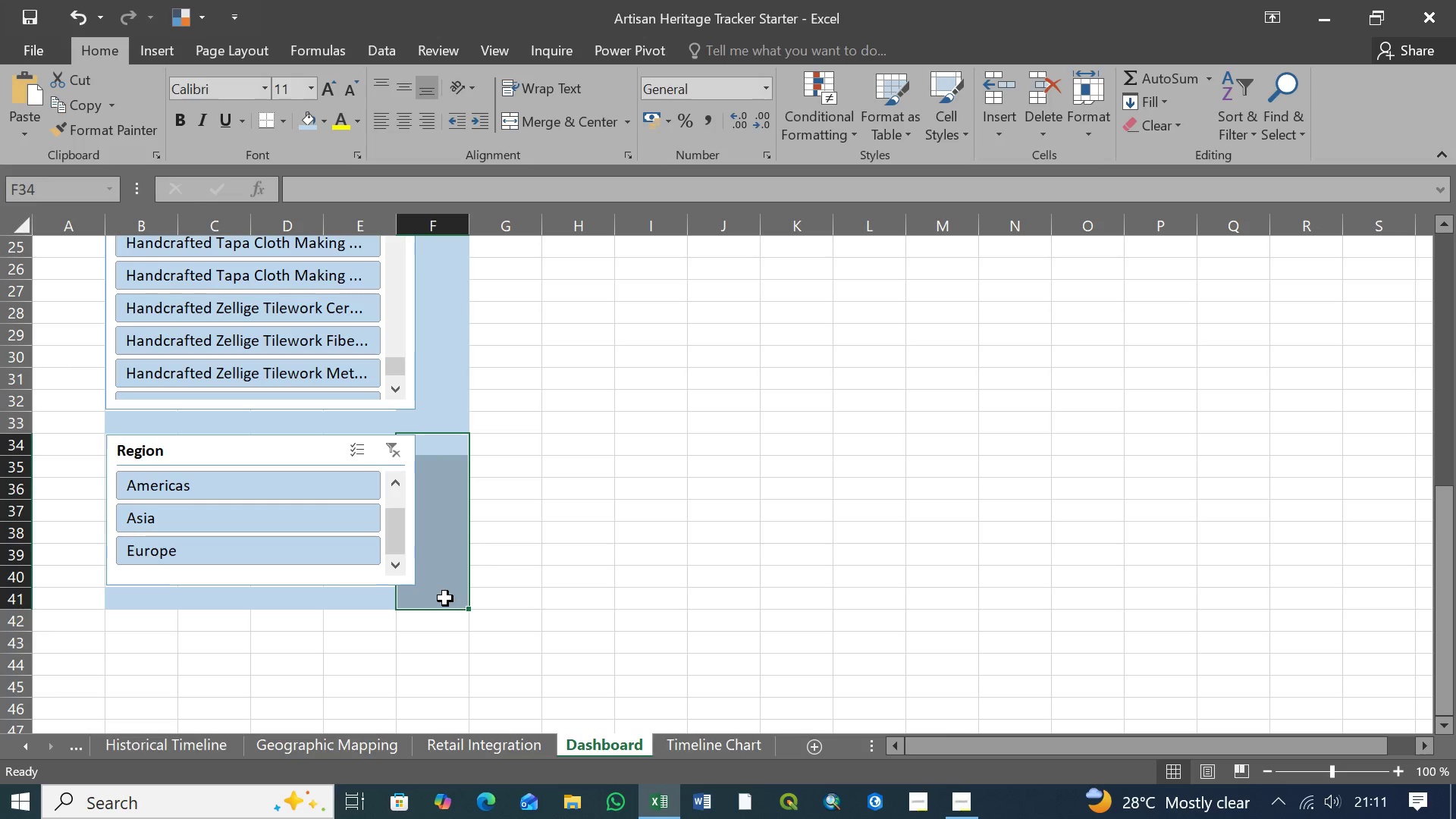 
key(Shift+ShiftLeft)
 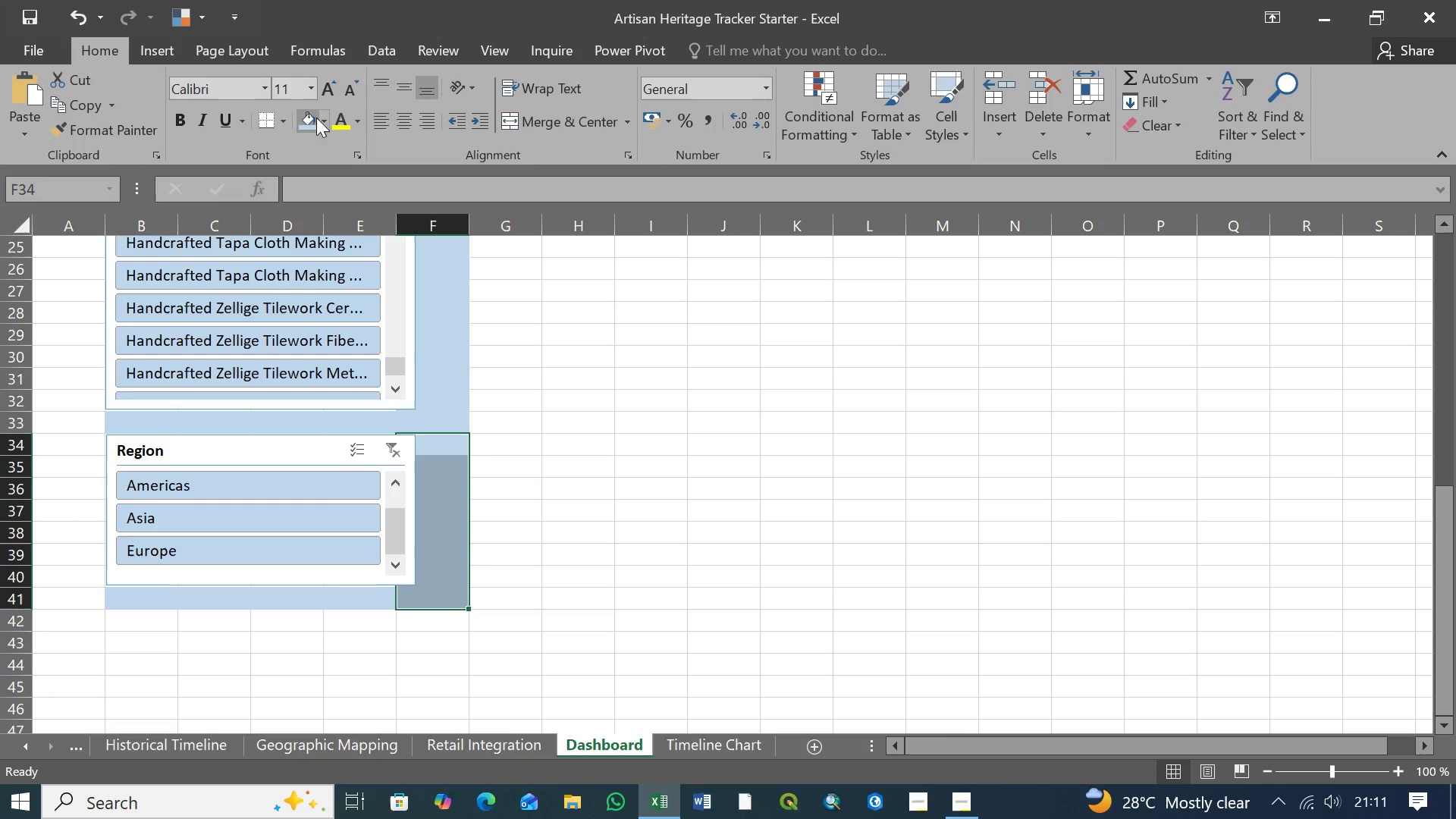 
left_click([325, 121])
 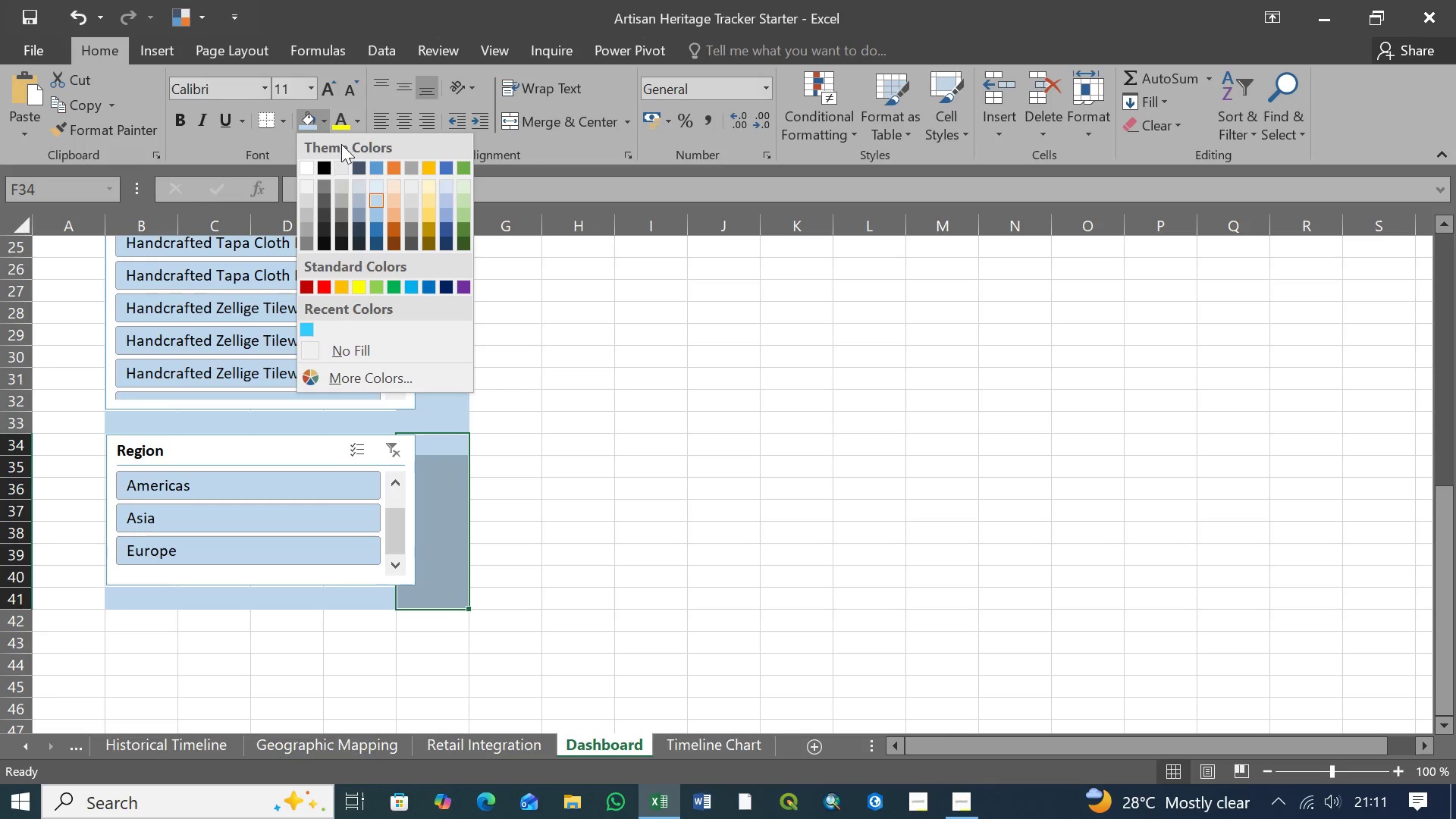 
wait(5.08)
 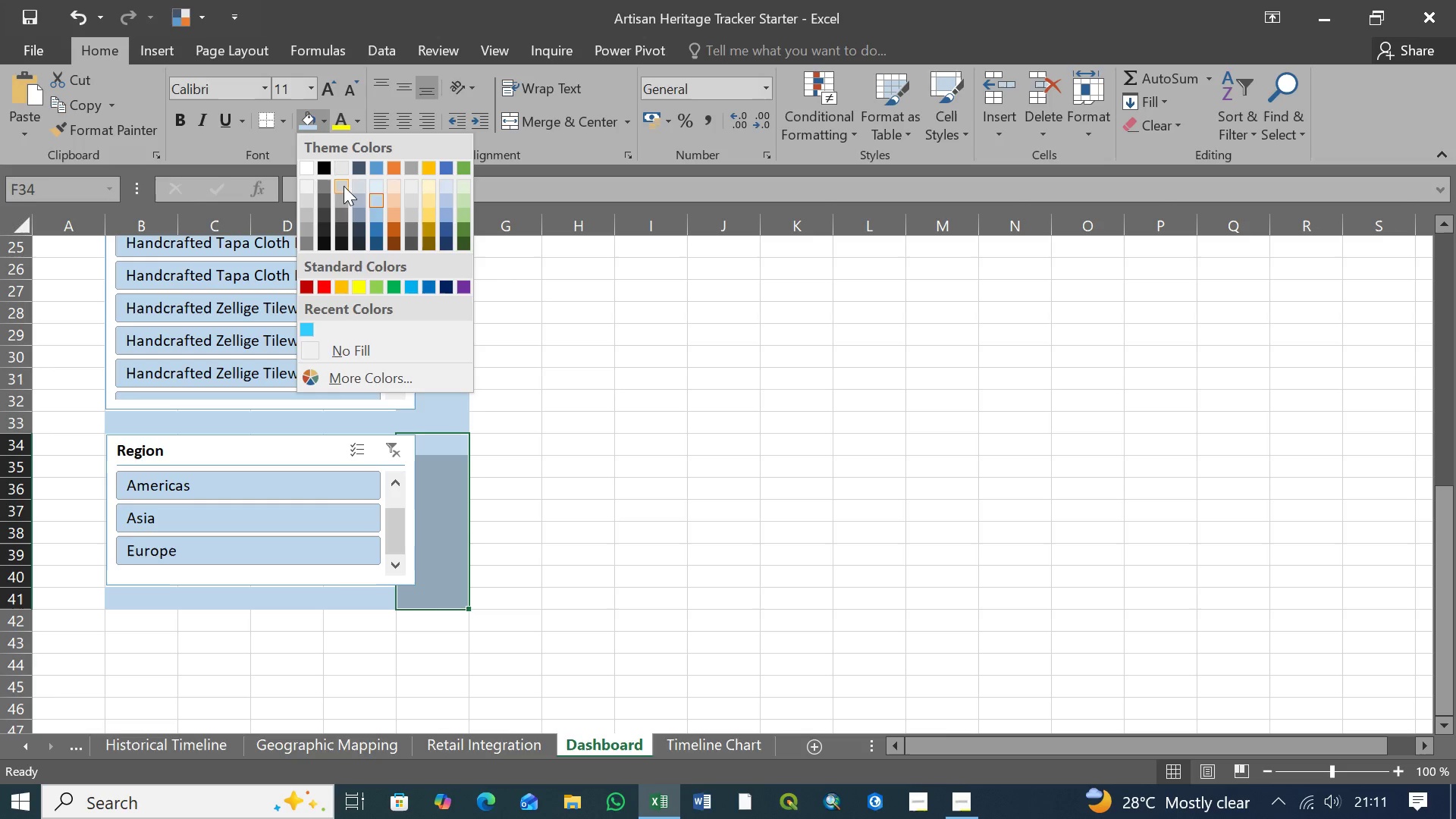 
left_click([543, 121])
 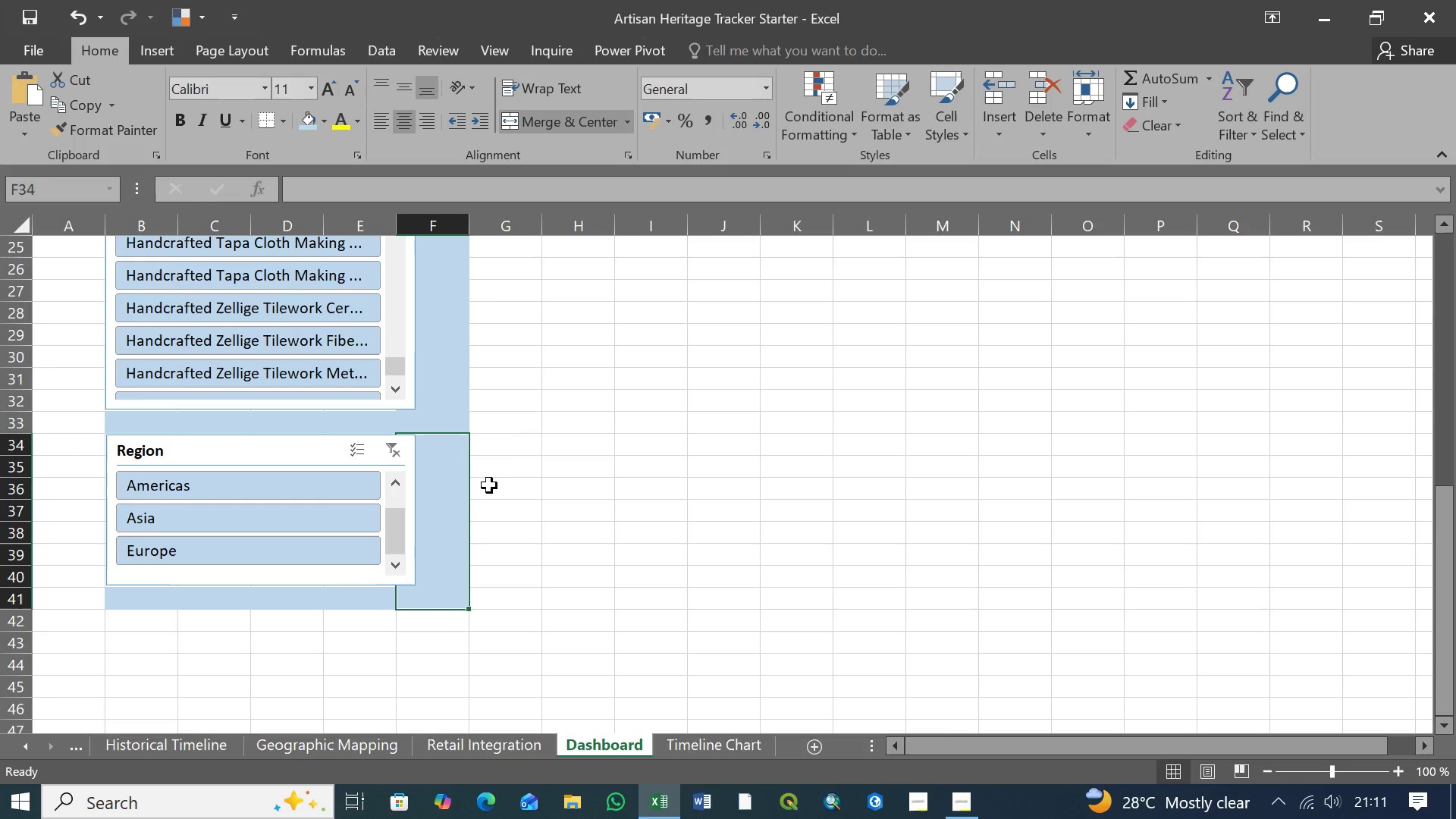 
left_click([516, 485])
 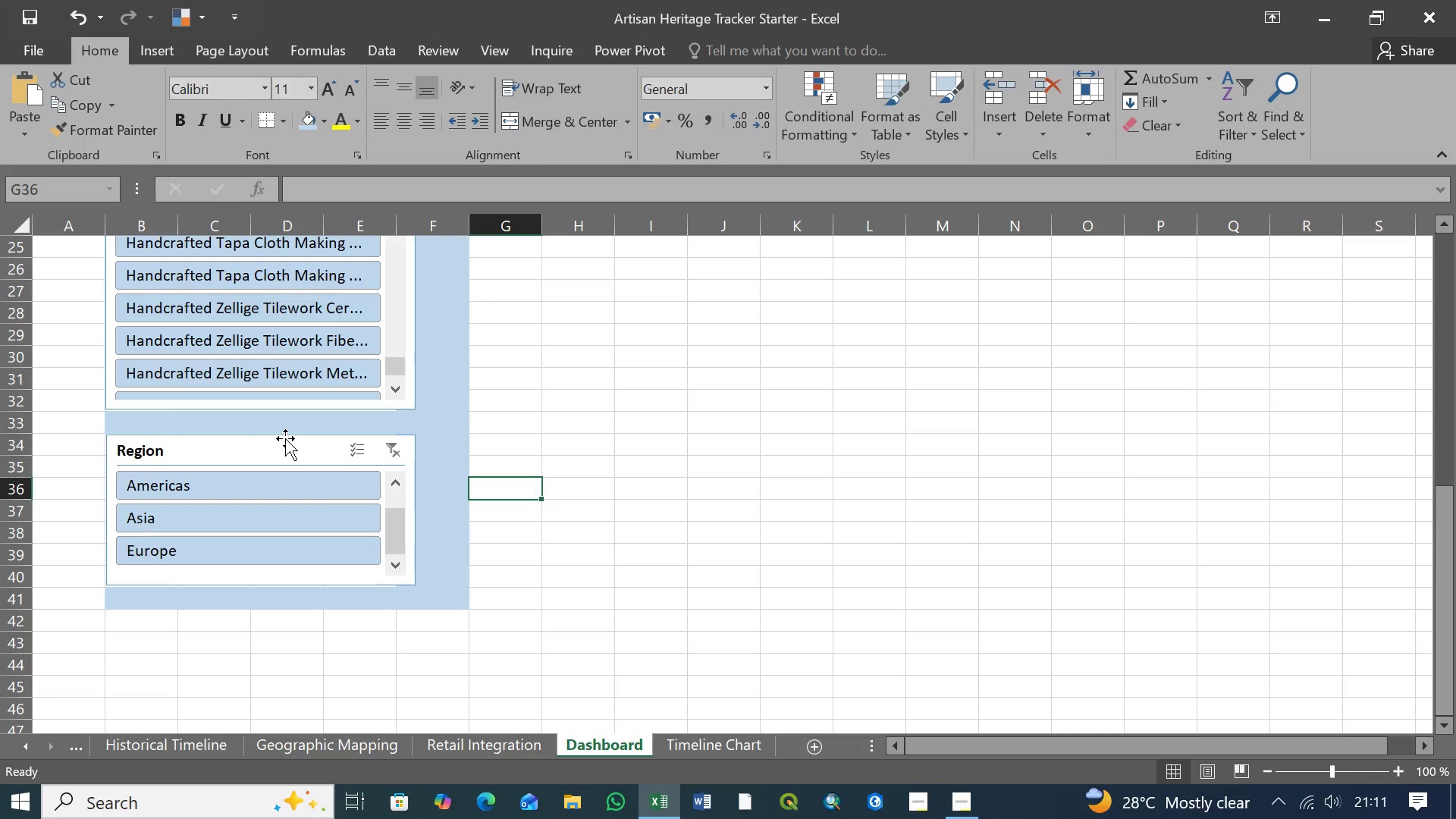 
wait(8.0)
 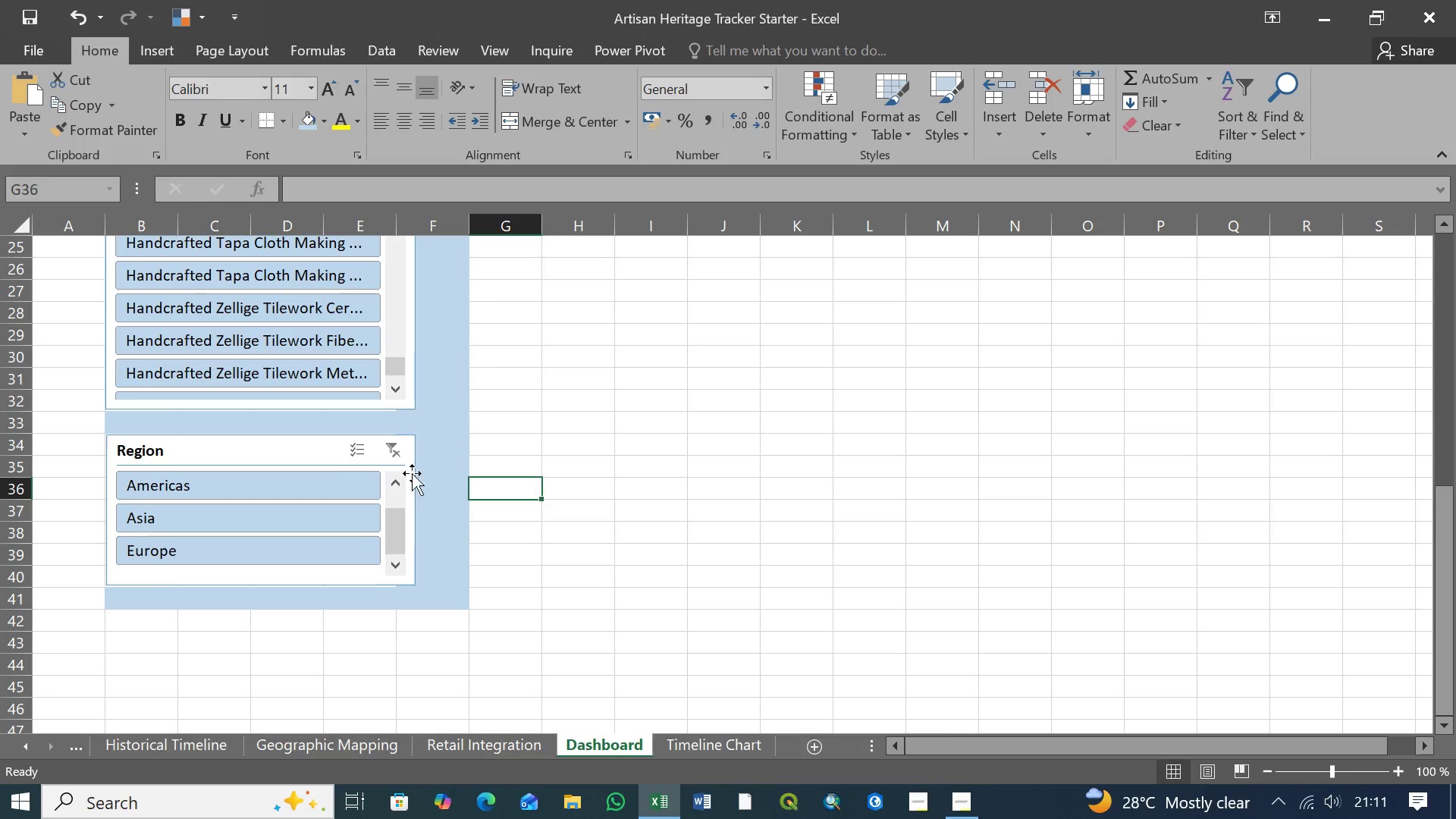 
left_click([263, 444])
 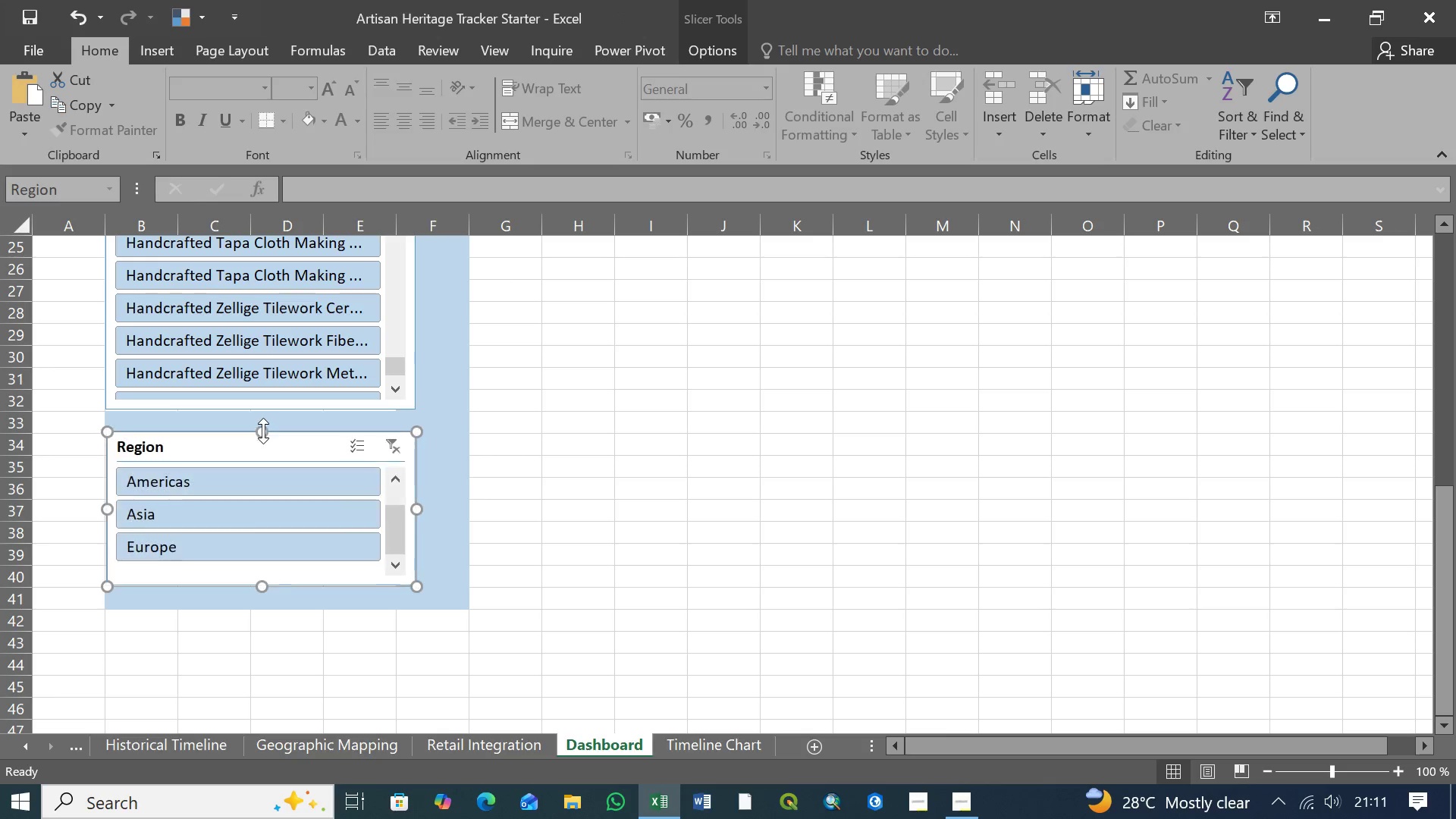 
left_click([542, 434])
 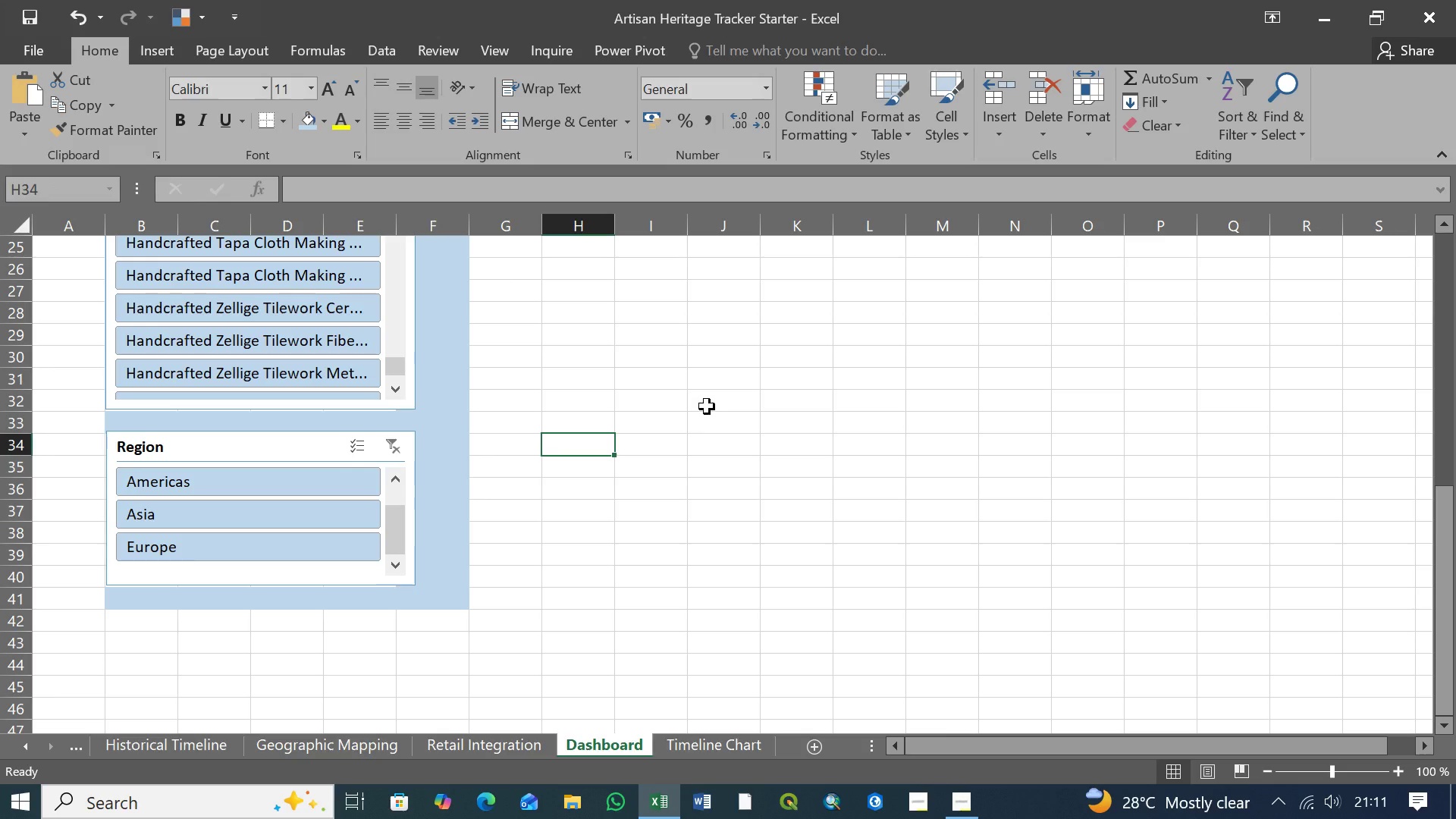 
scroll: coordinate [704, 459], scroll_direction: up, amount: 8.0
 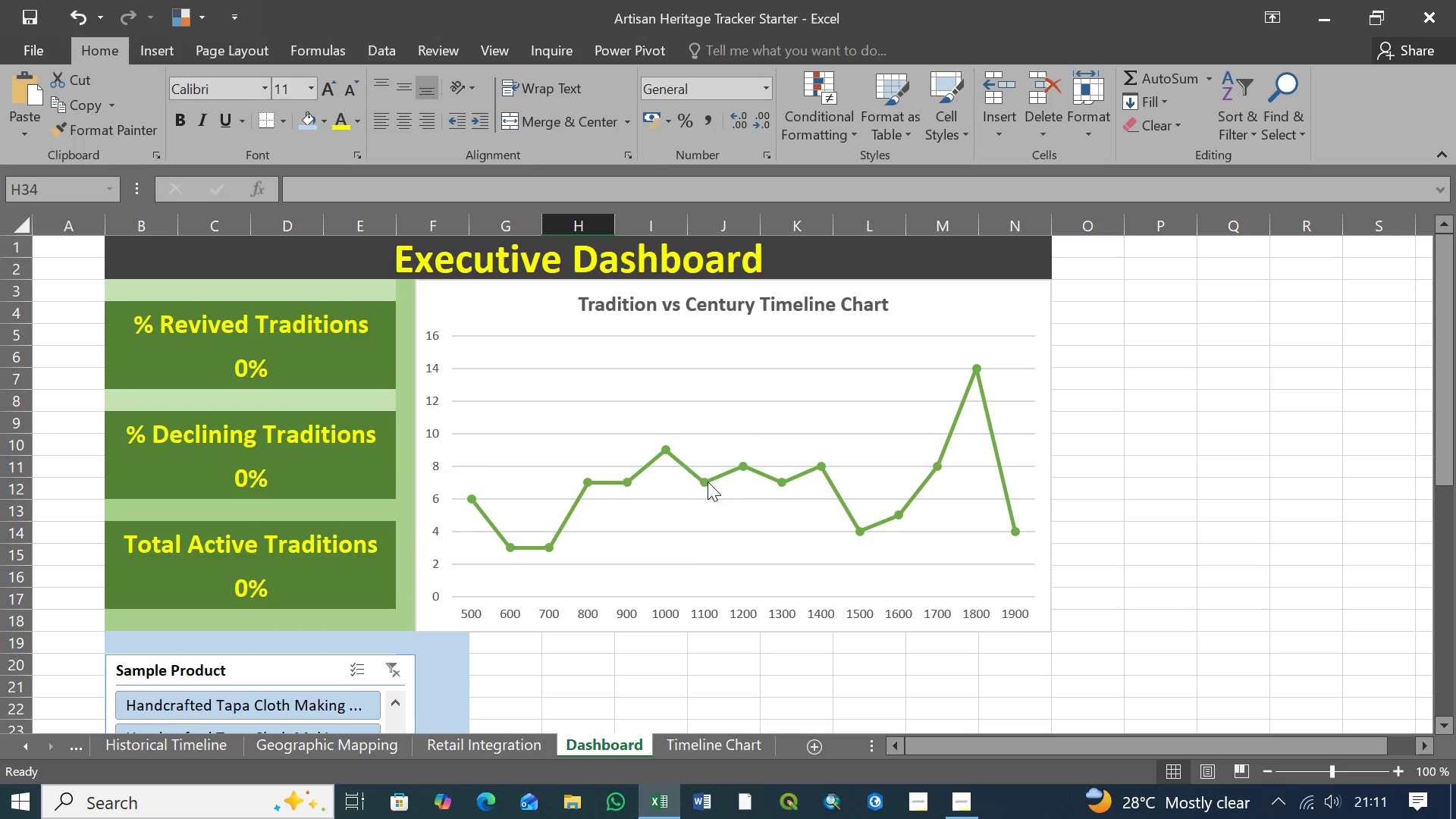 
scroll: coordinate [708, 482], scroll_direction: down, amount: 1.0
 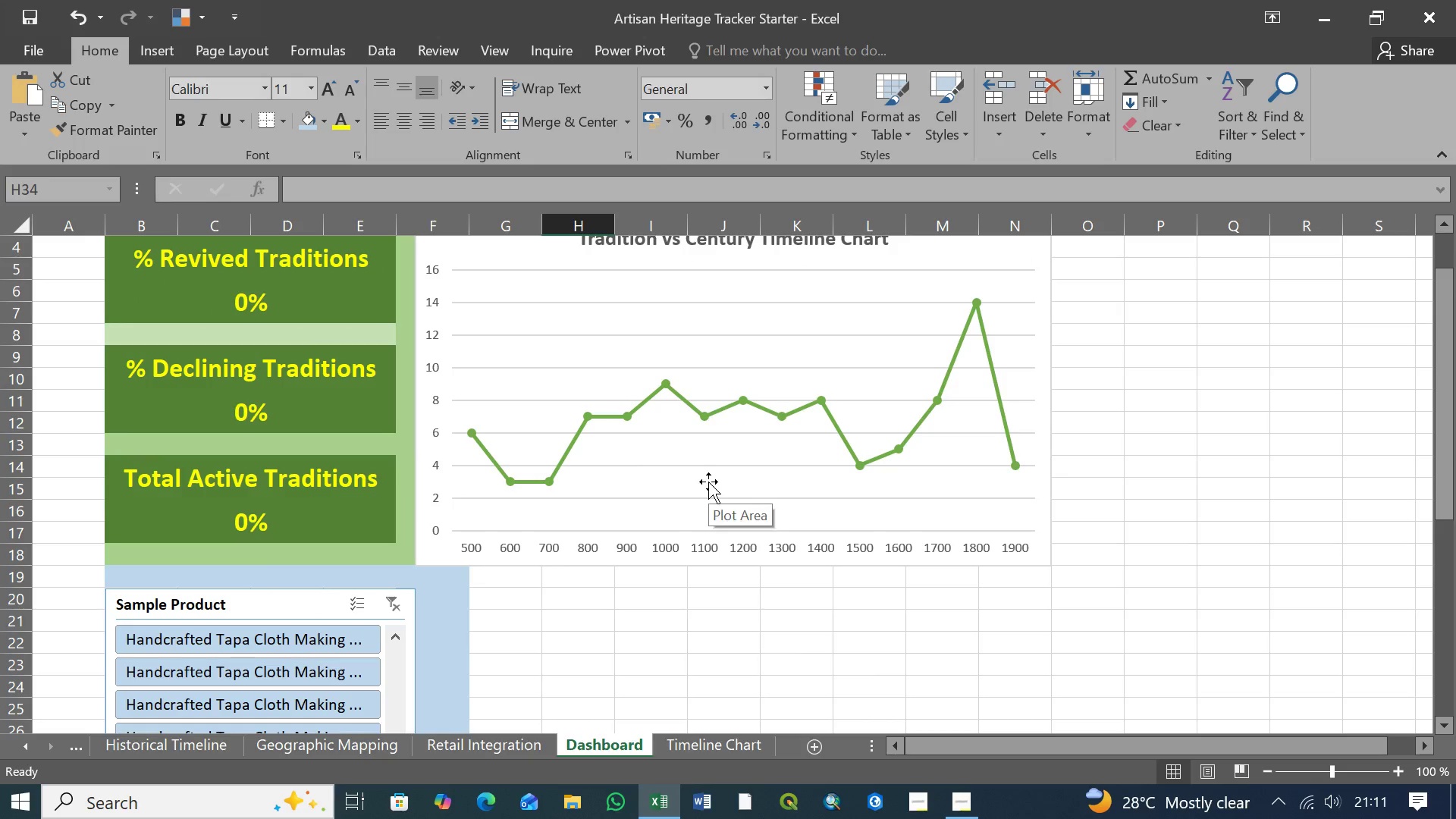 
scroll: coordinate [708, 482], scroll_direction: up, amount: 3.0
 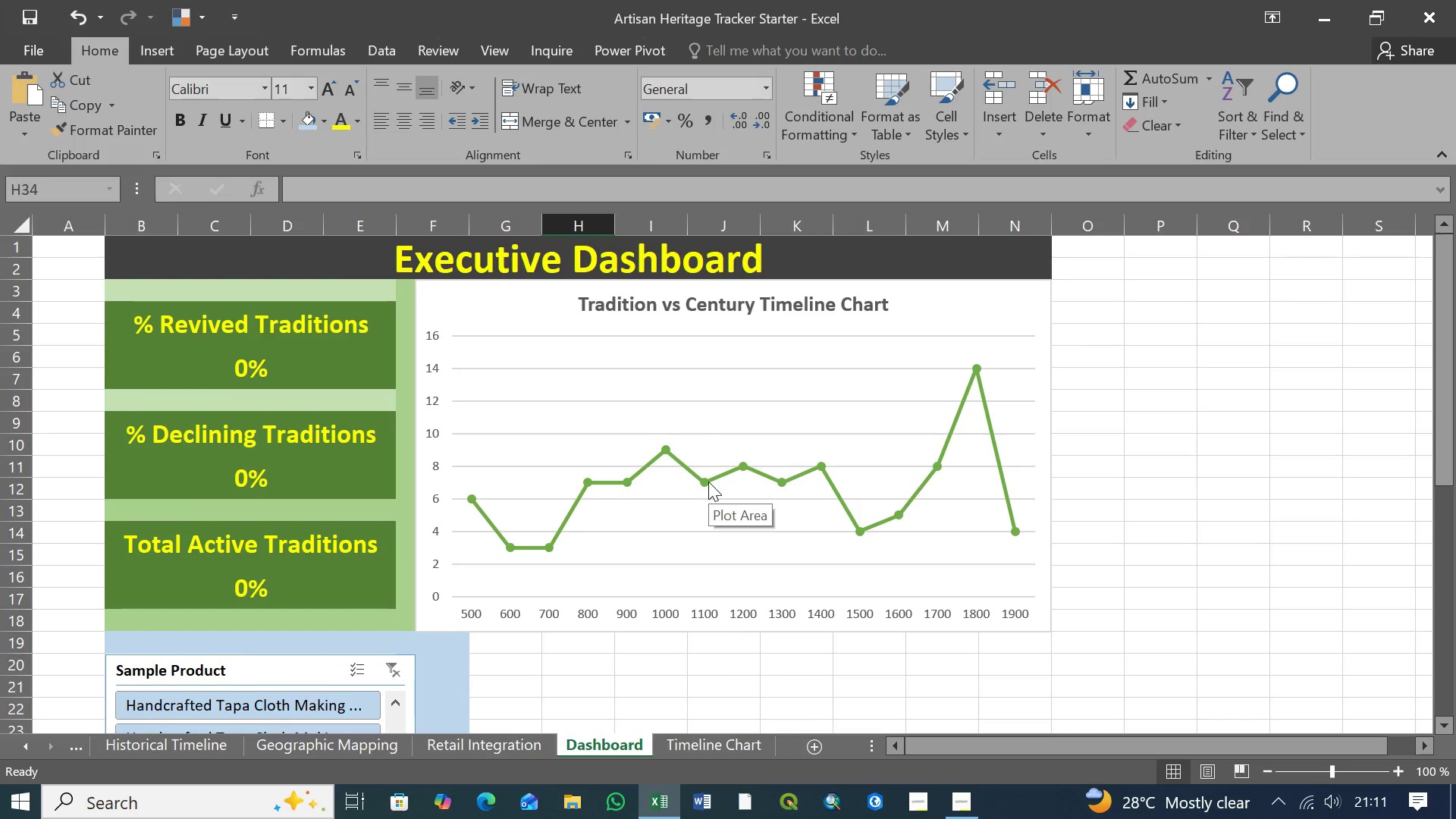 
key(Control+S)
 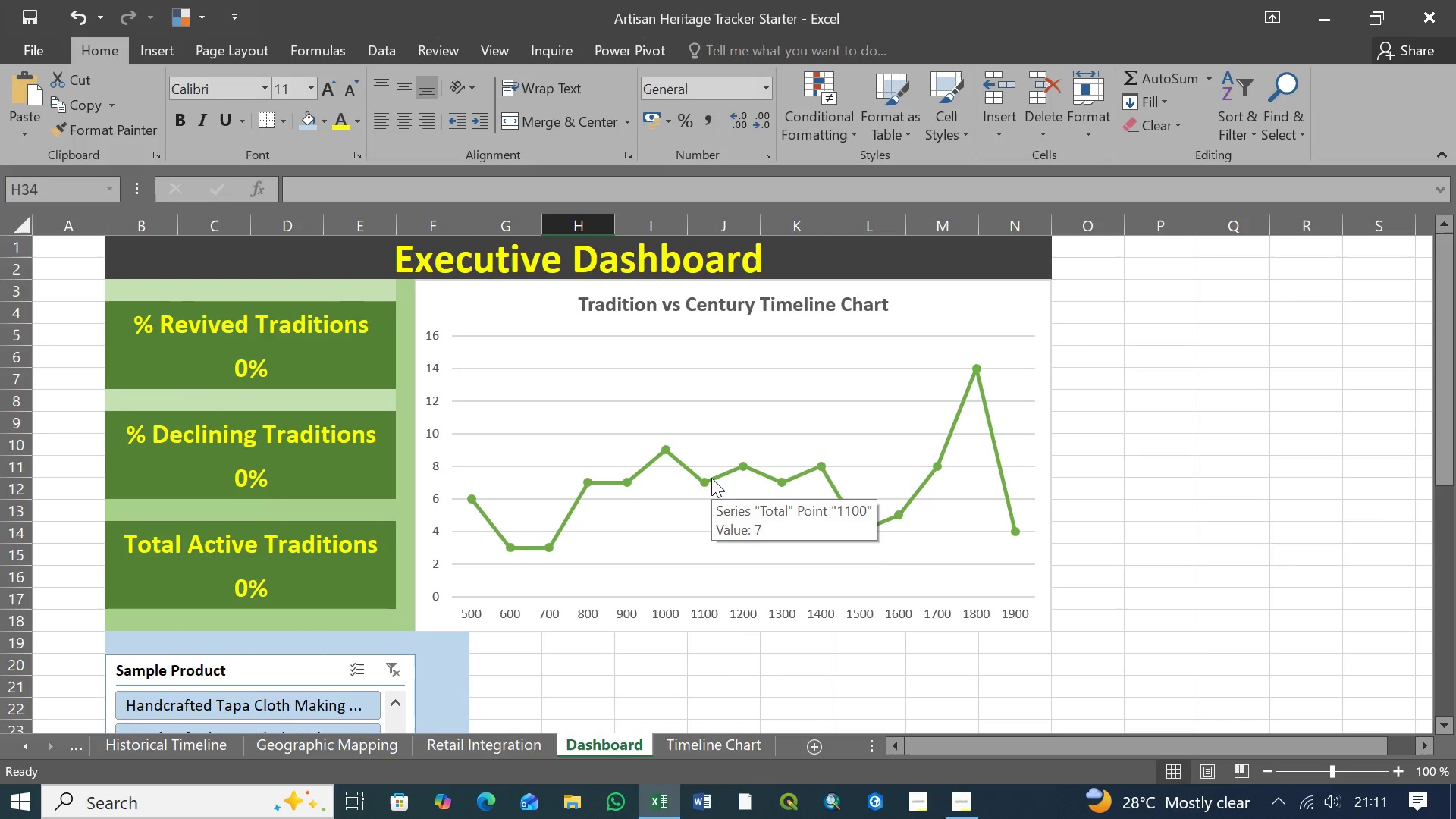 
scroll: coordinate [711, 475], scroll_direction: up, amount: 8.0
 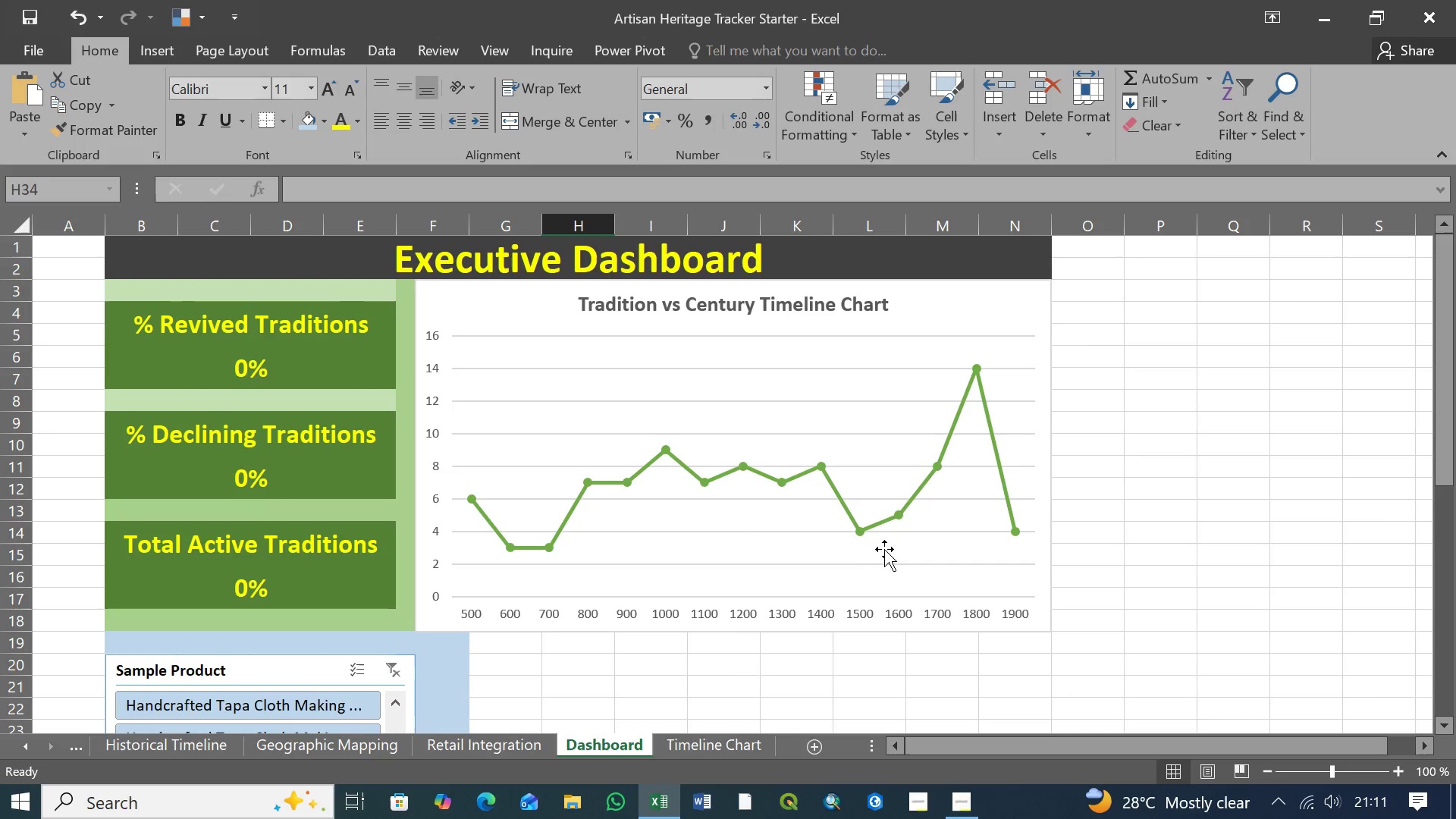 
scroll: coordinate [855, 563], scroll_direction: down, amount: 7.0
 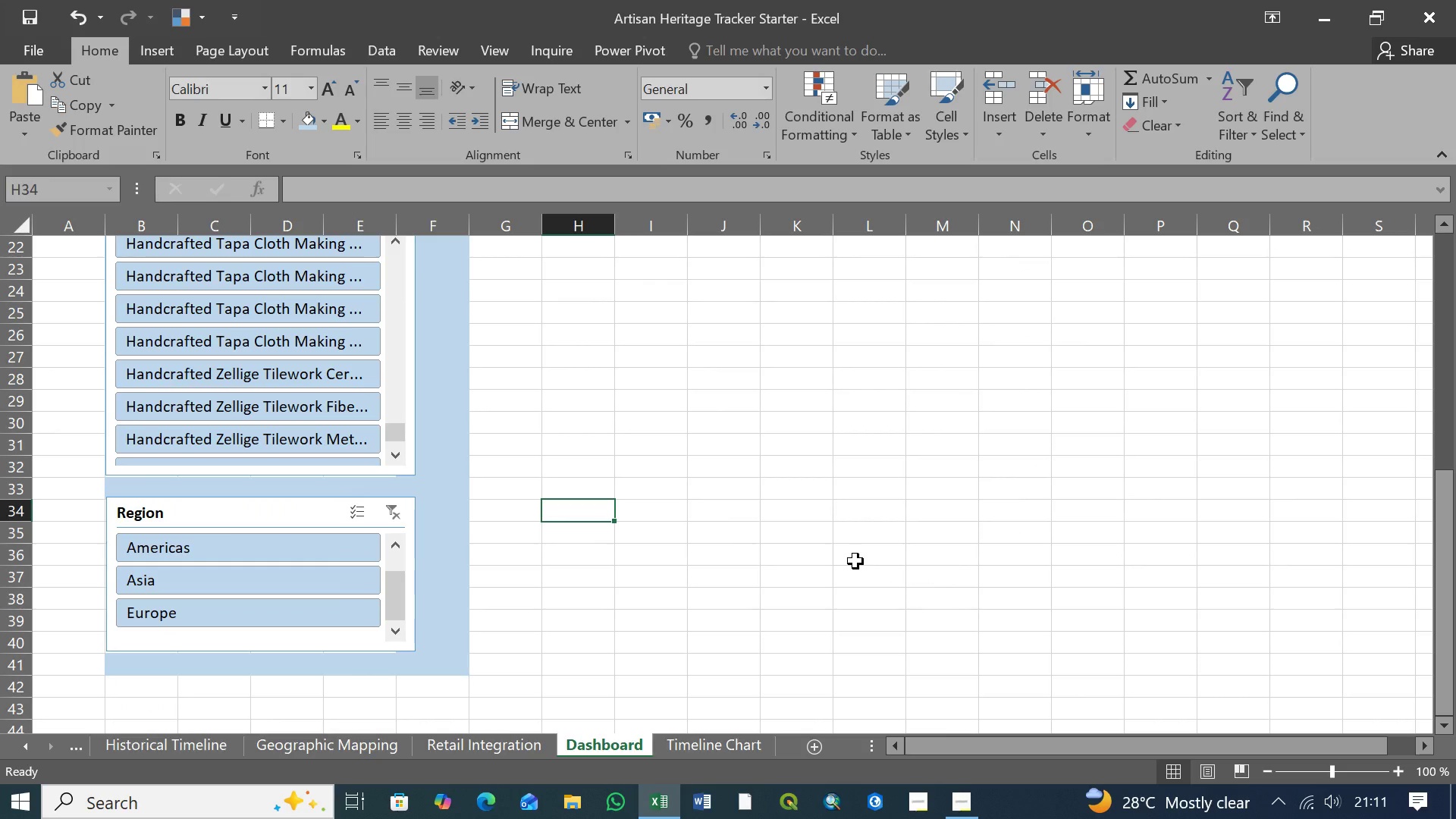 
wait(18.97)
 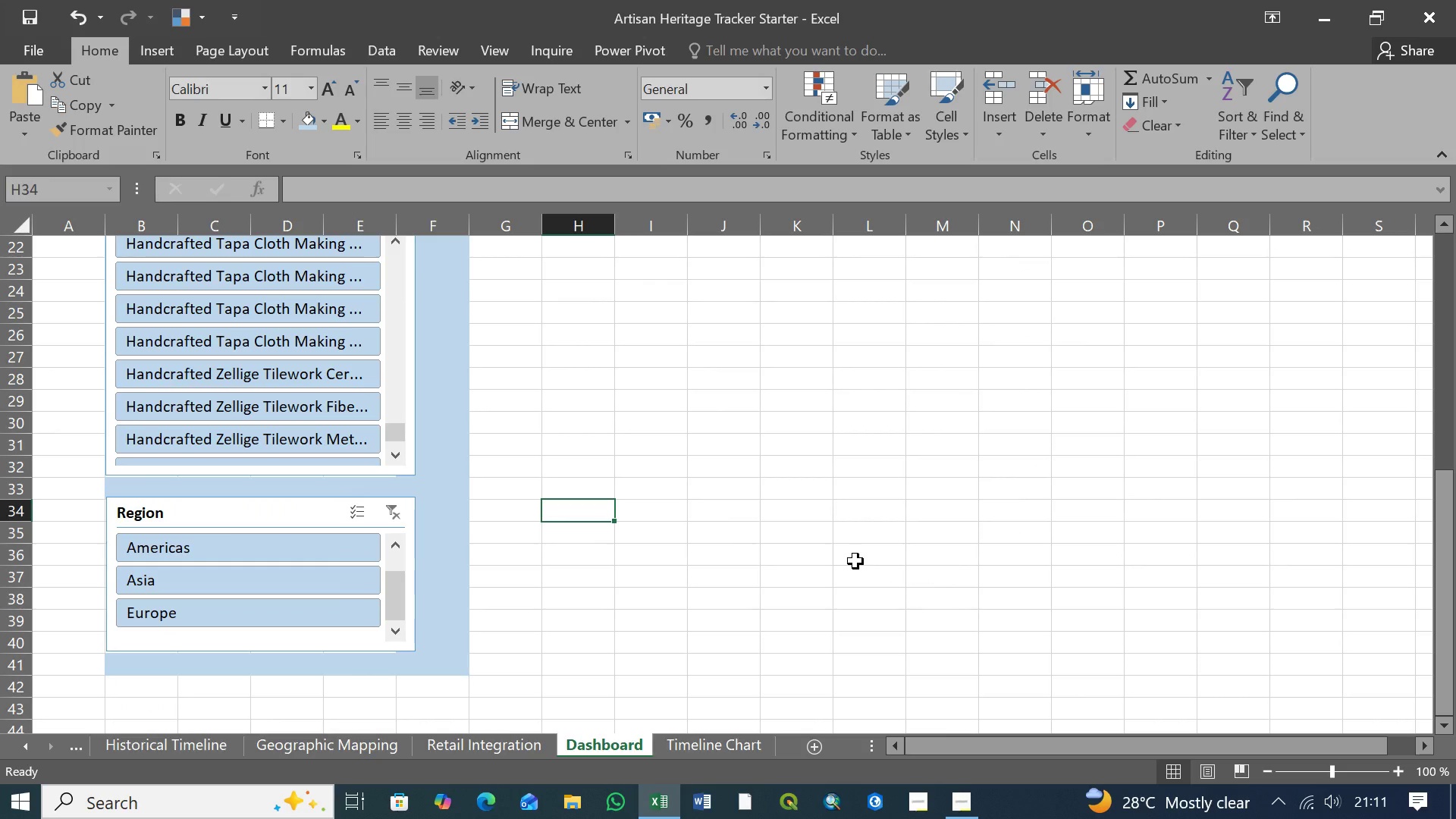 
scroll: coordinate [692, 496], scroll_direction: up, amount: 5.0
 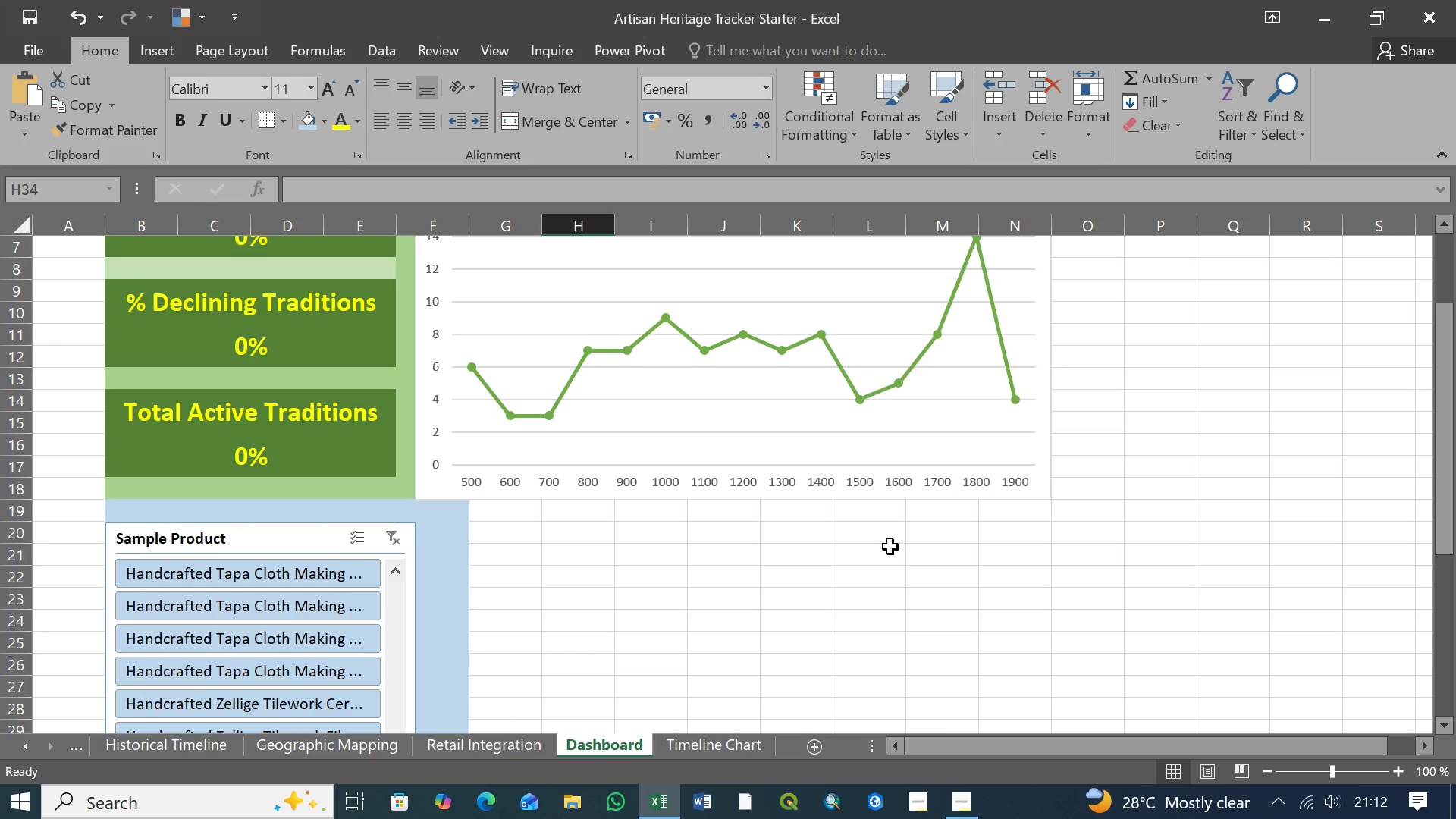 
wait(5.89)
 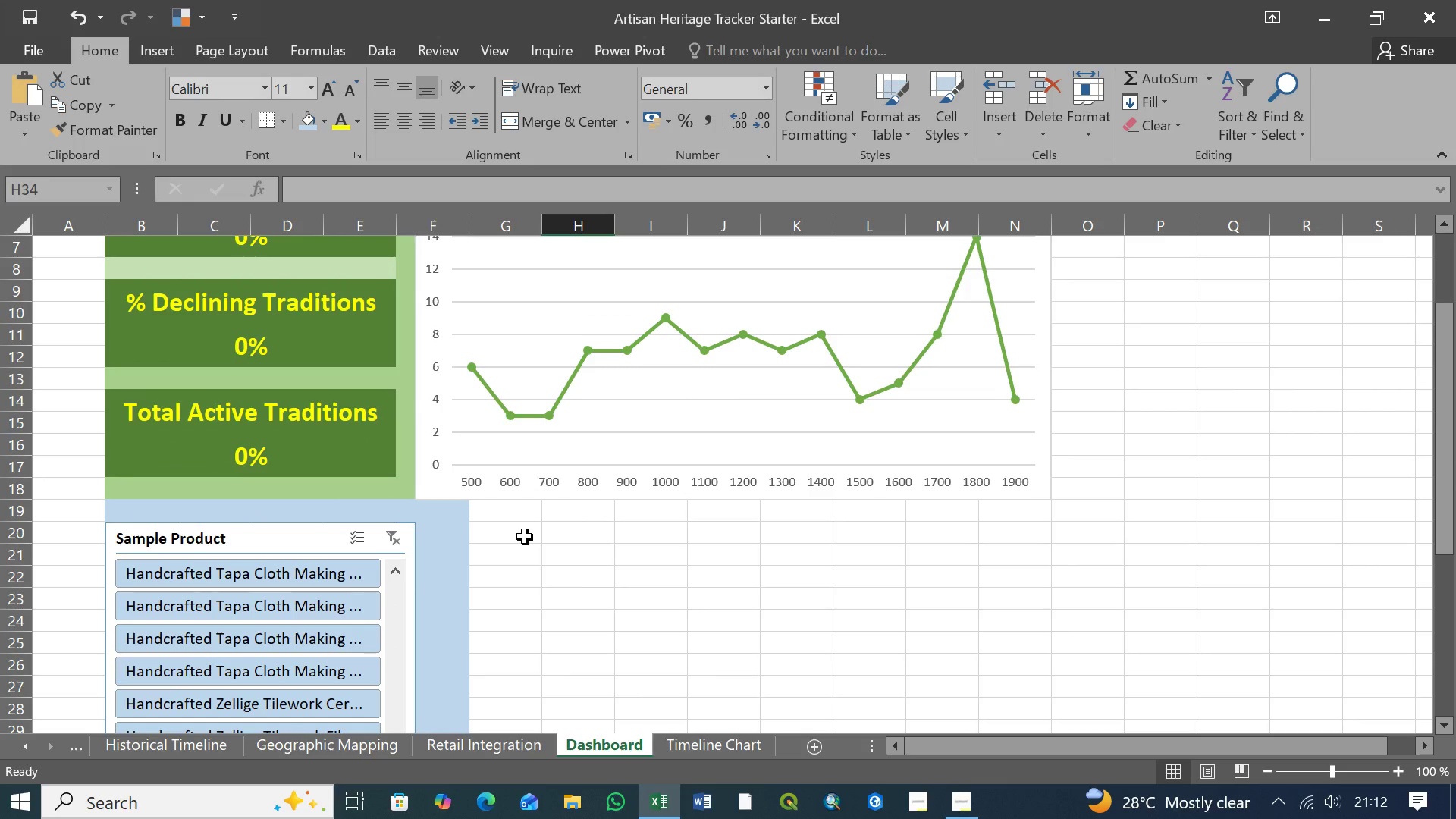 
scroll: coordinate [754, 599], scroll_direction: up, amount: 8.0
 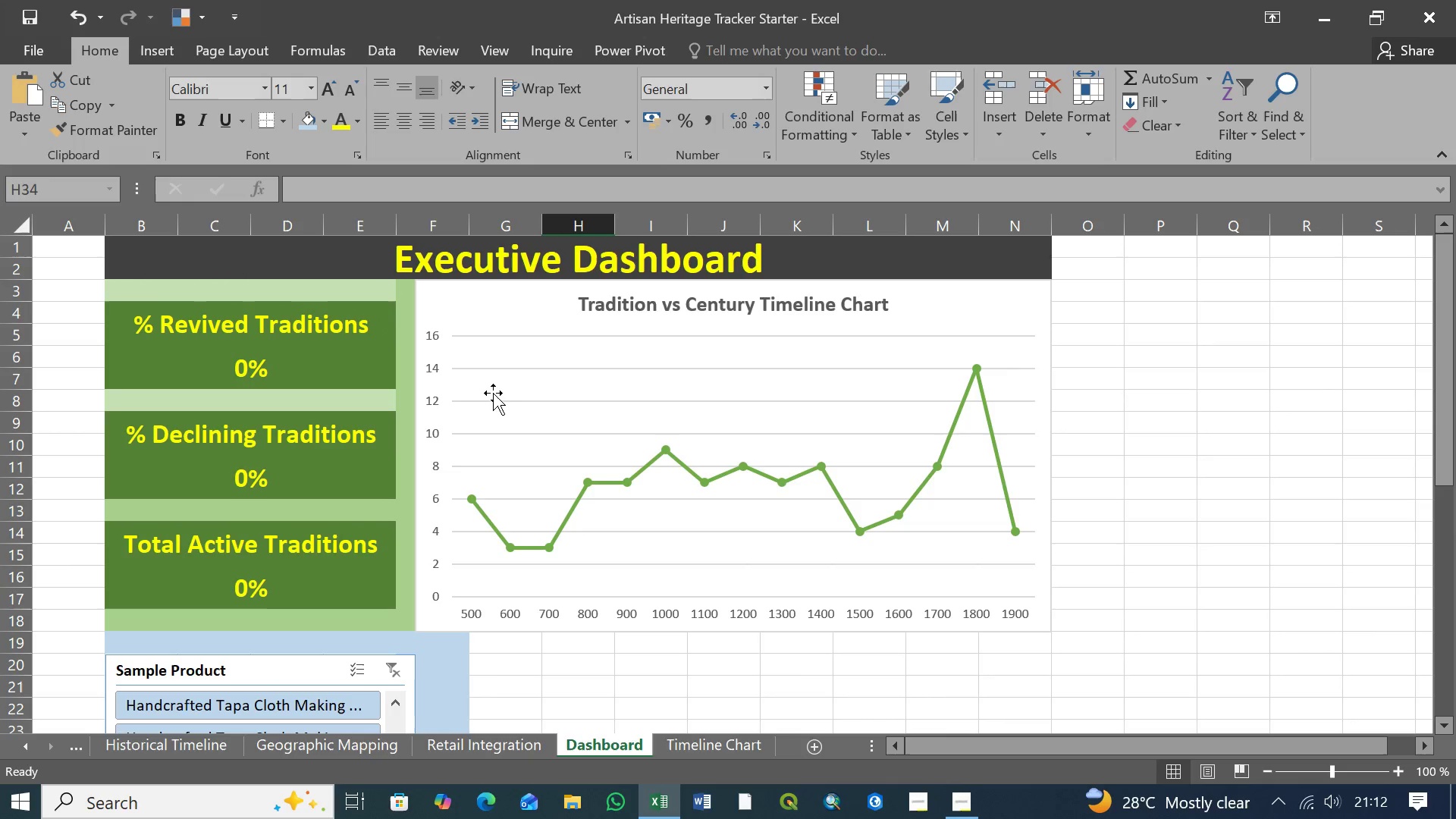 
left_click([493, 390])
 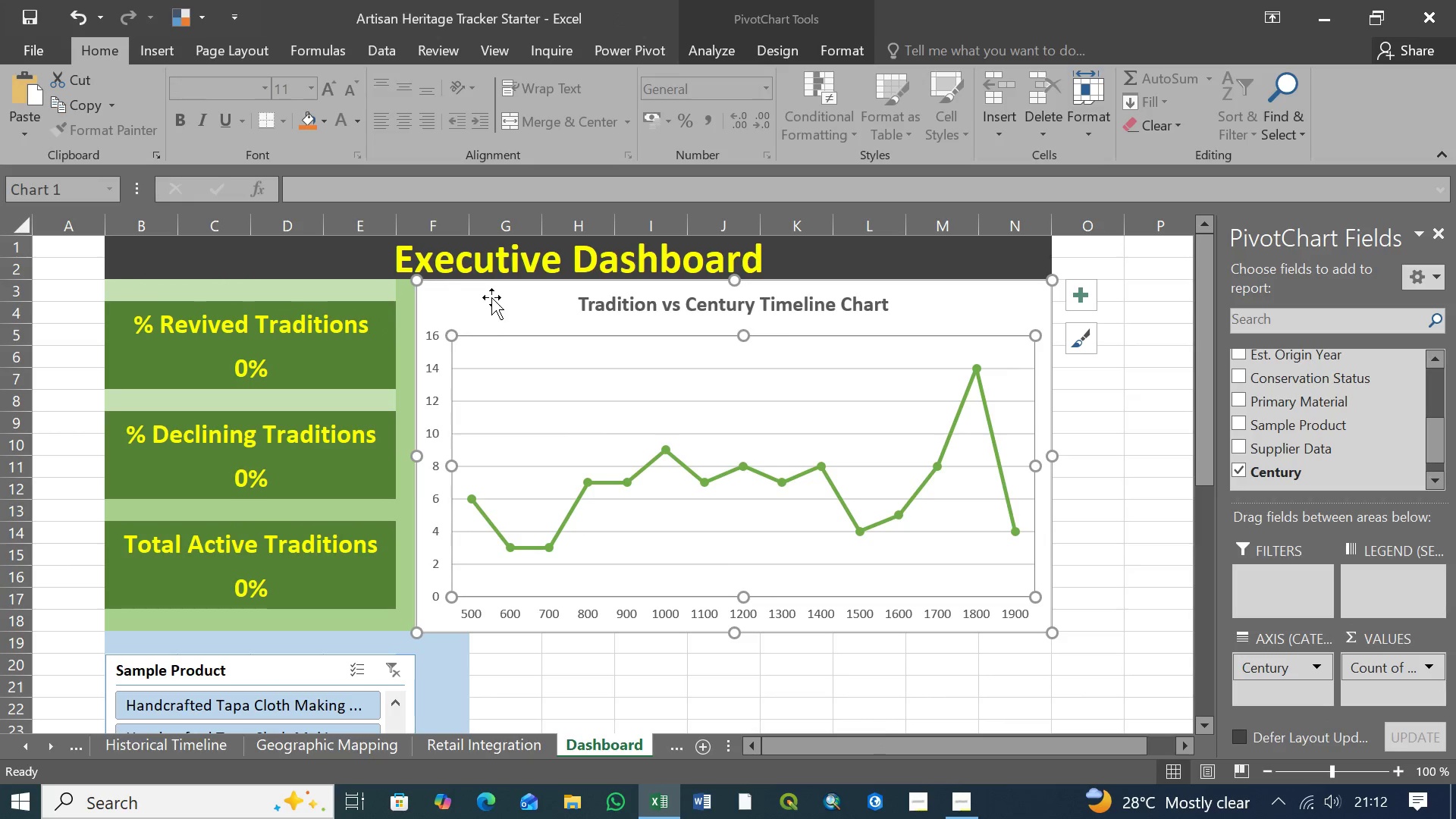 
left_click([492, 293])
 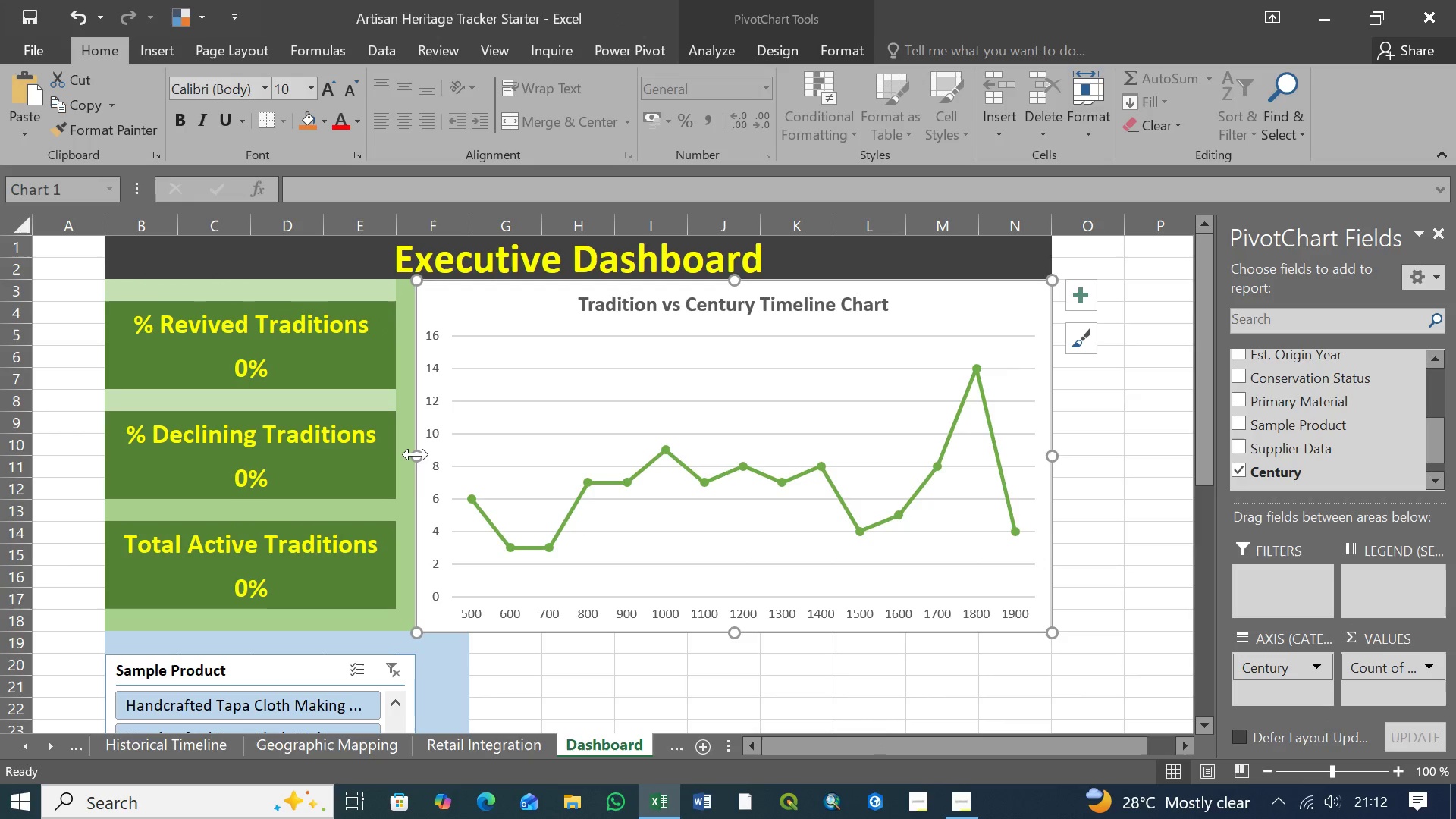 
left_click_drag(start_coordinate=[416, 454], to_coordinate=[472, 462])
 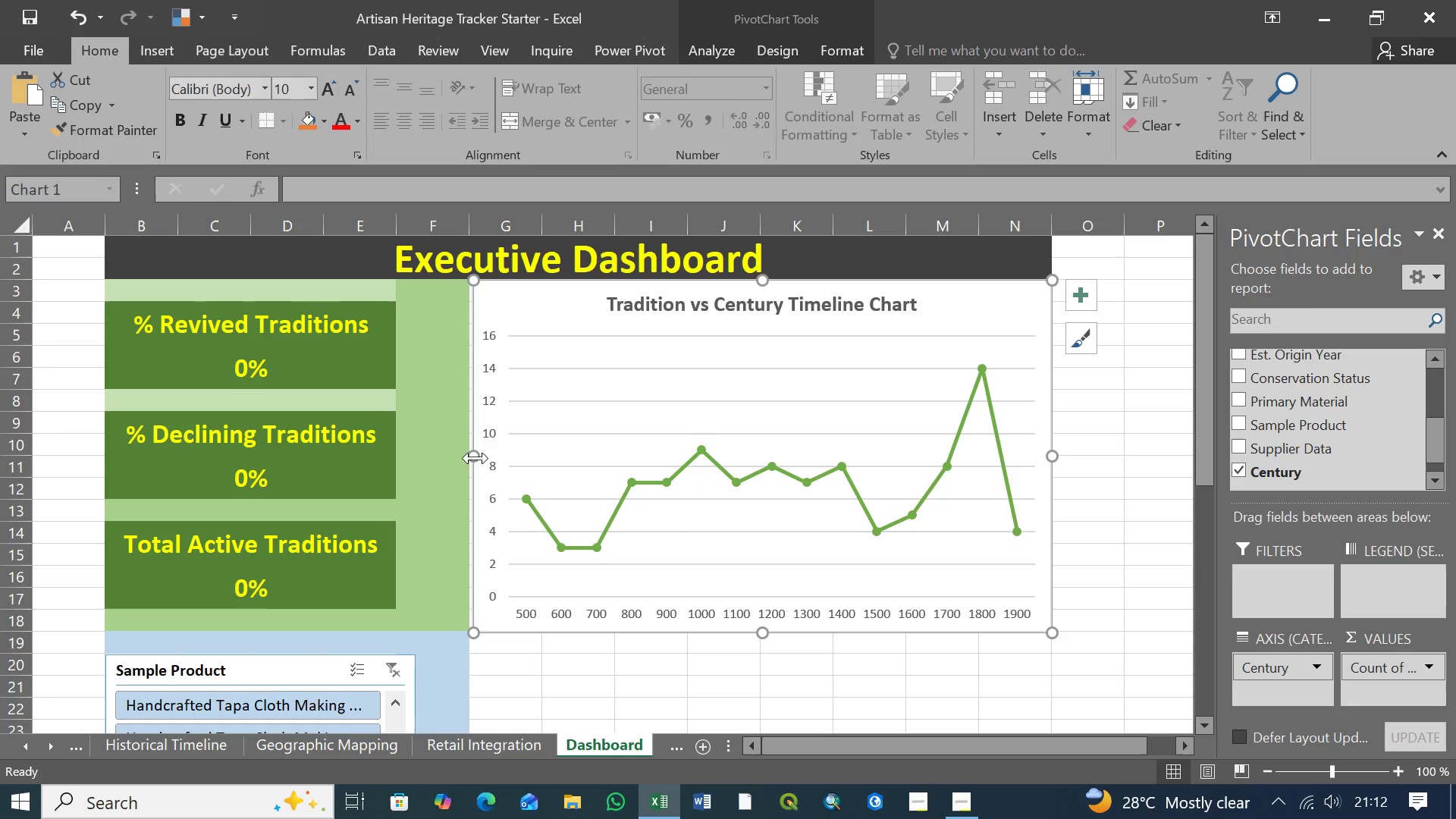 
left_click_drag(start_coordinate=[475, 458], to_coordinate=[497, 458])
 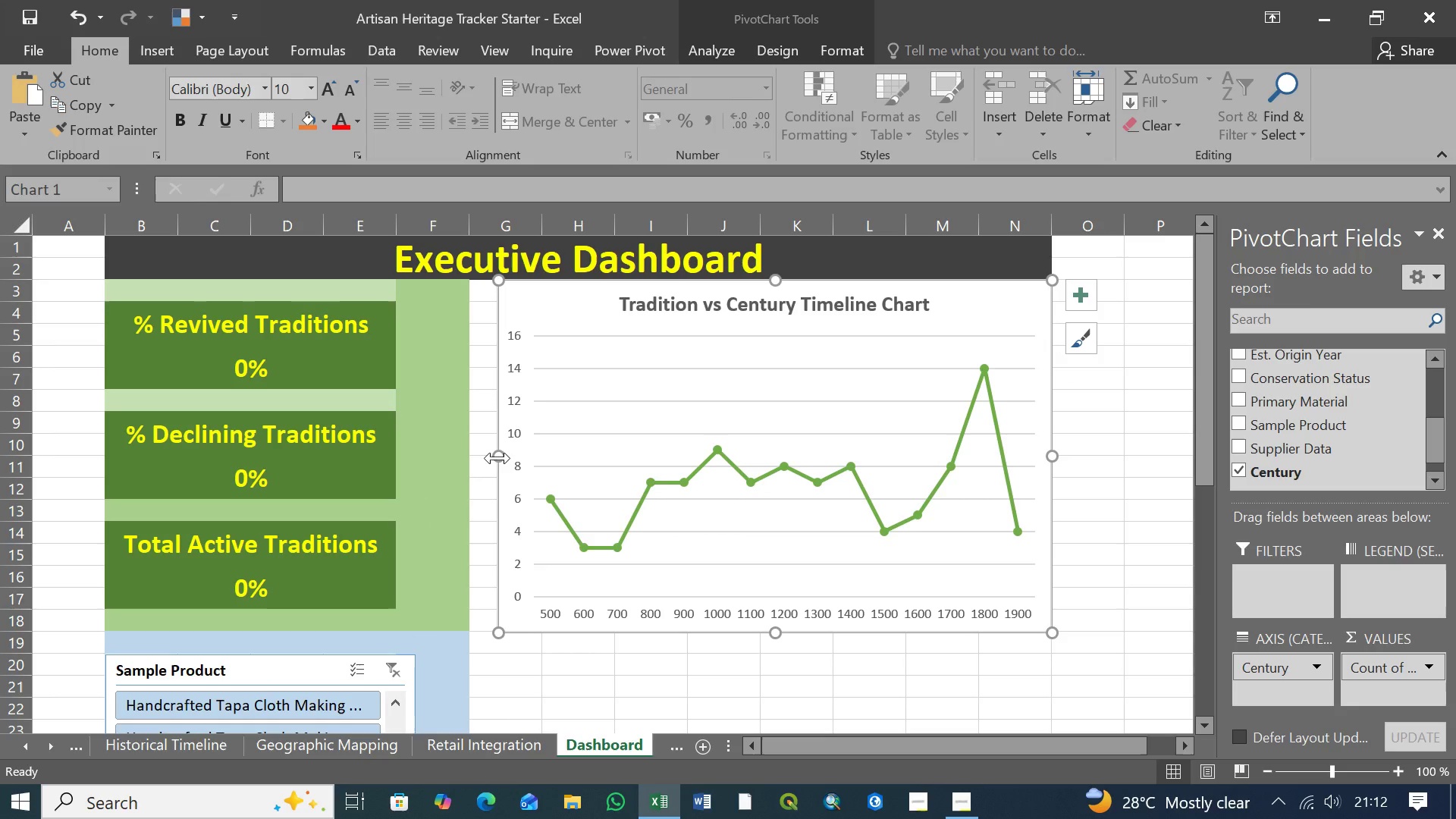 
left_click_drag(start_coordinate=[497, 458], to_coordinate=[572, 462])
 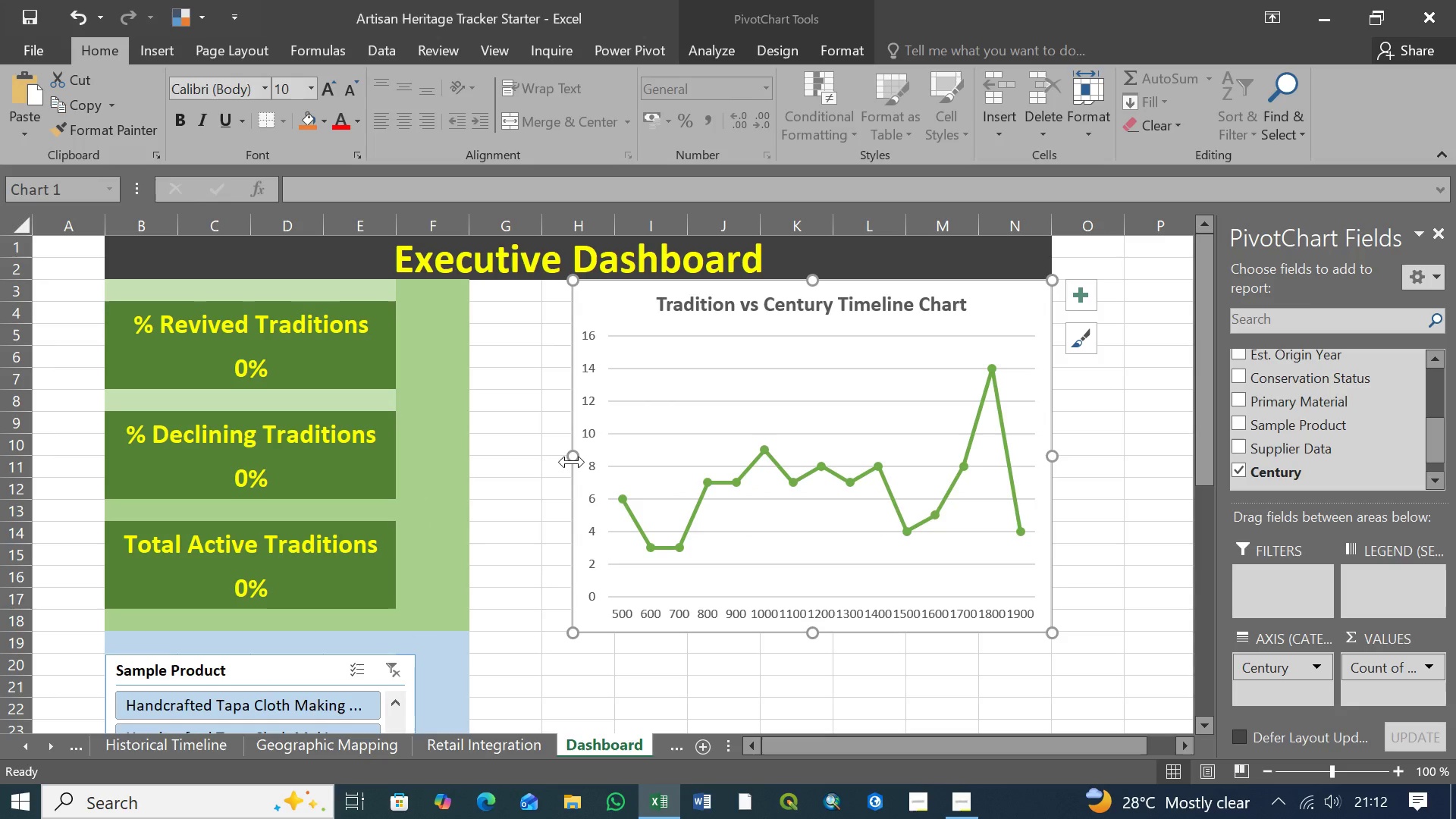 
wait(5.59)
 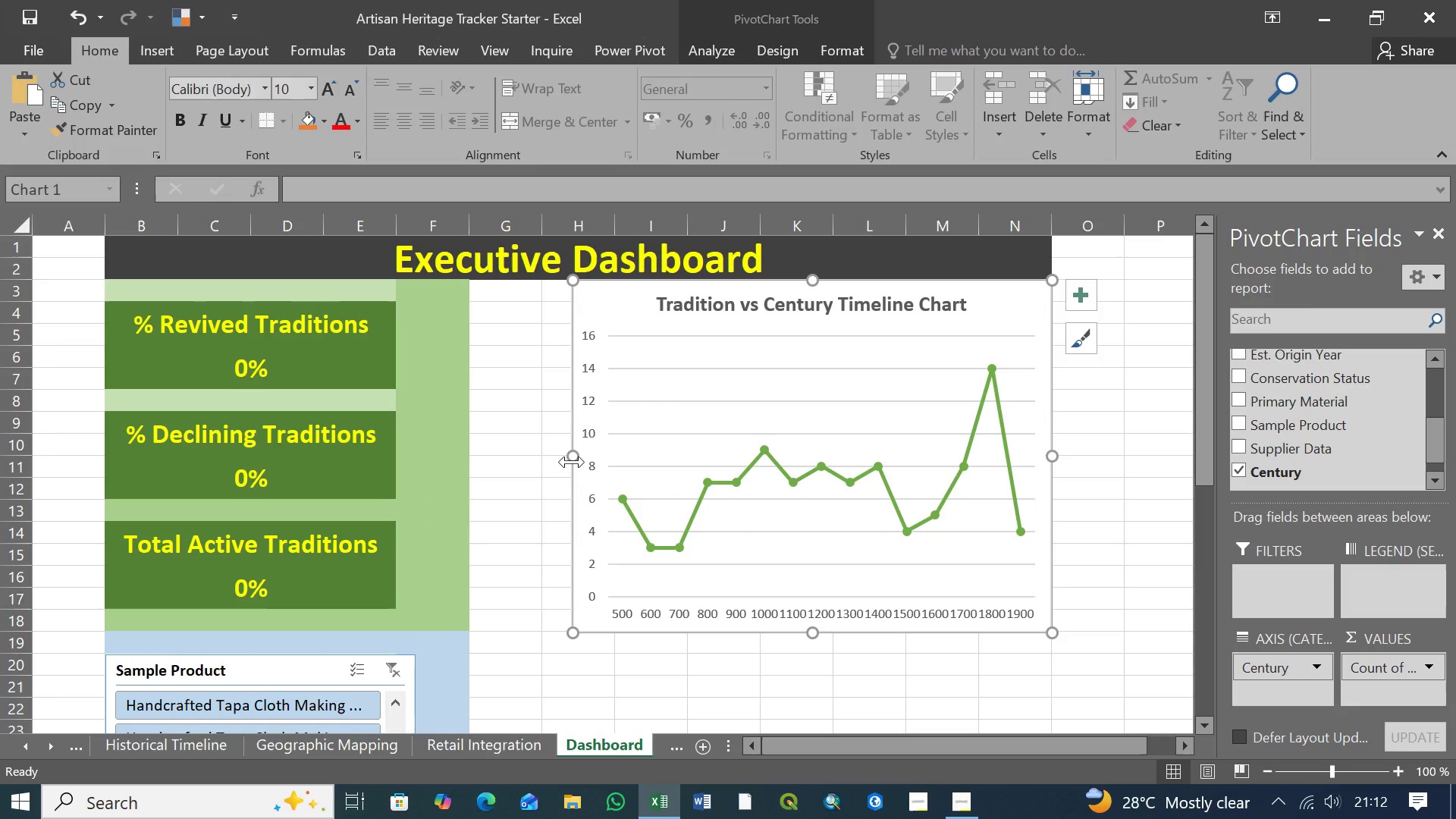 
left_click_drag(start_coordinate=[572, 462], to_coordinate=[595, 461])
 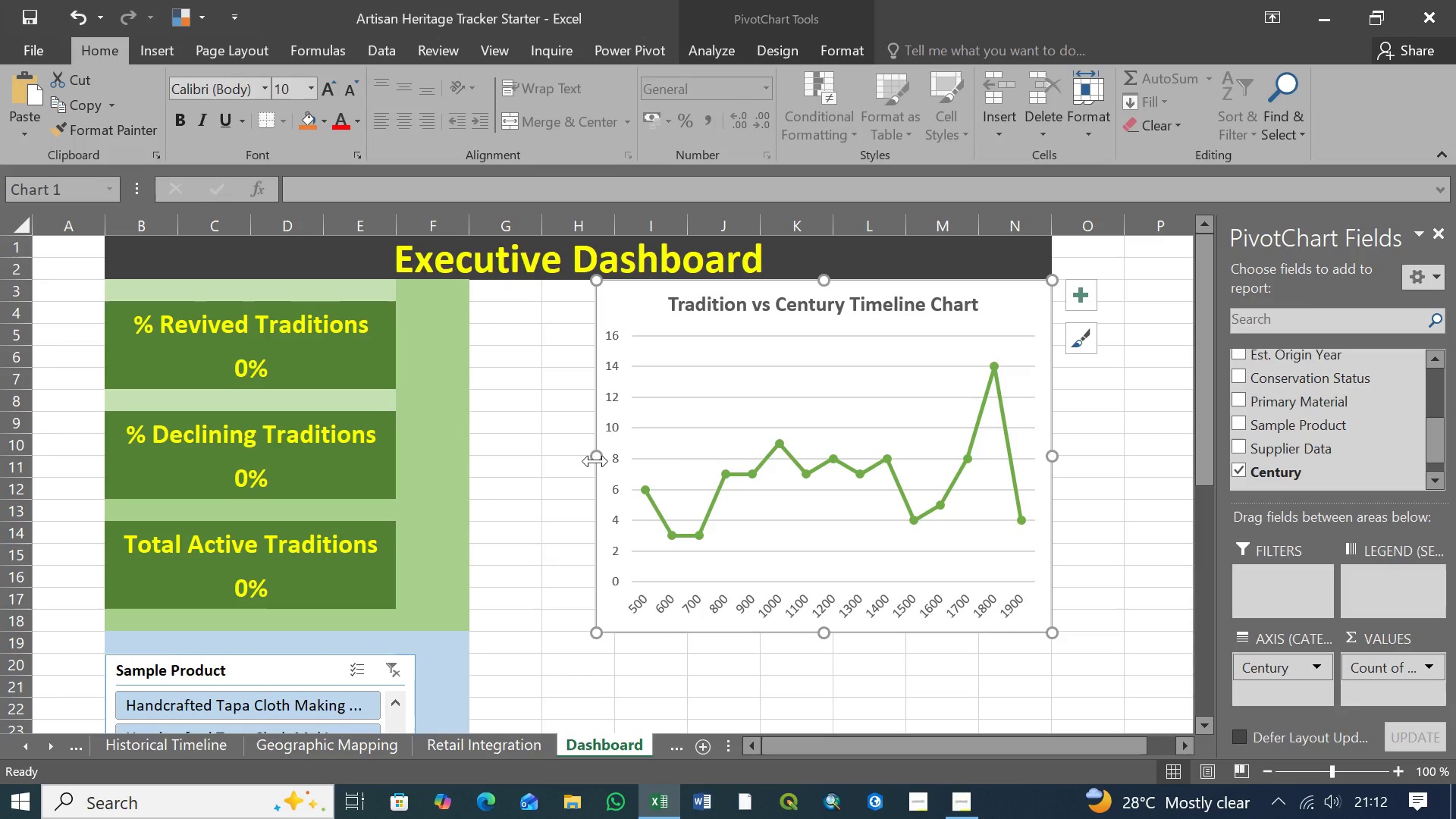 
left_click_drag(start_coordinate=[595, 461], to_coordinate=[423, 454])
 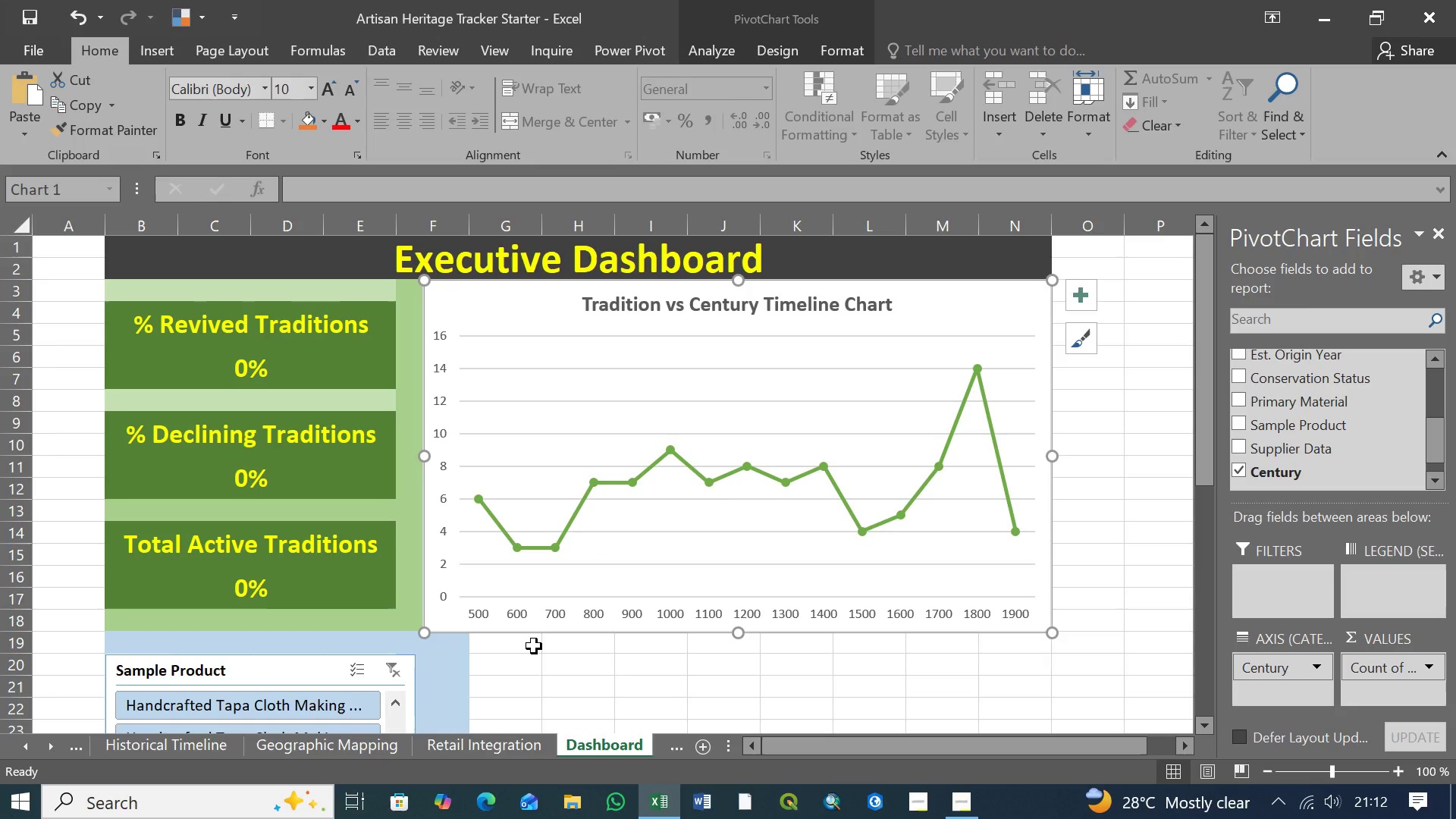 
left_click([534, 646])
 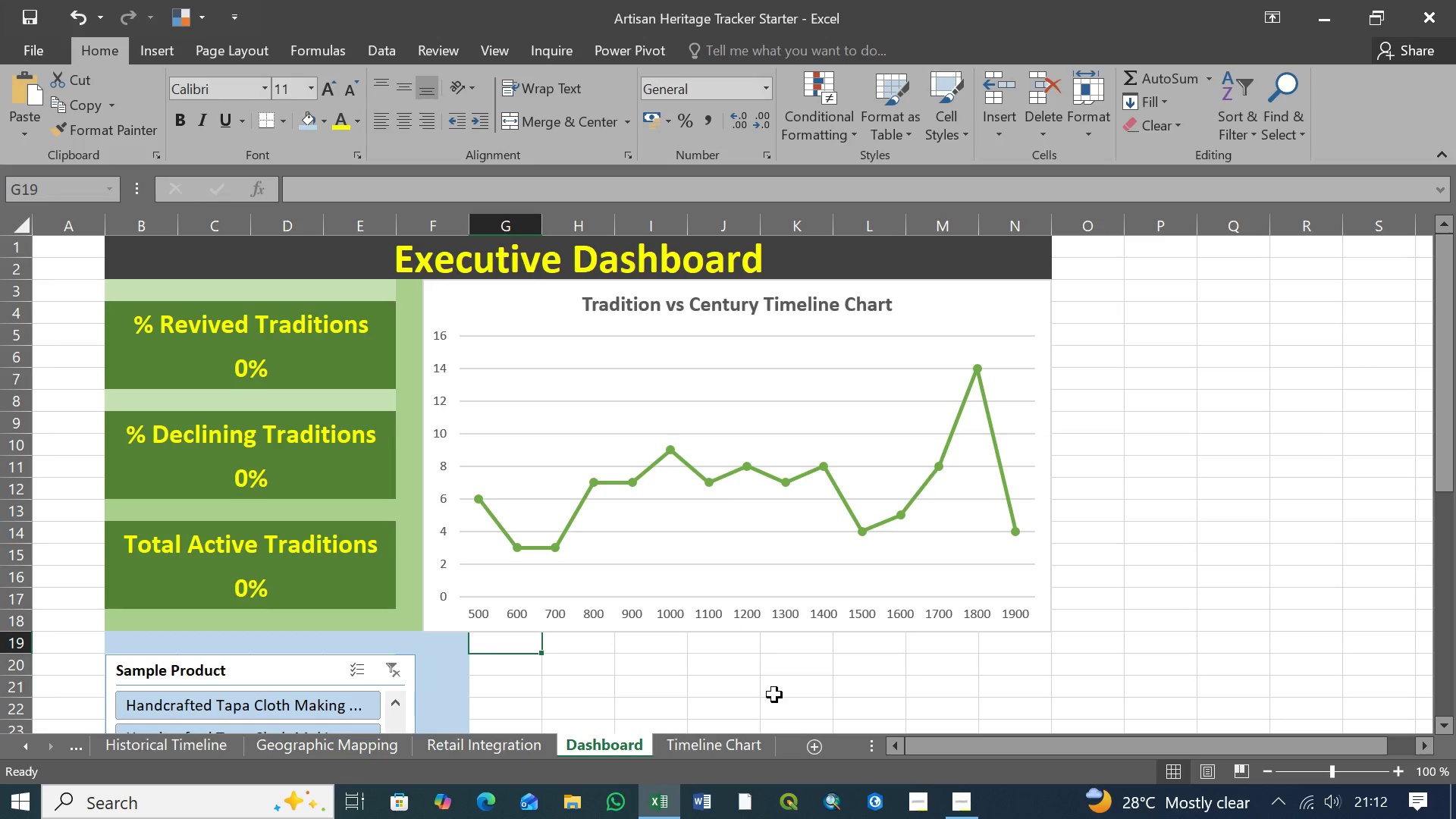 
wait(12.67)
 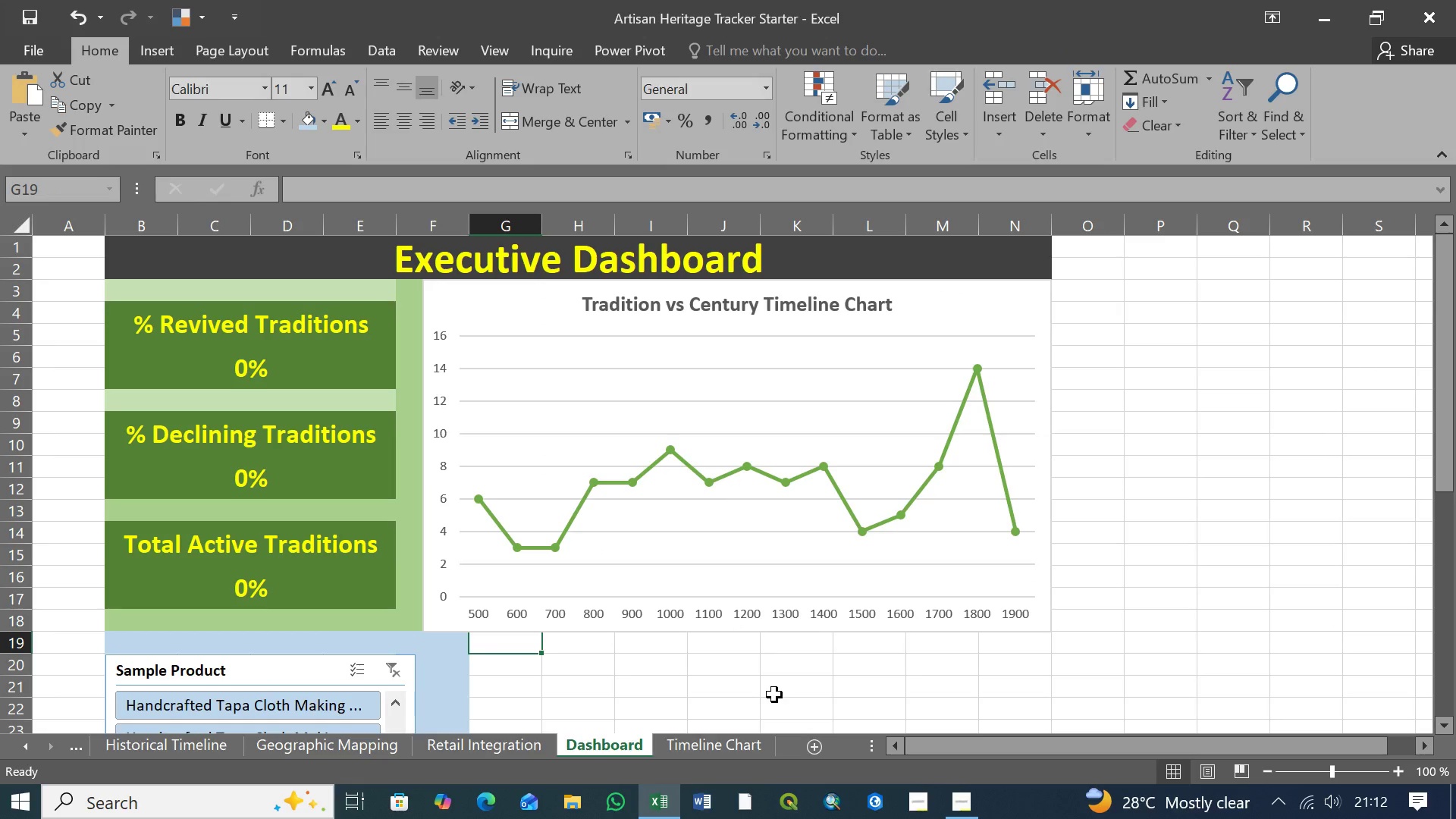 
left_click([439, 650])
 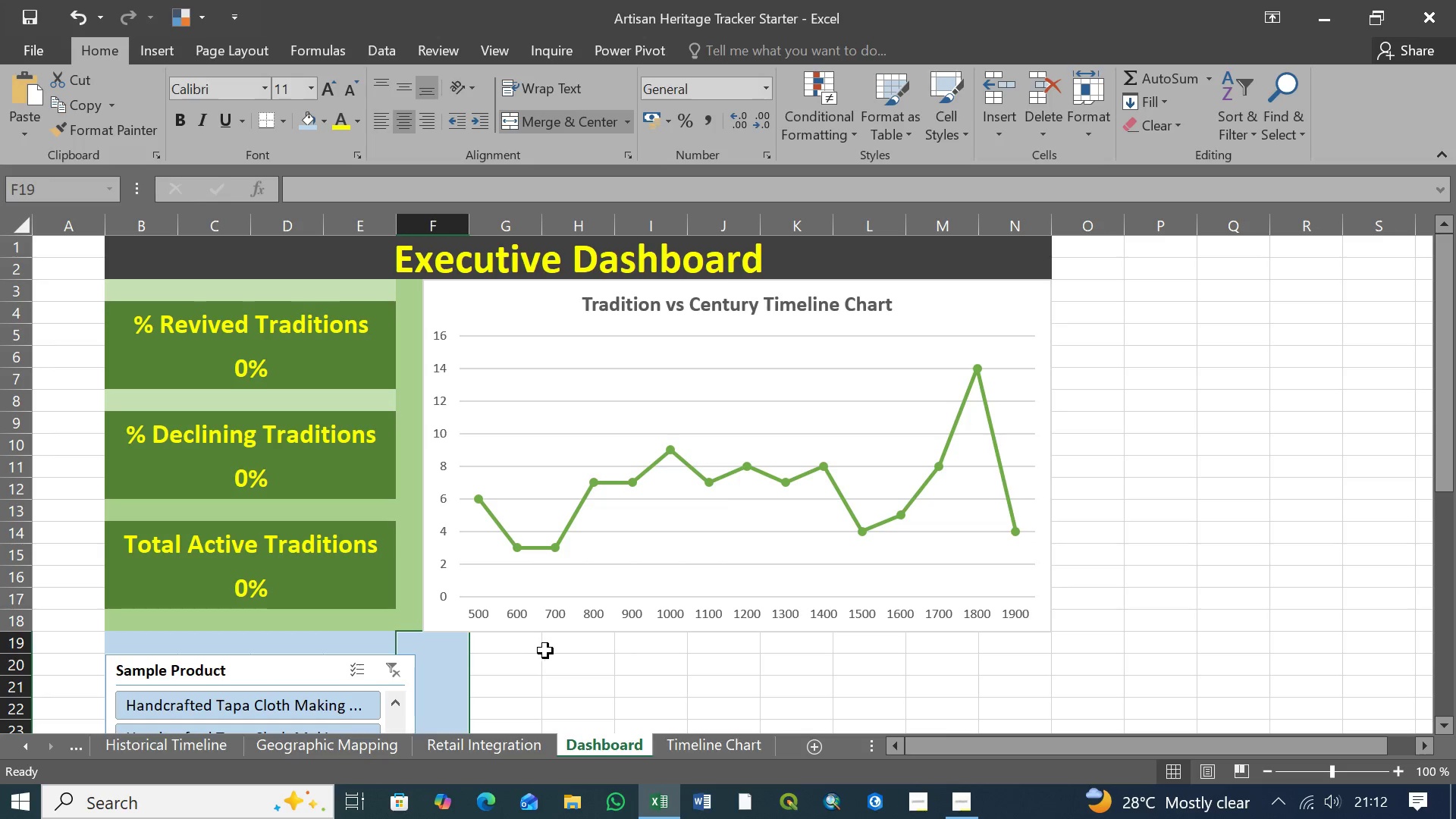 
left_click([609, 649])
 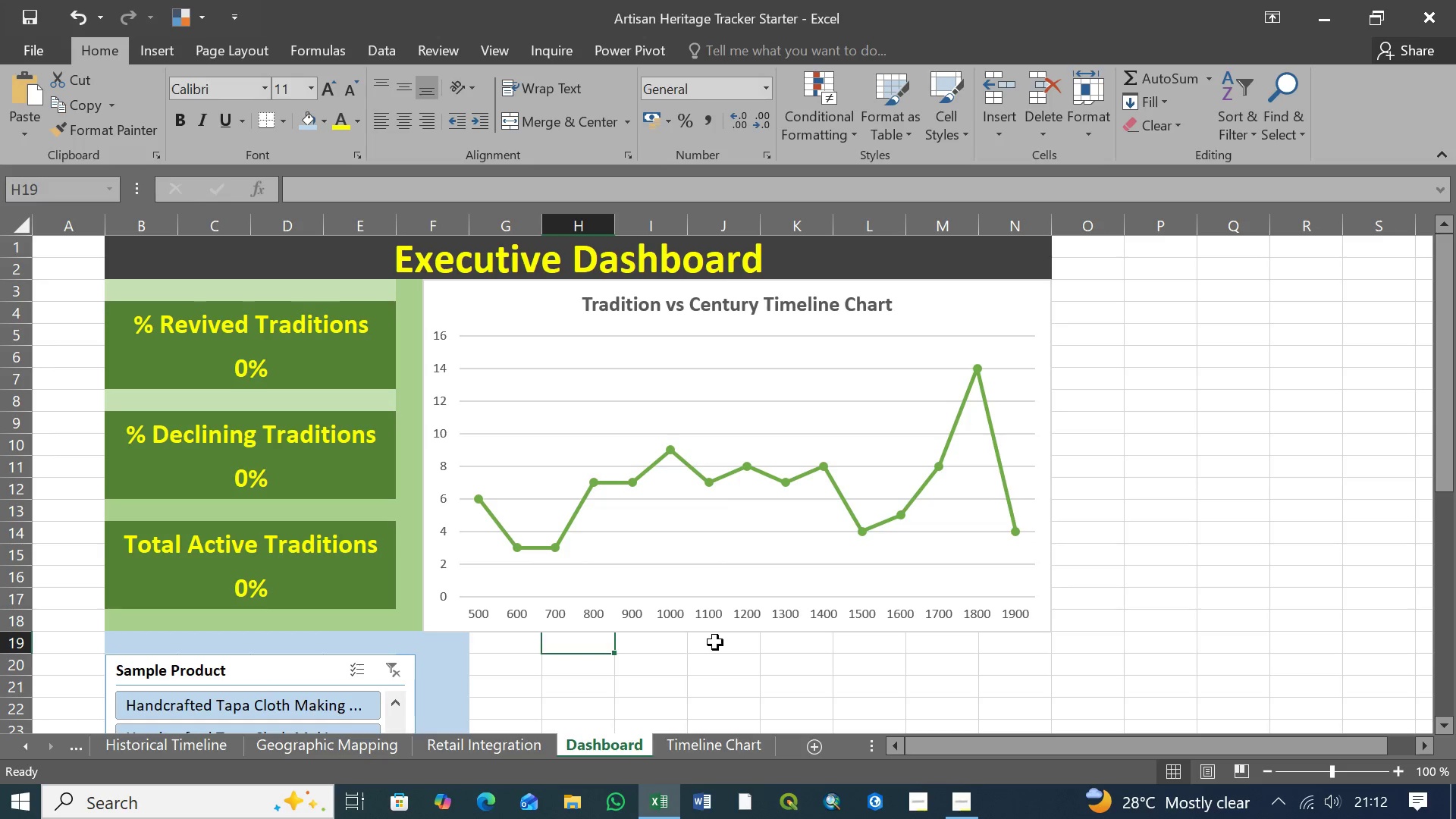 
left_click([715, 642])
 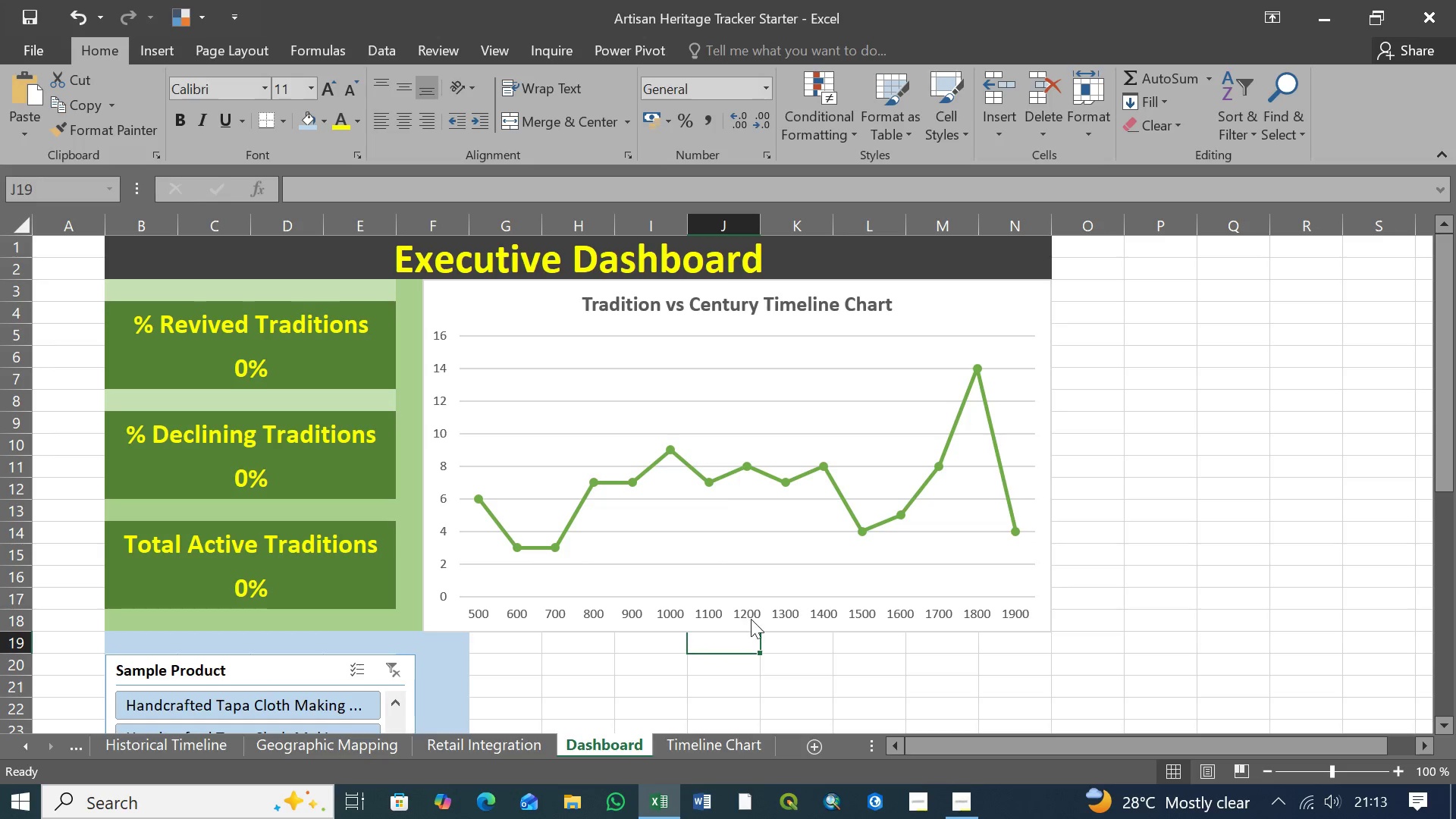 
wait(5.8)
 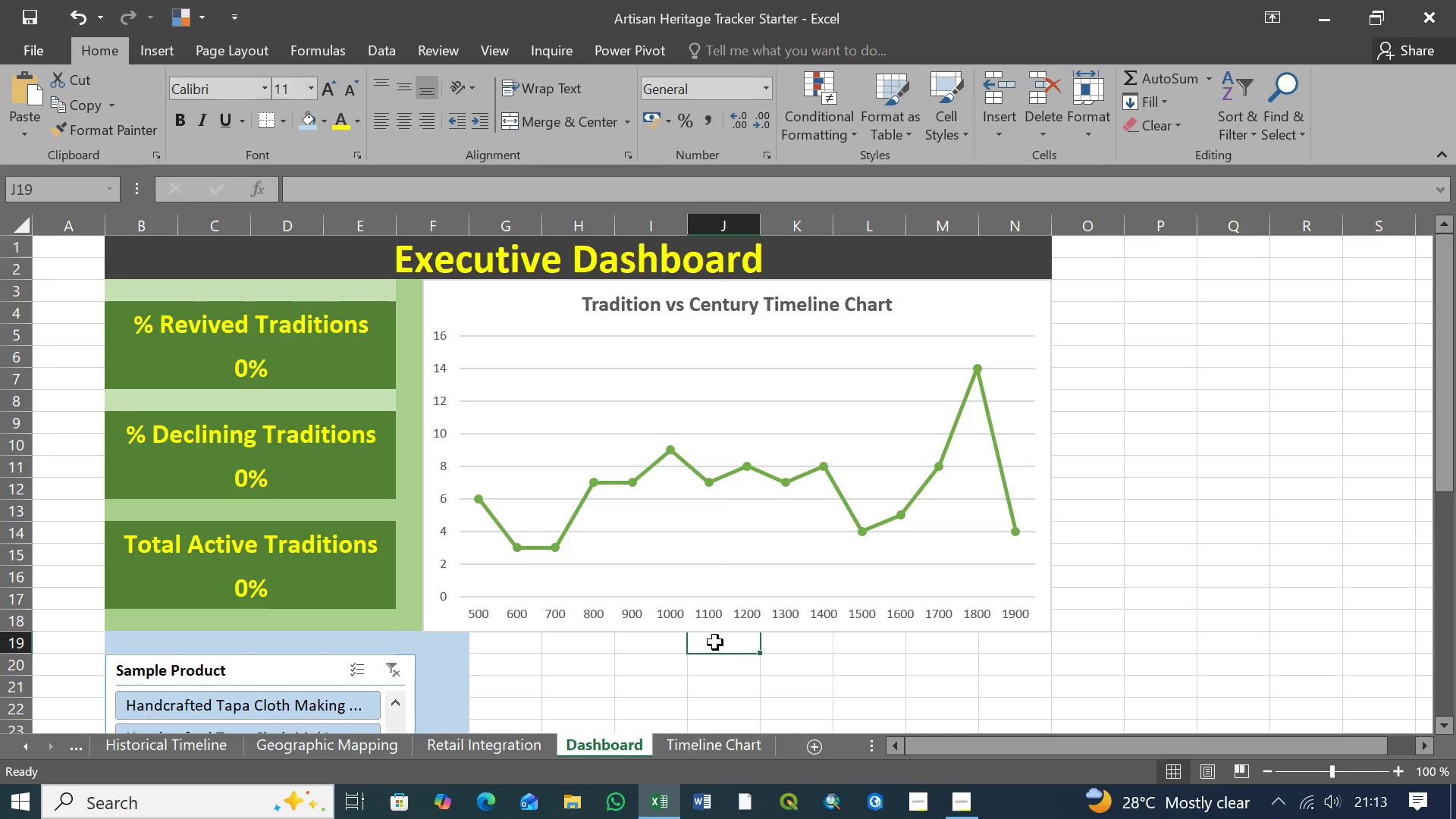 
left_click([650, 664])
 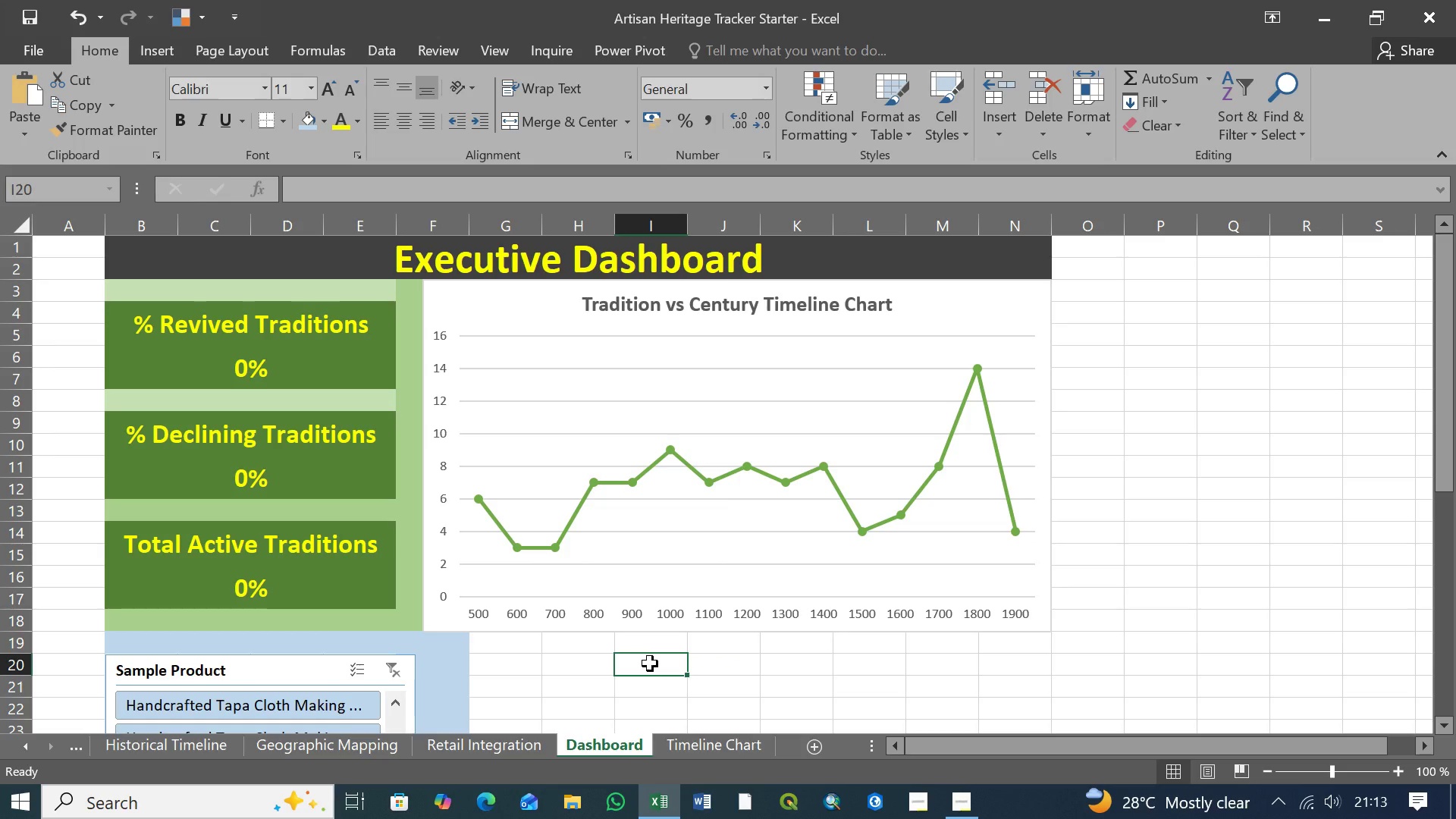 
key(Control+S)
 